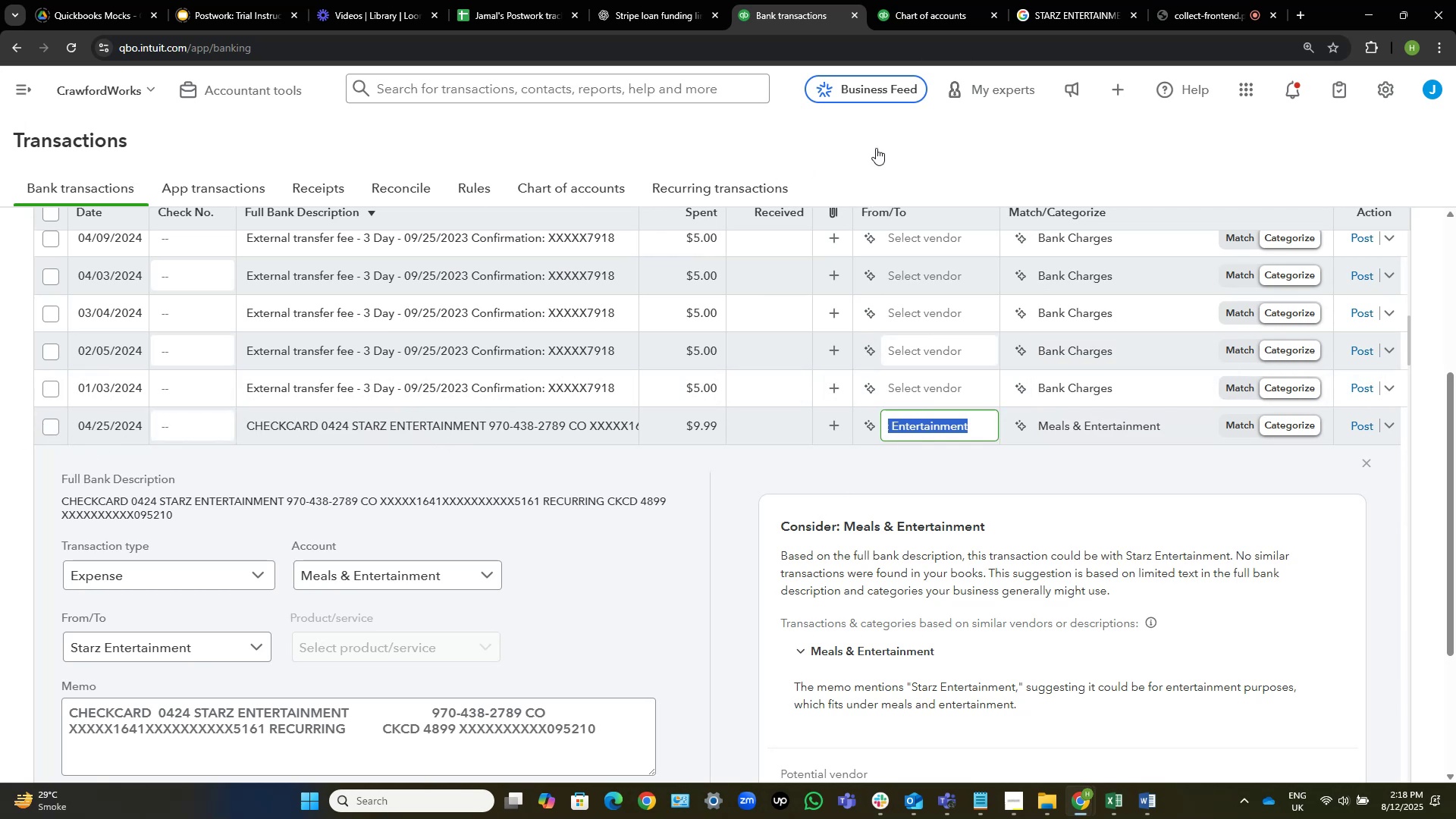 
left_click([485, 428])
 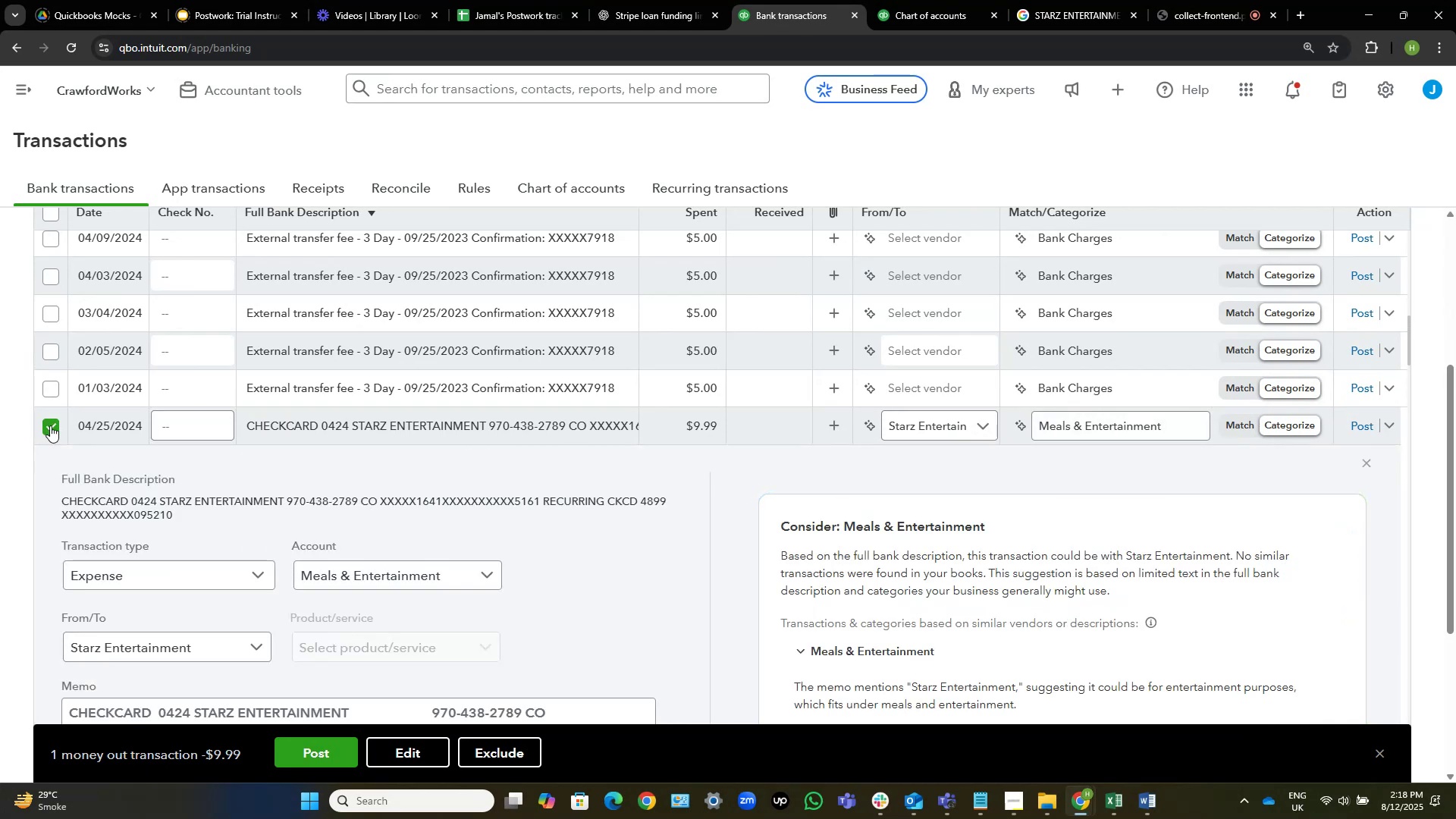 
wait(9.02)
 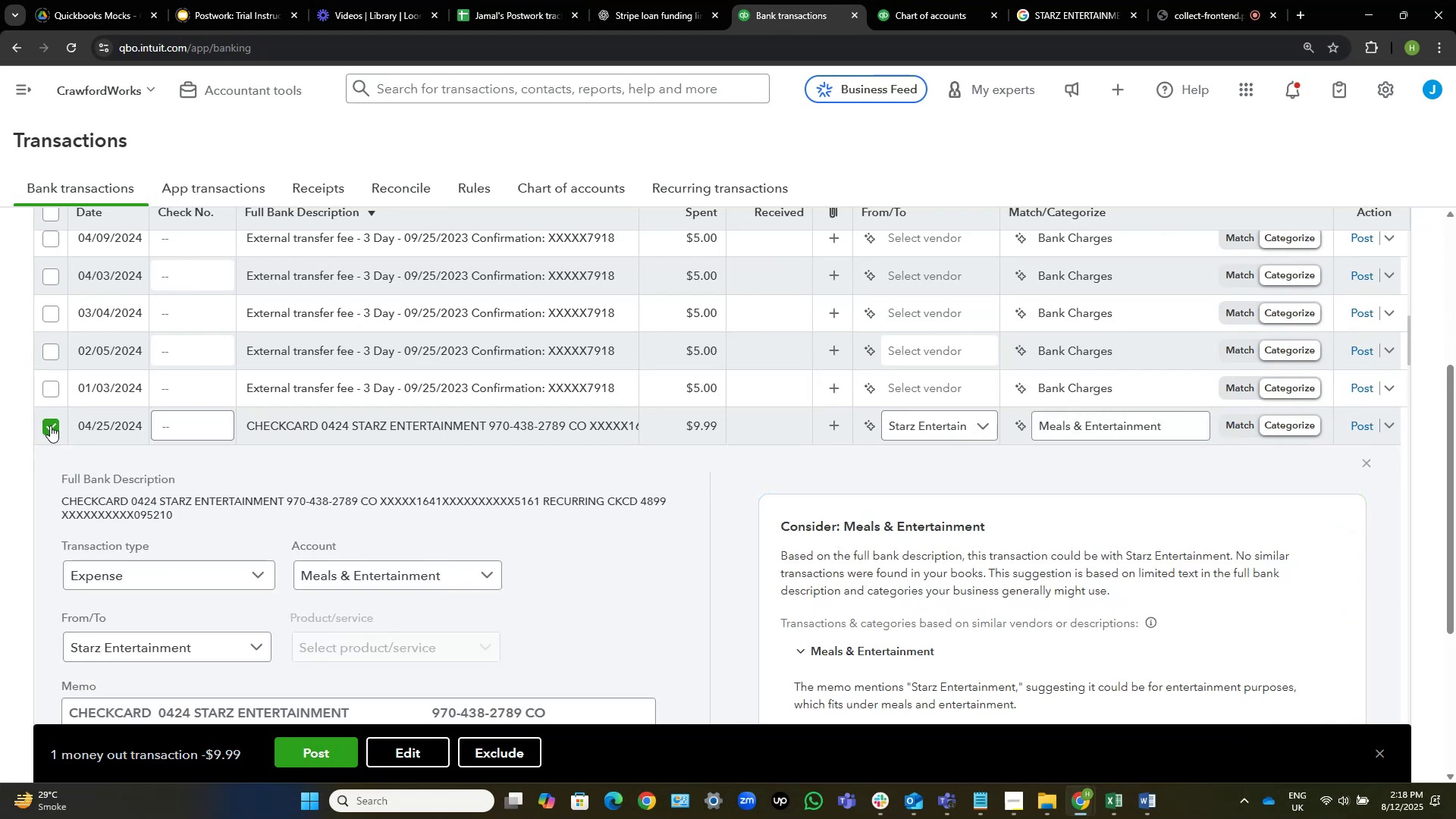 
left_click([774, 423])
 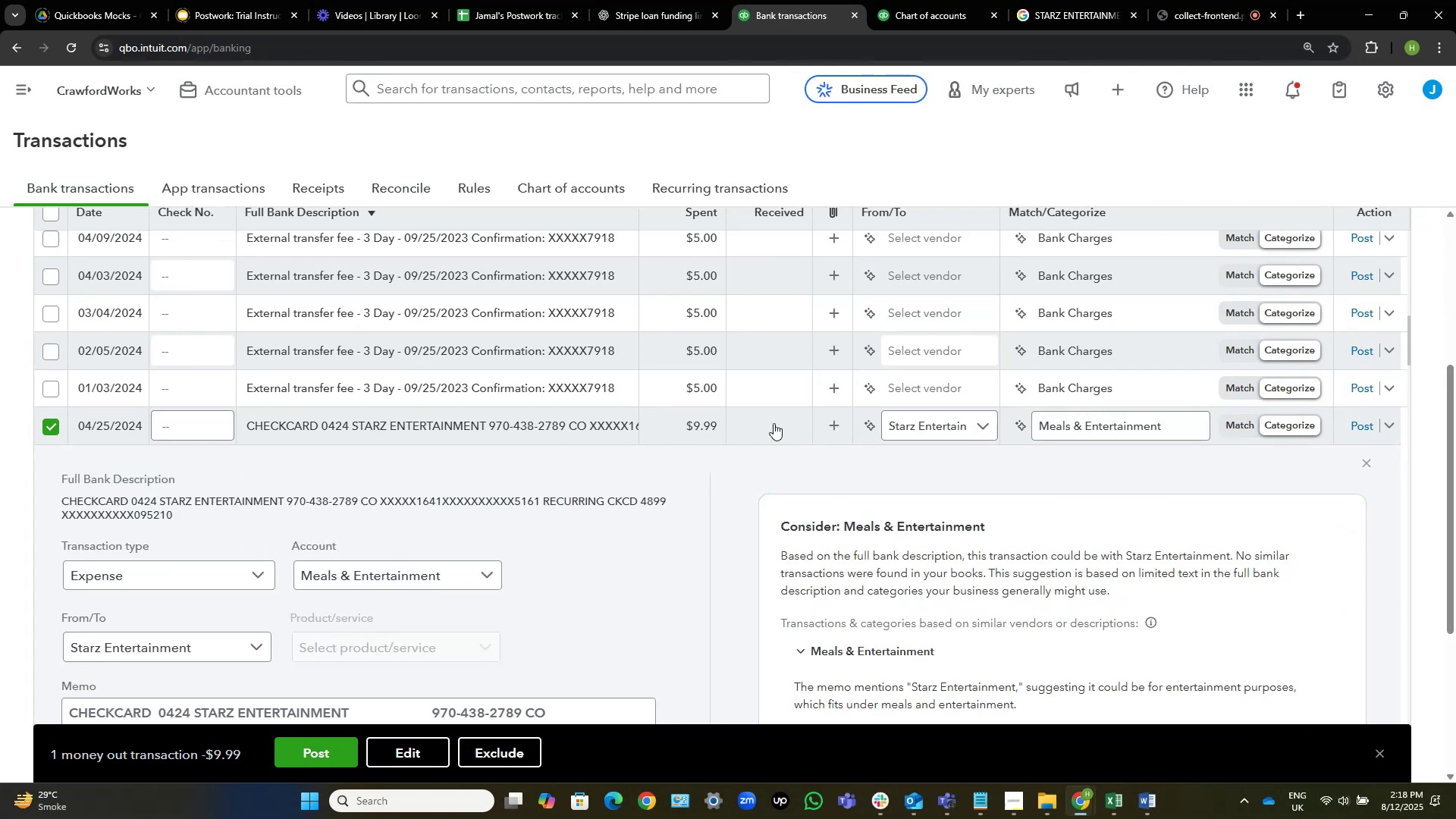 
mouse_move([777, 429])
 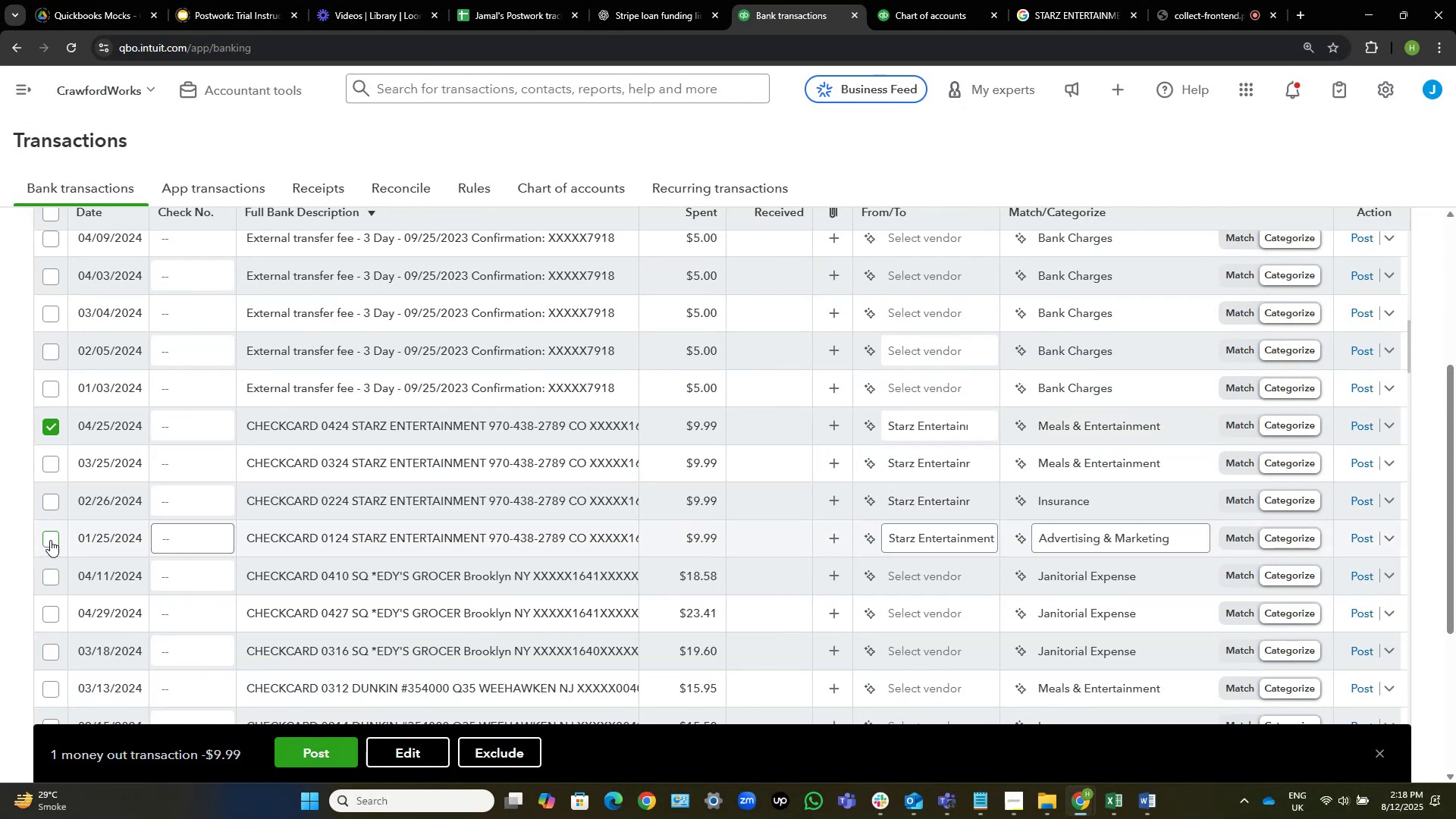 
left_click([49, 506])
 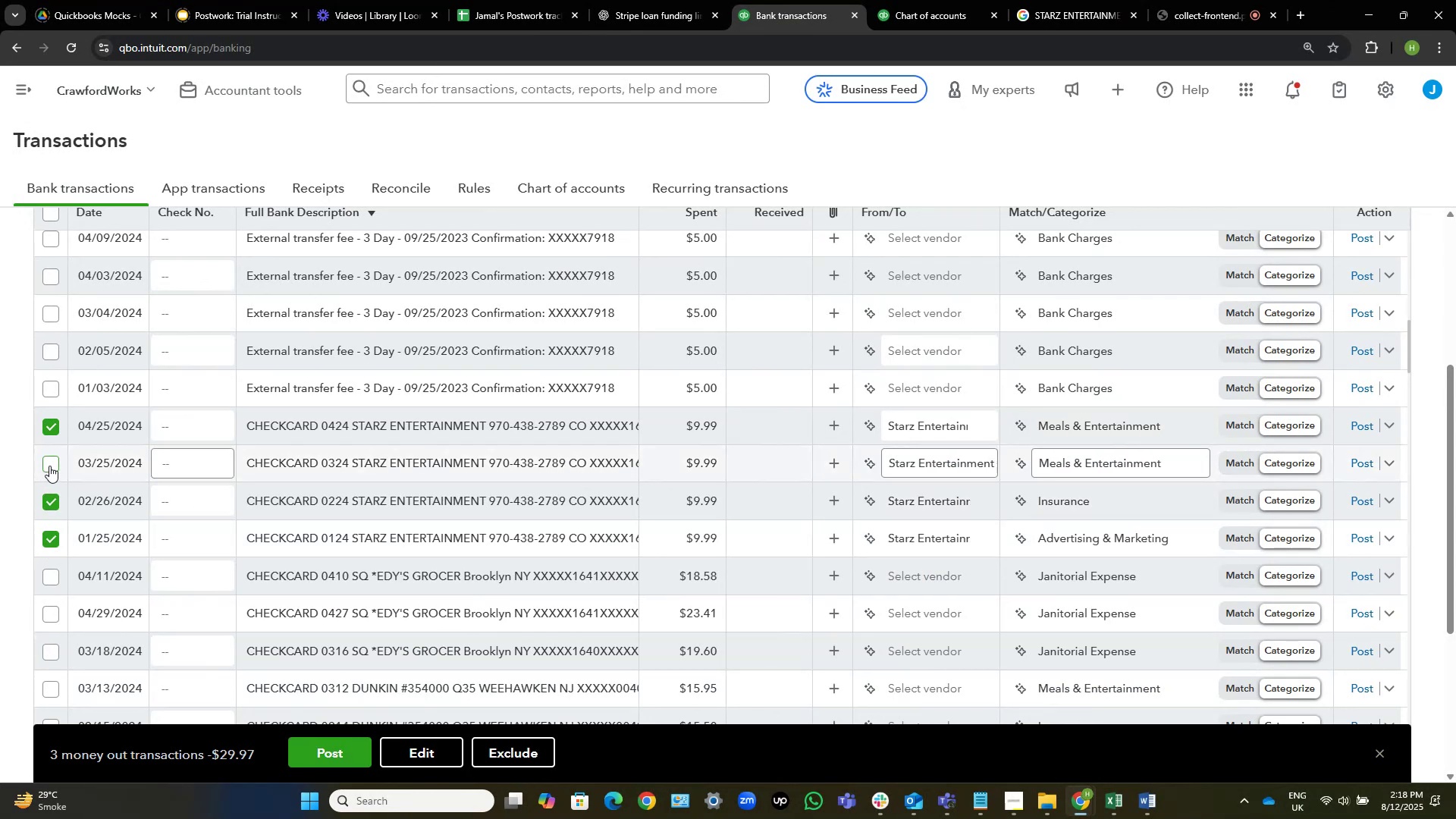 
left_click([49, 466])
 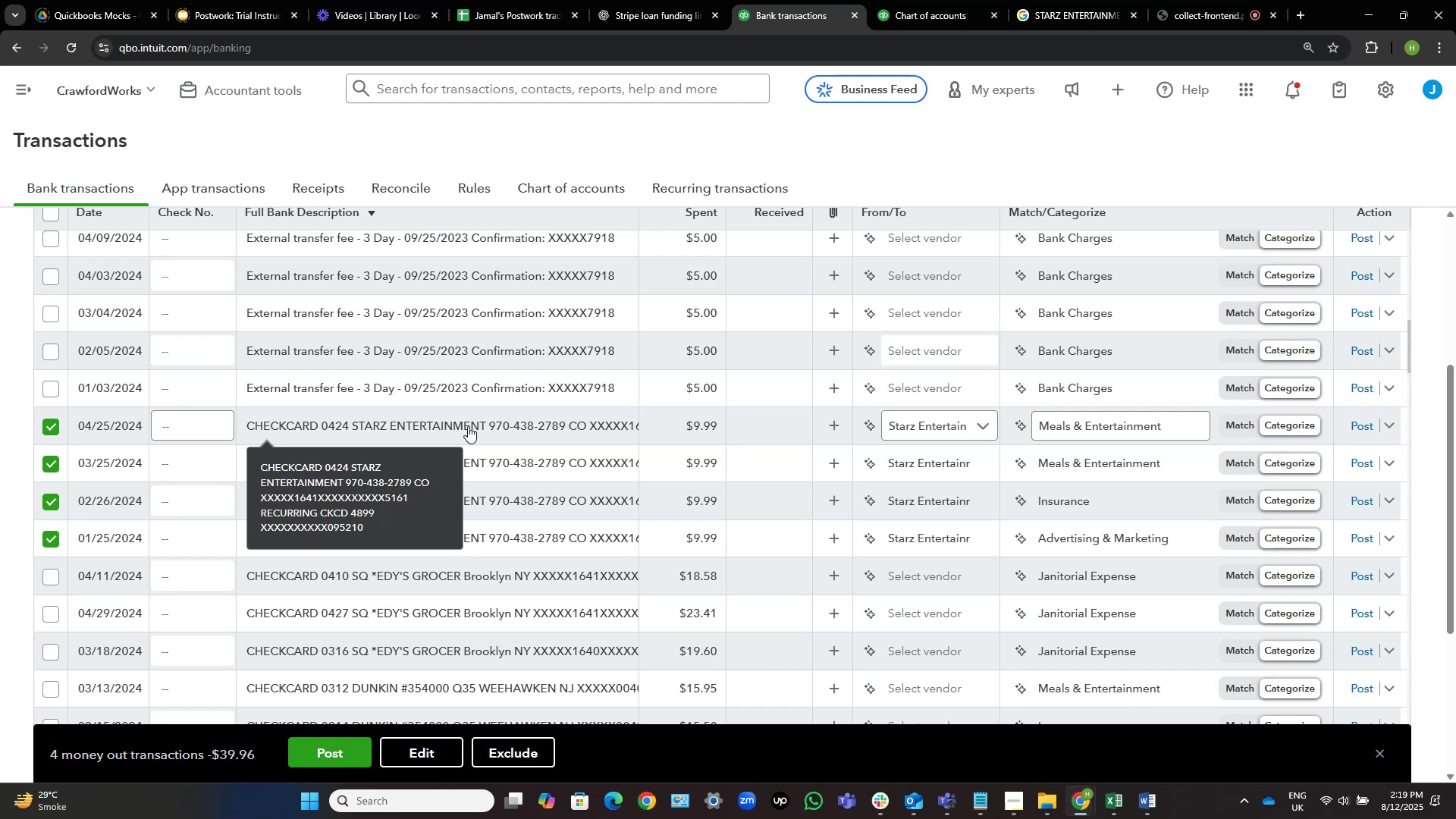 
wait(23.5)
 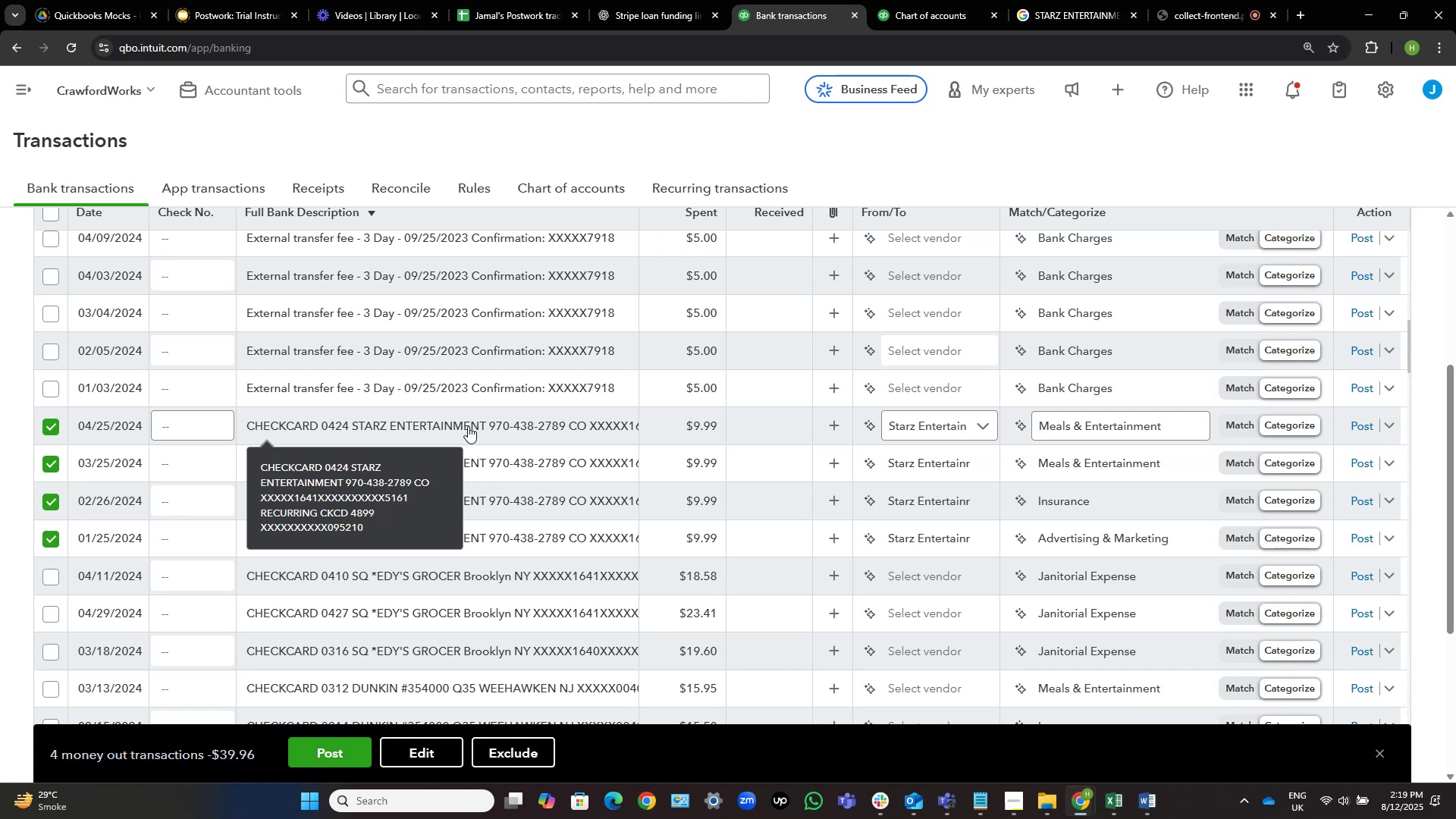 
left_click([435, 754])
 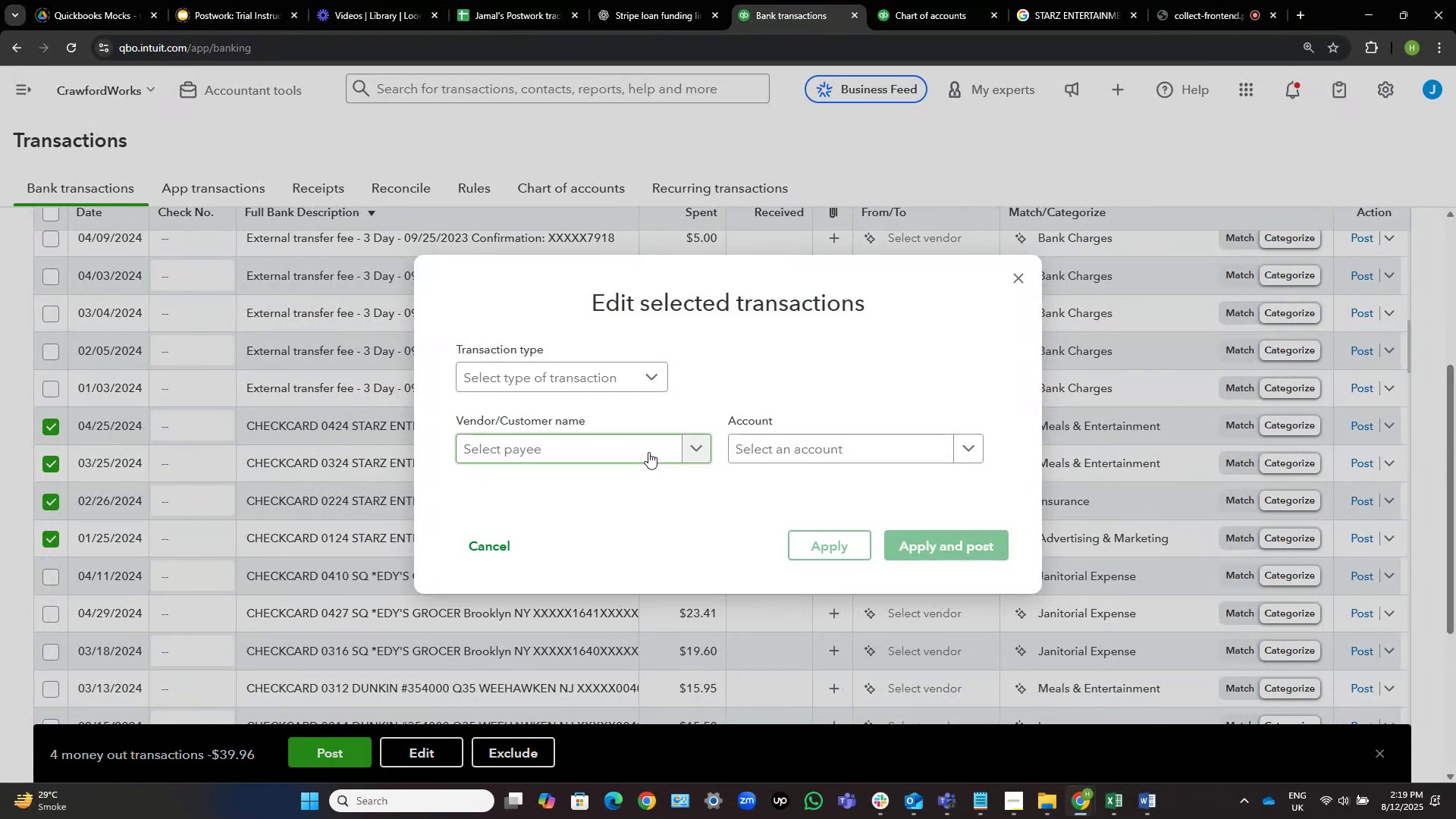 
left_click([648, 452])
 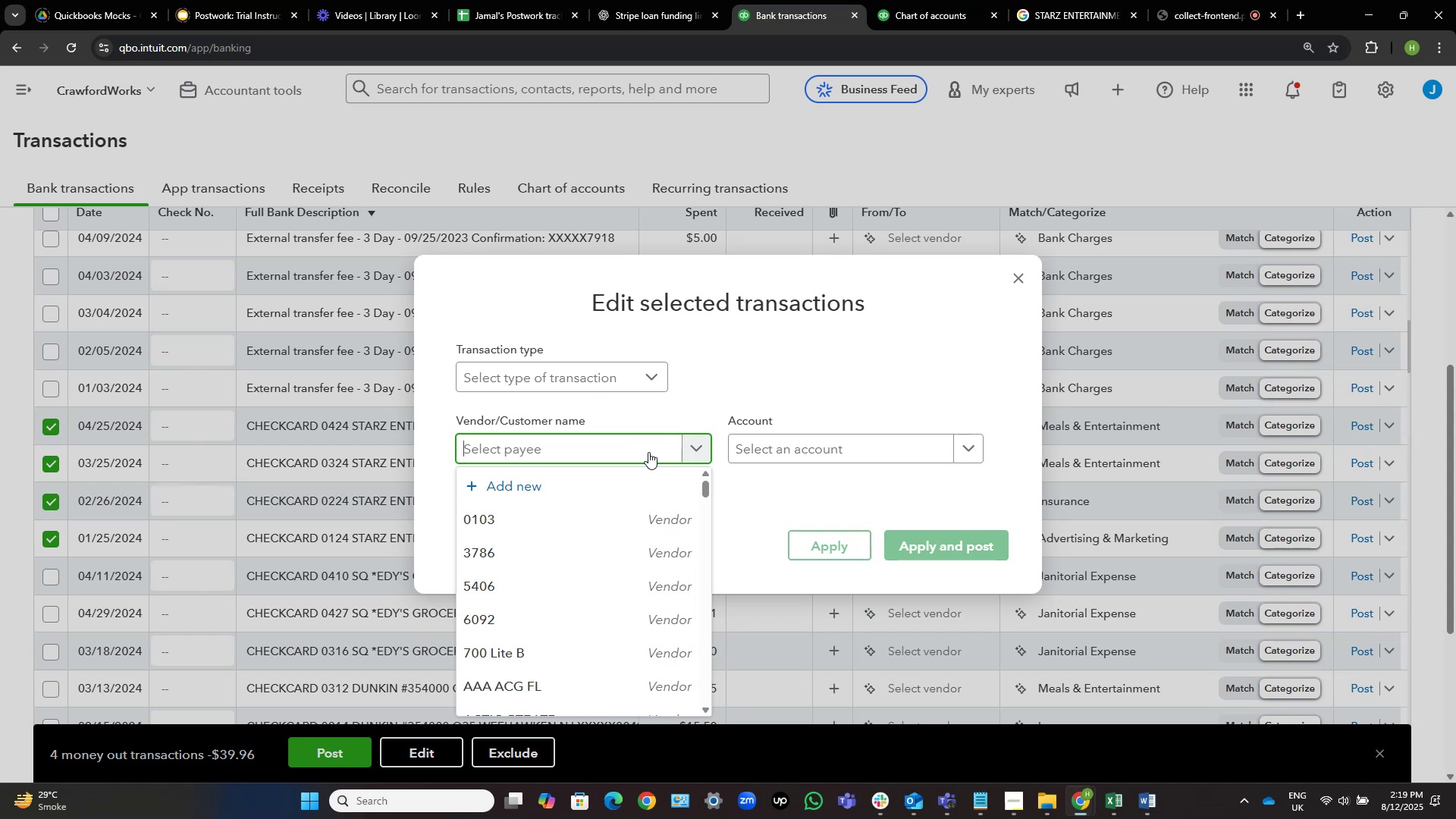 
wait(15.9)
 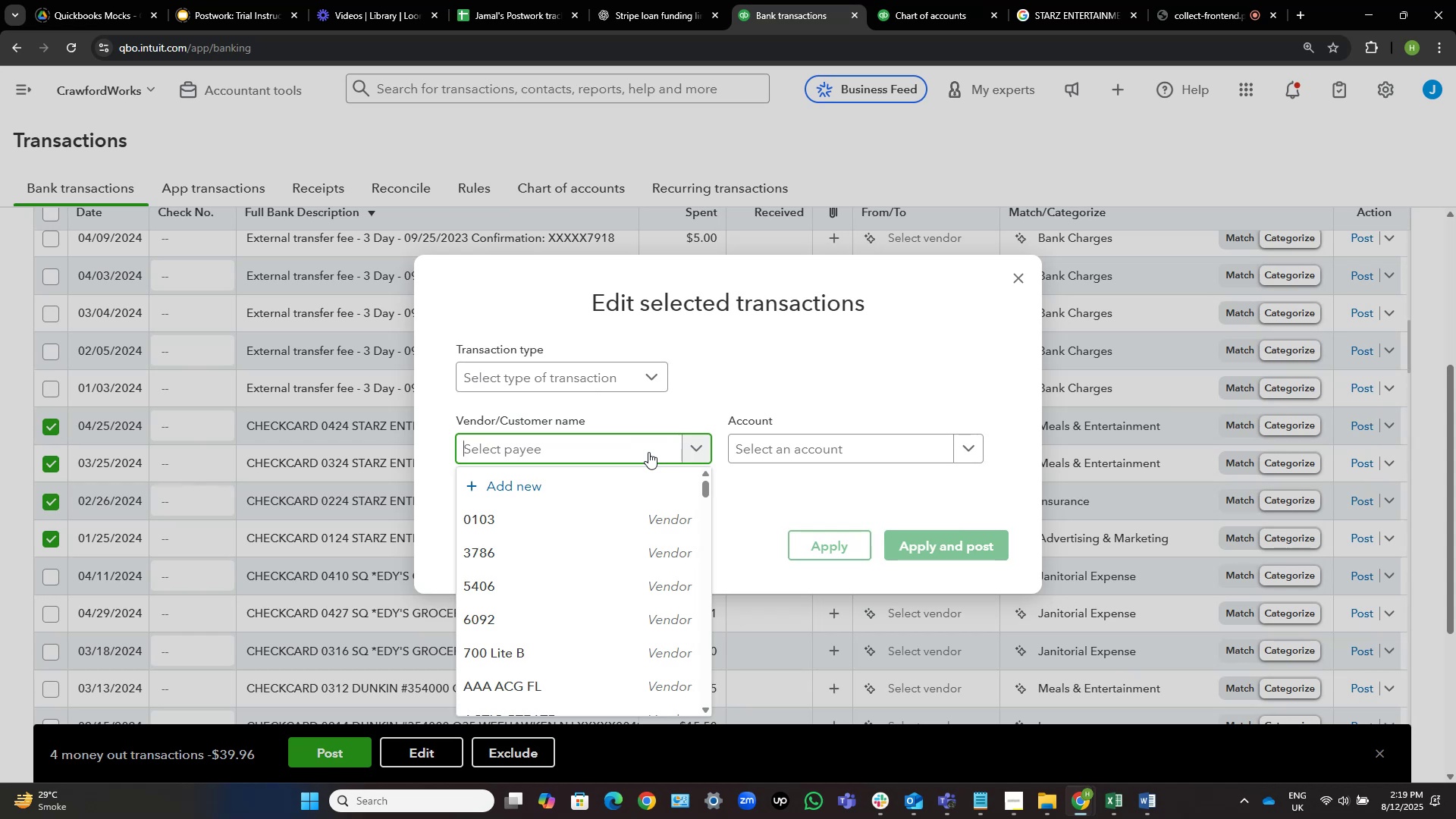 
type(str)
 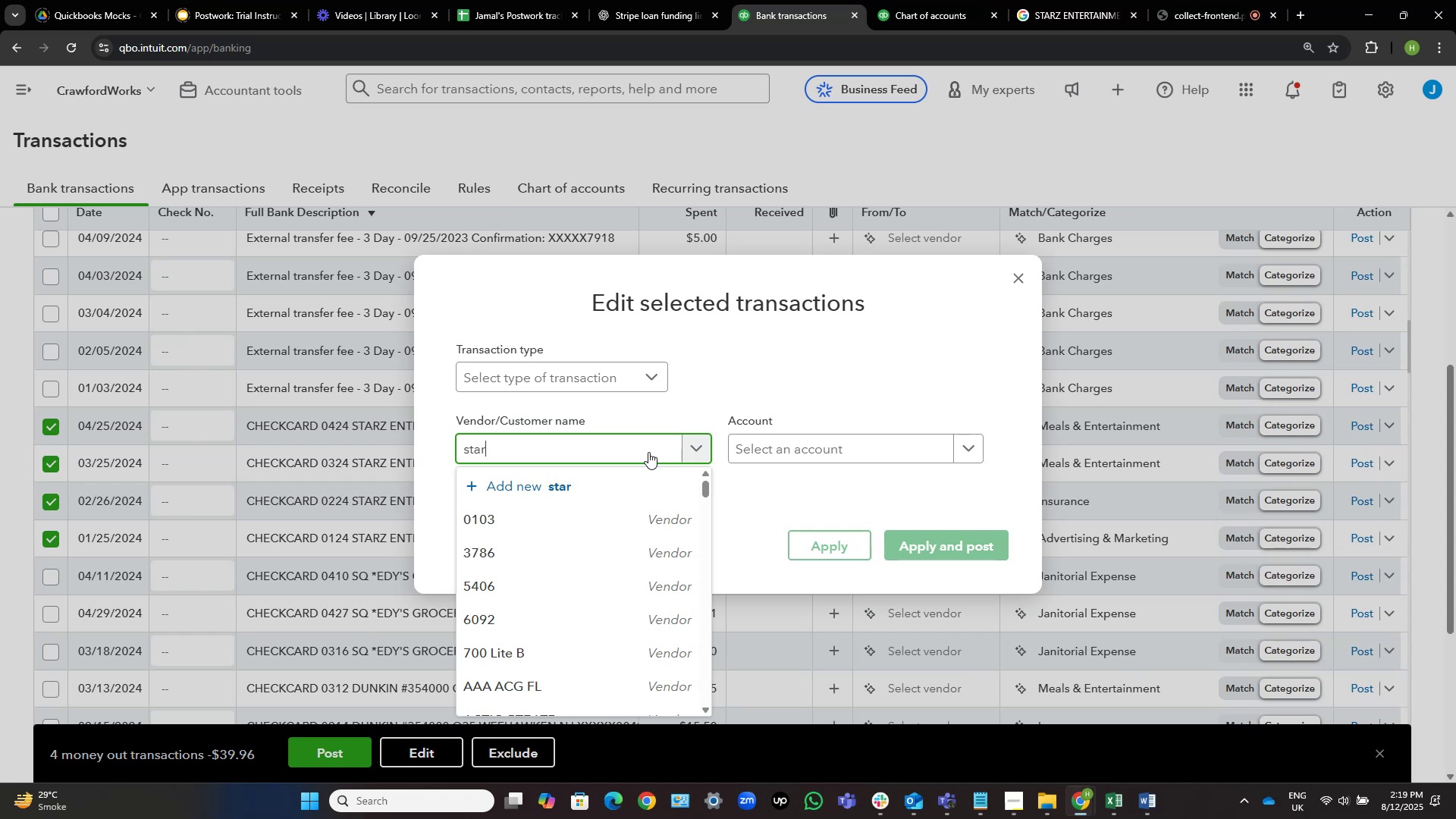 
hold_key(key=A, duration=0.34)
 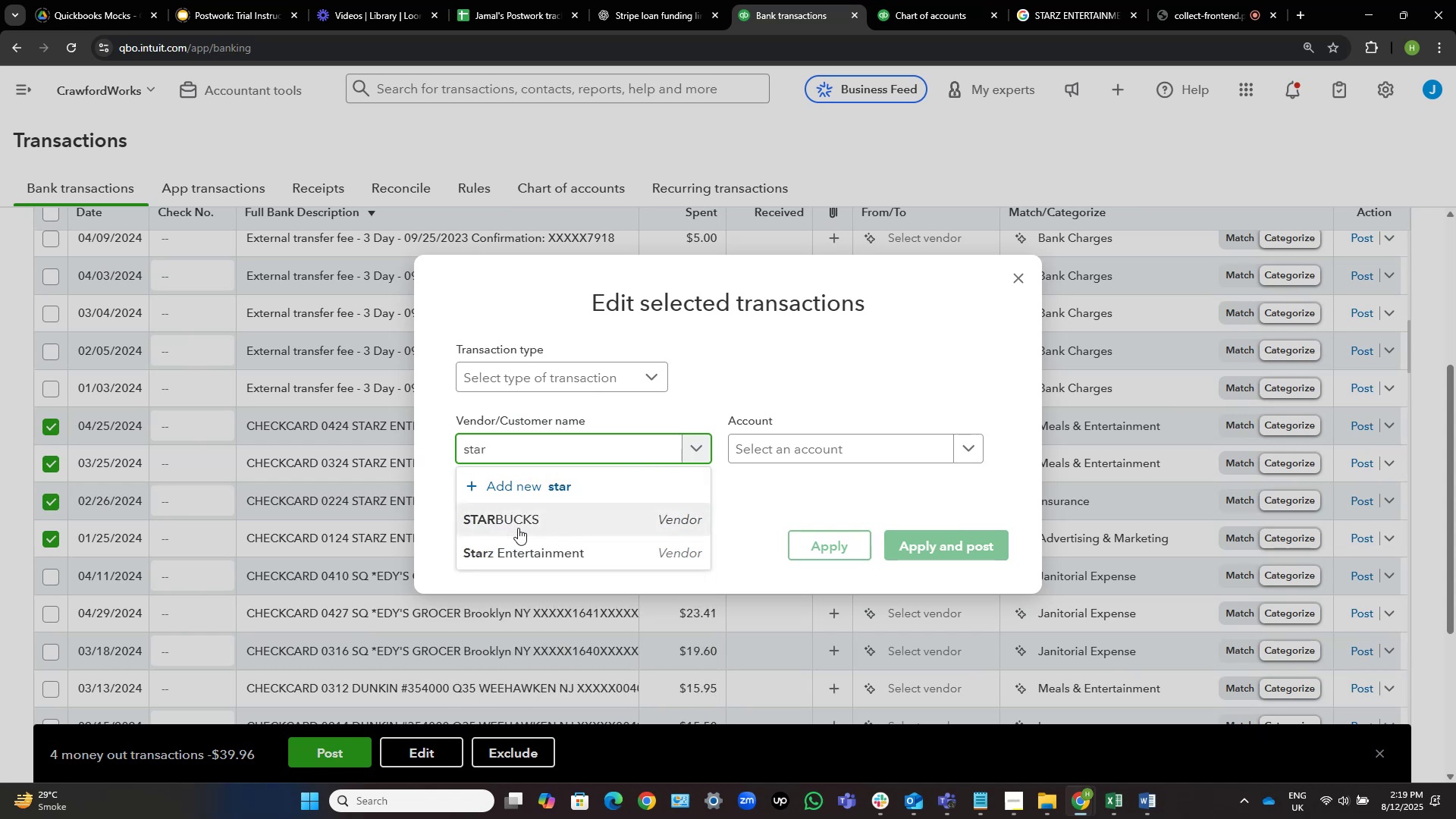 
left_click([562, 548])
 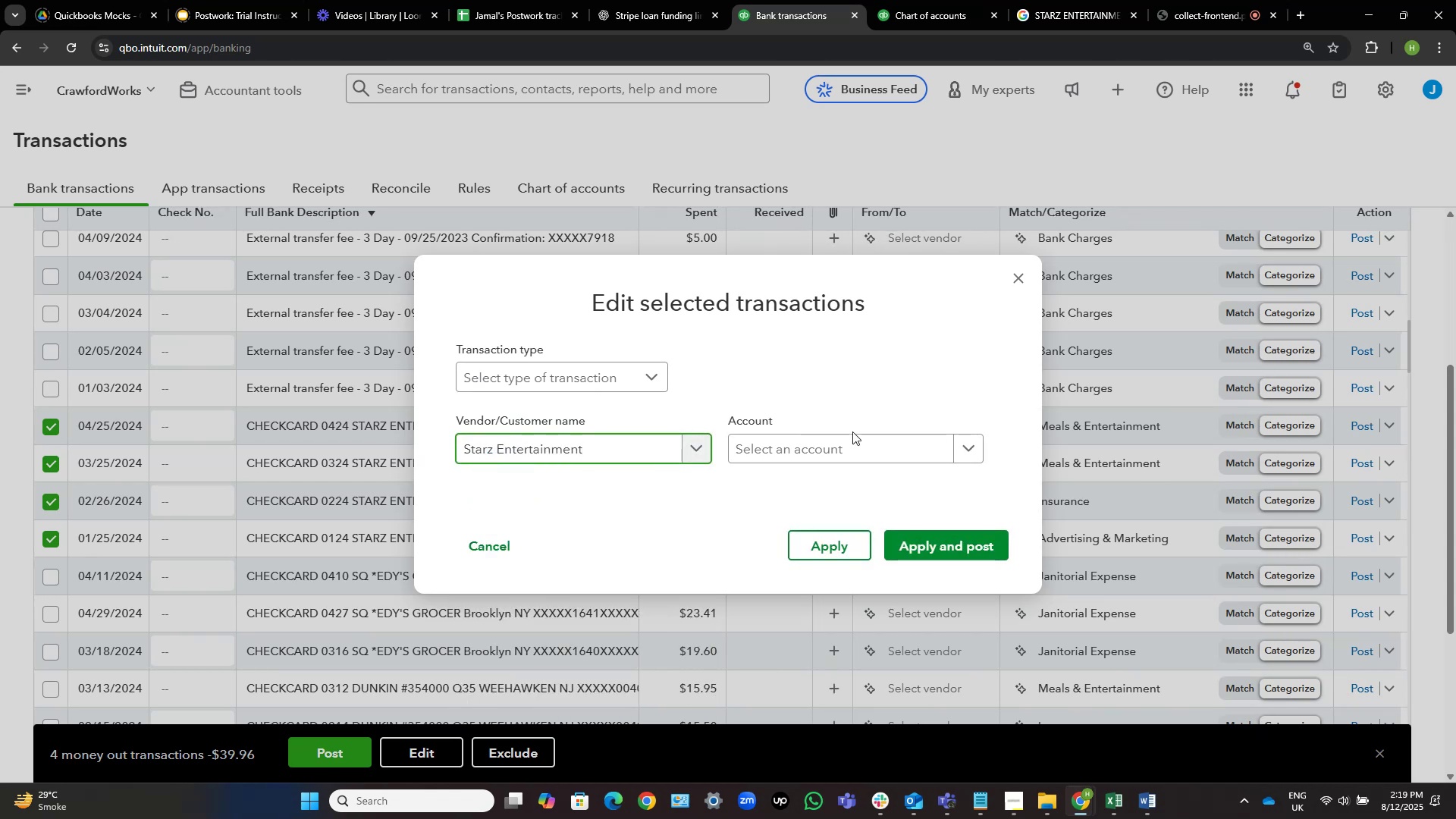 
left_click([856, 449])
 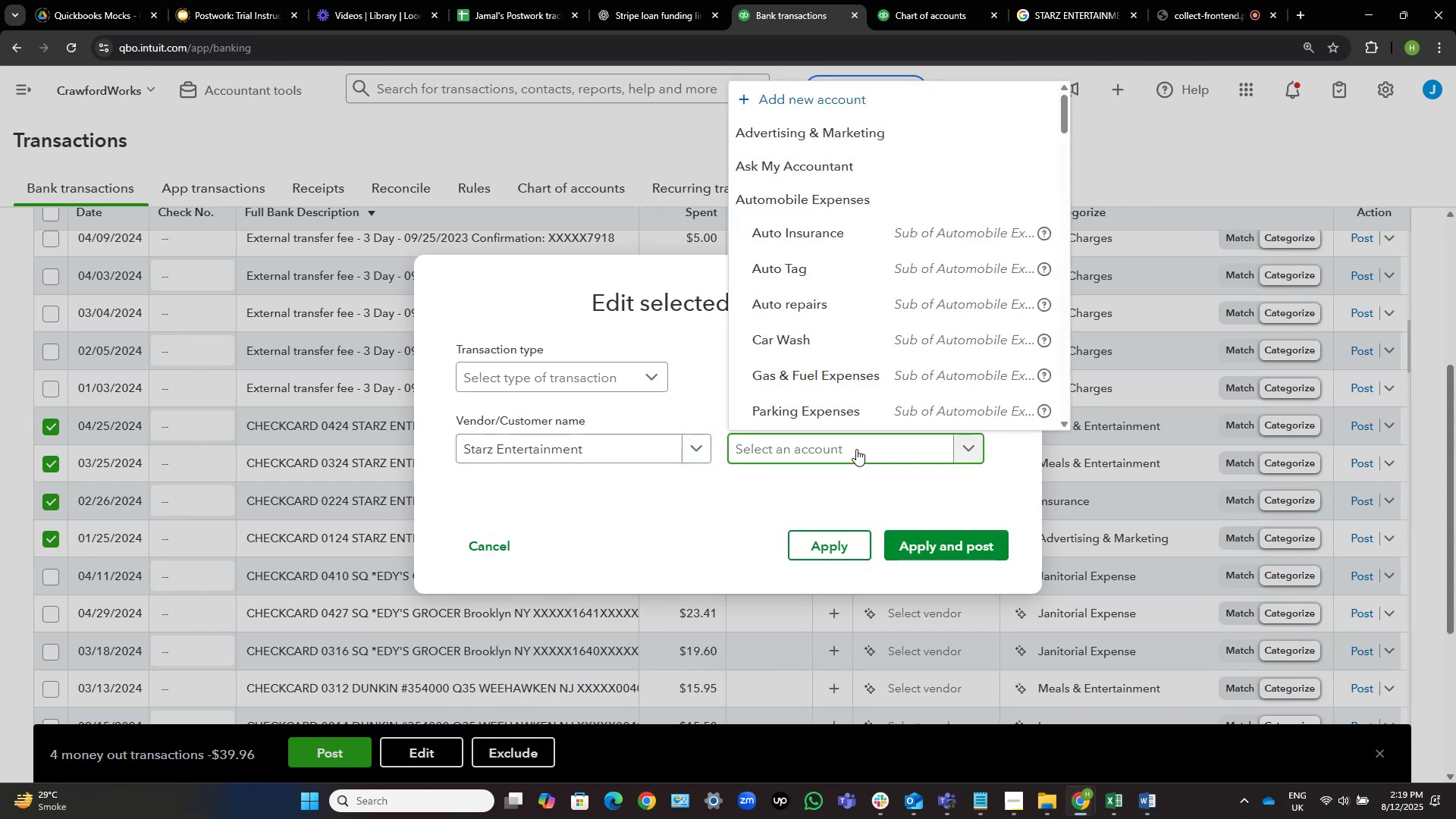 
type(dues)
 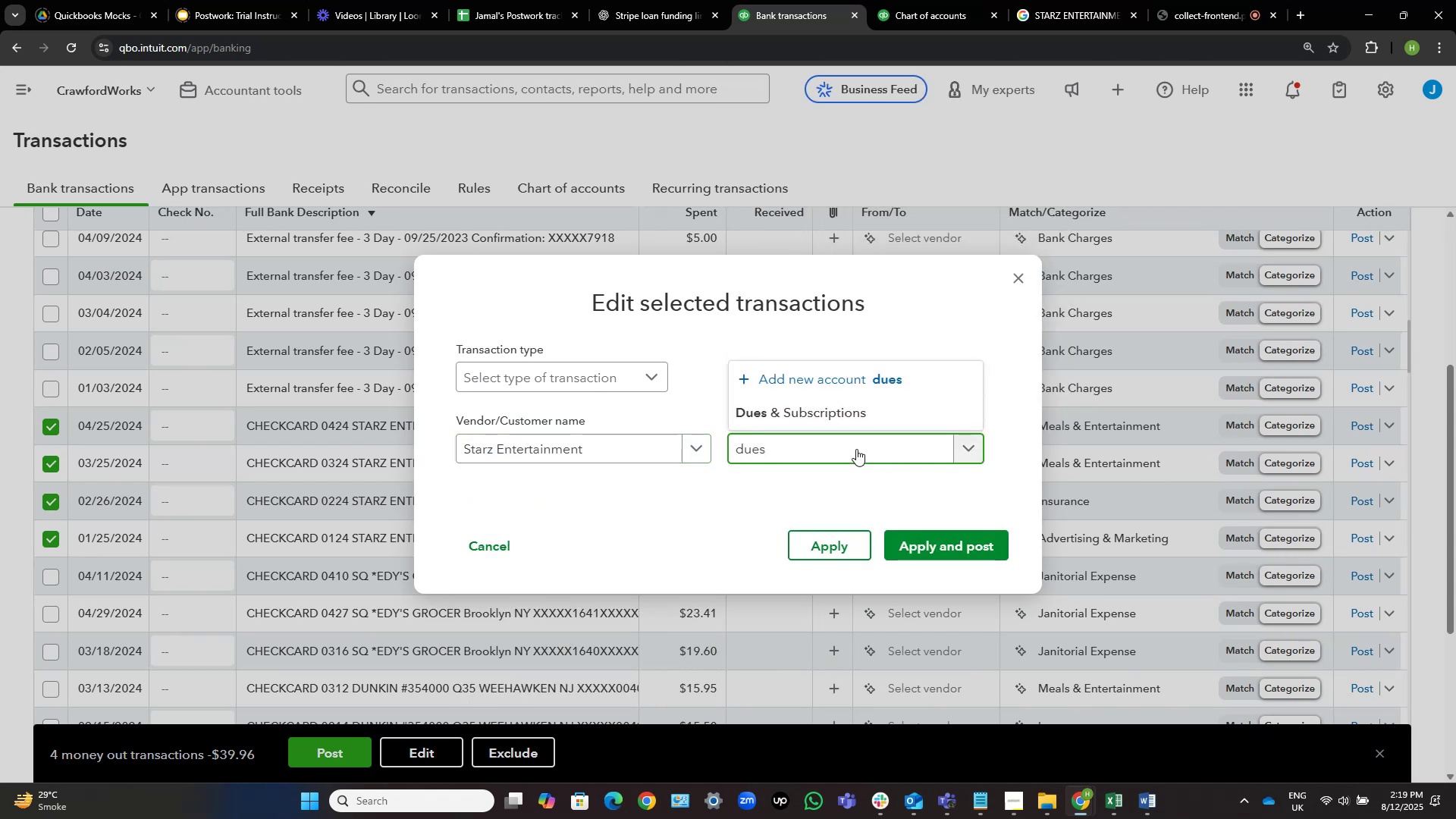 
key(ArrowDown)
 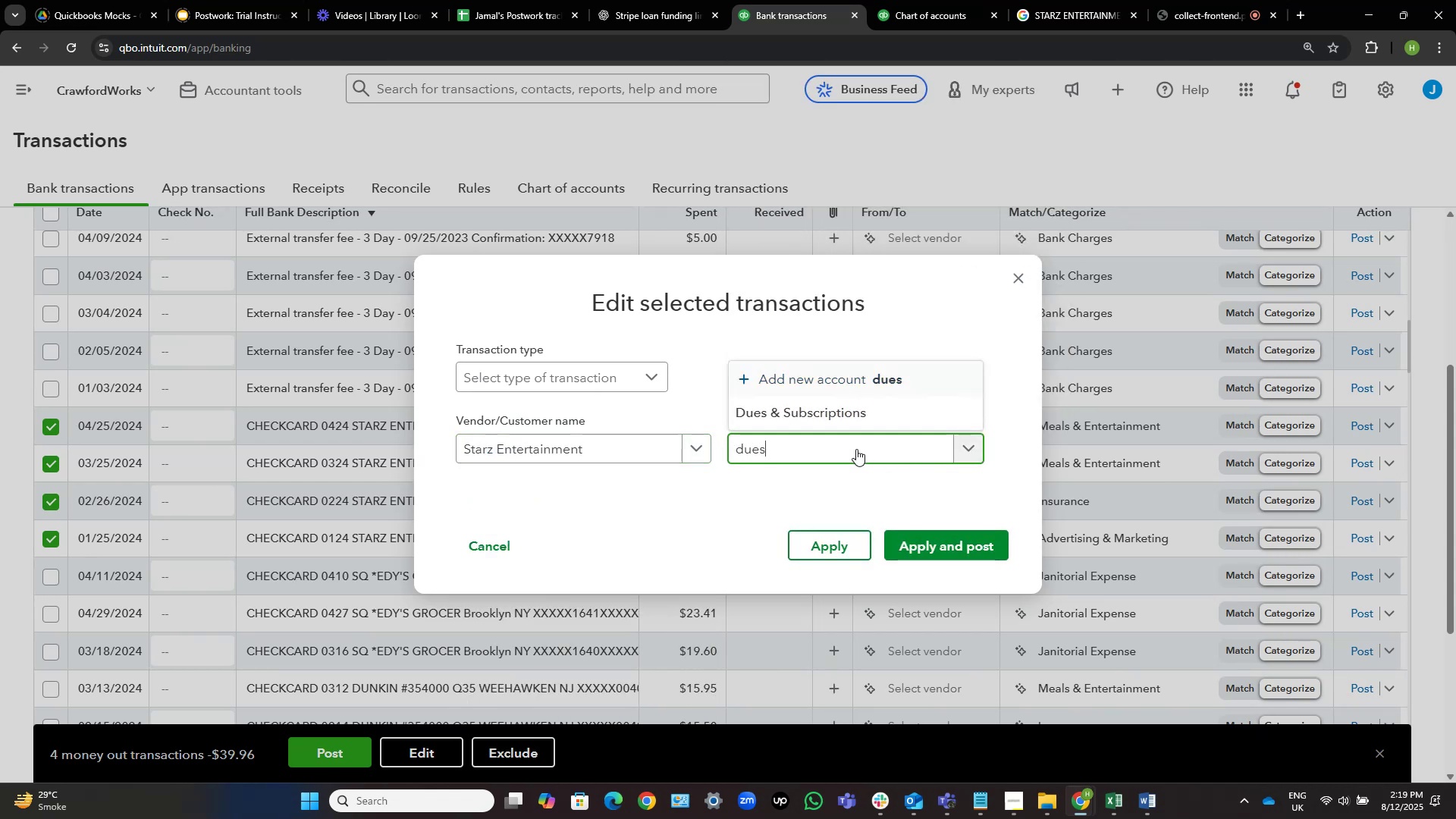 
key(ArrowDown)
 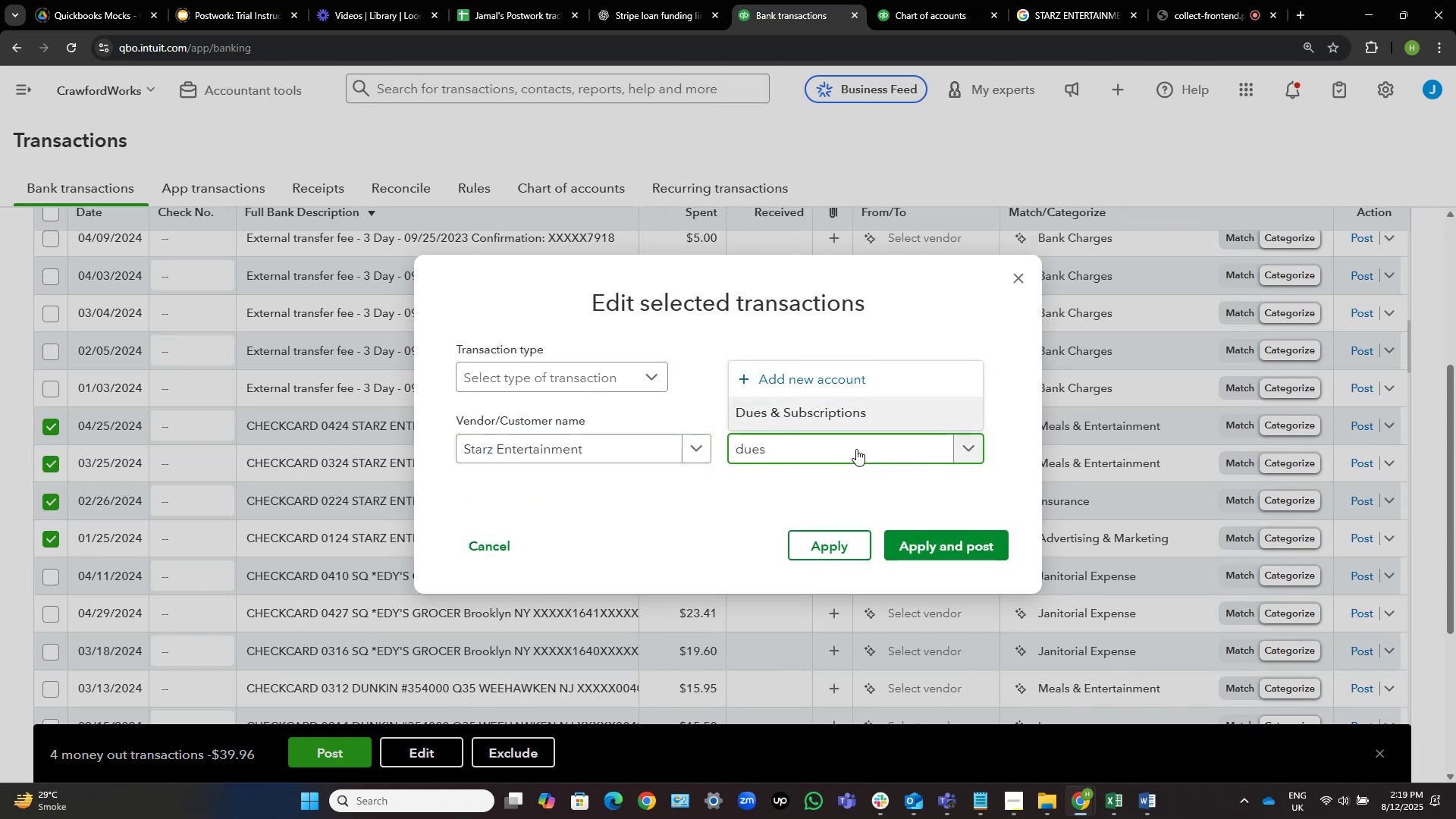 
key(NumpadEnter)
 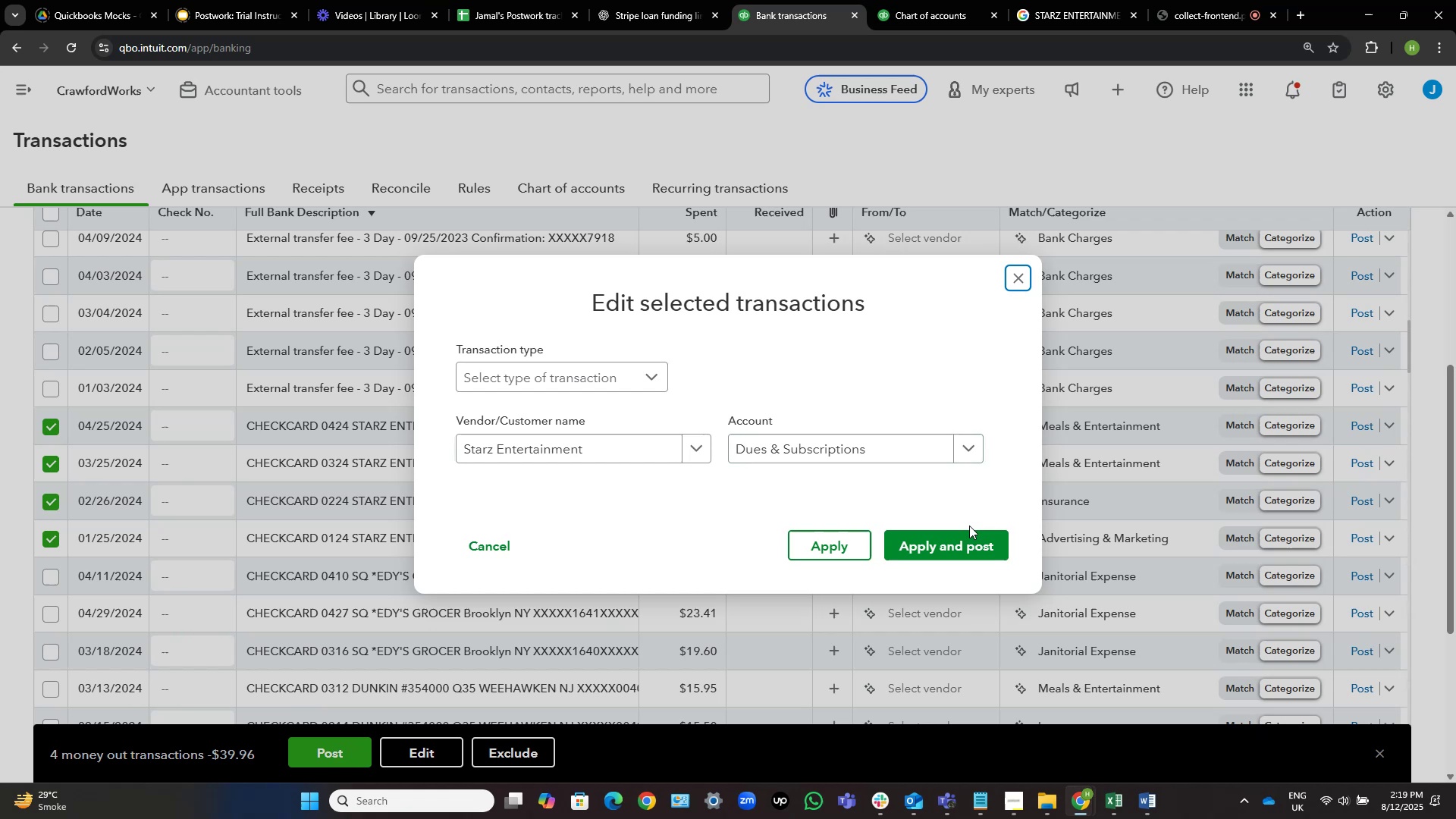 
left_click([971, 538])
 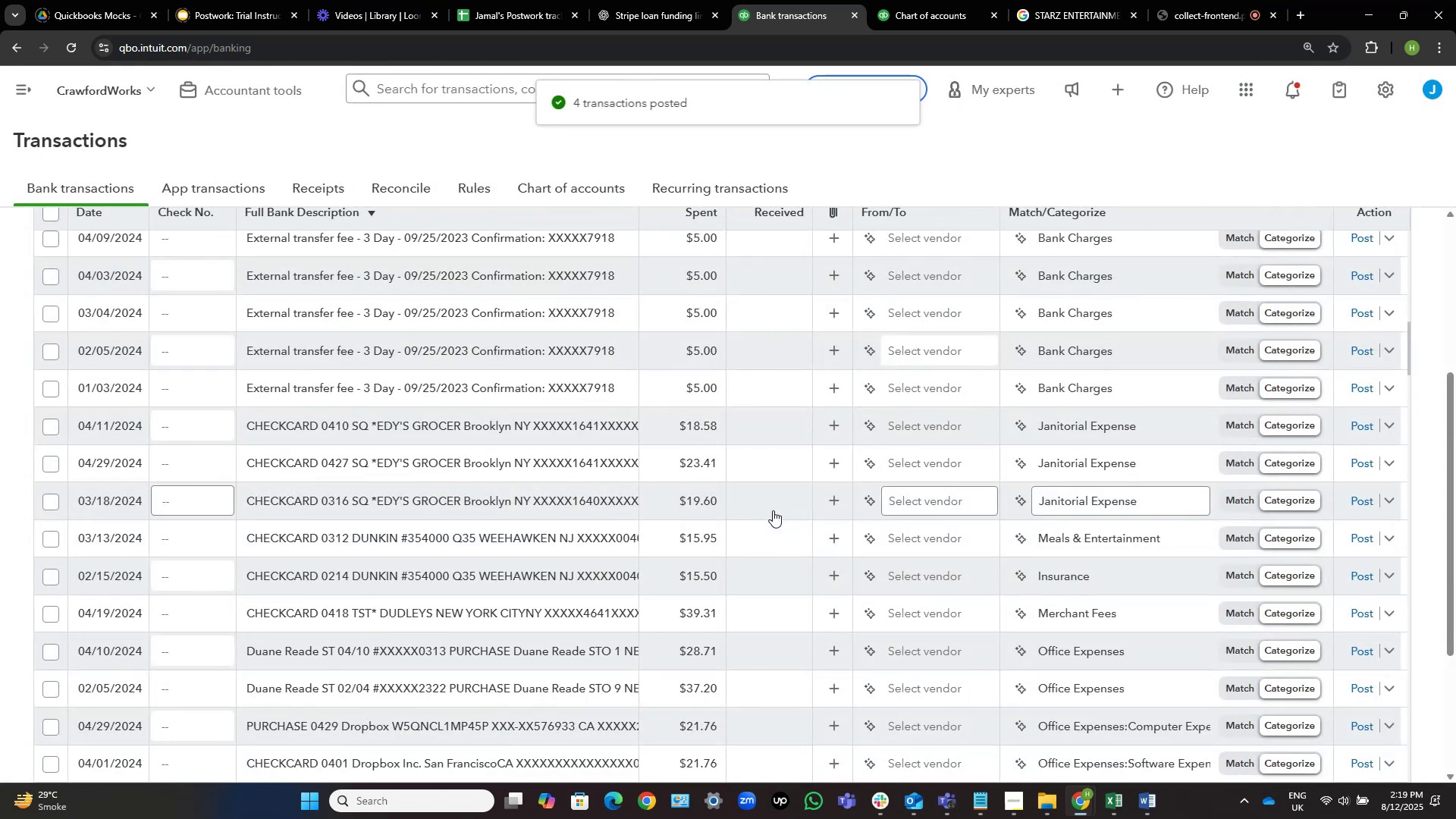 
mouse_move([568, 363])
 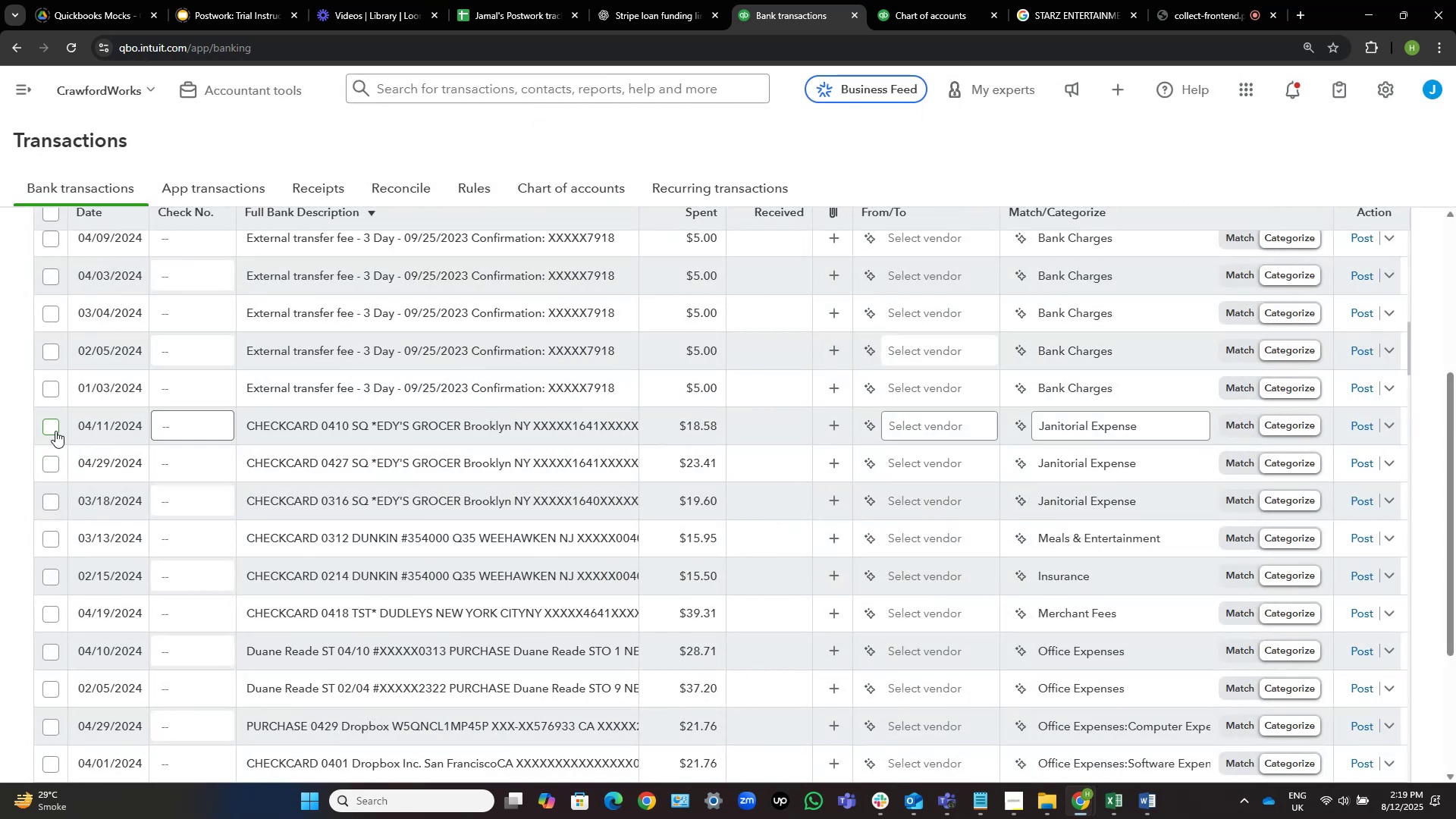 
left_click([49, 428])
 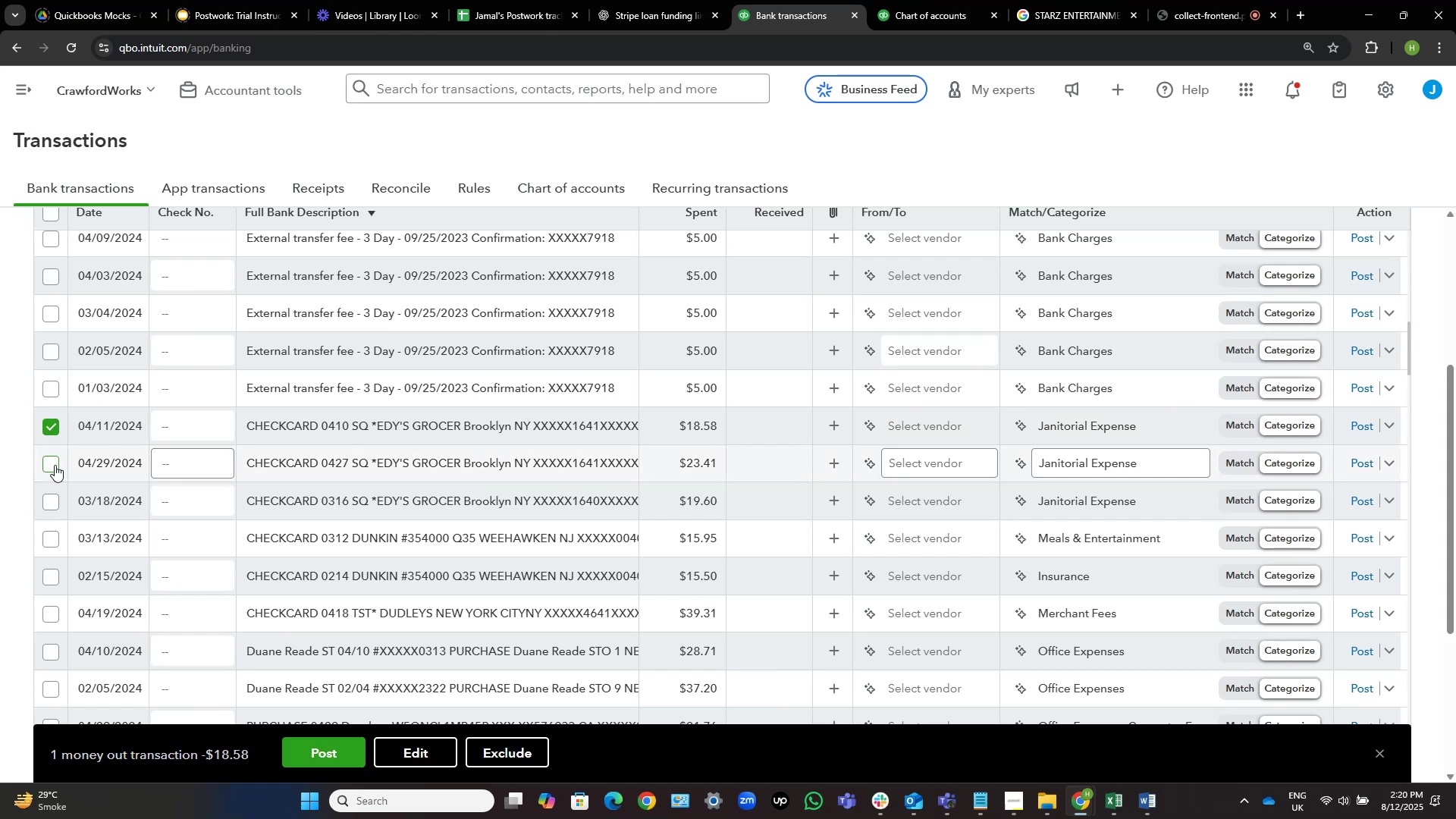 
left_click([51, 464])
 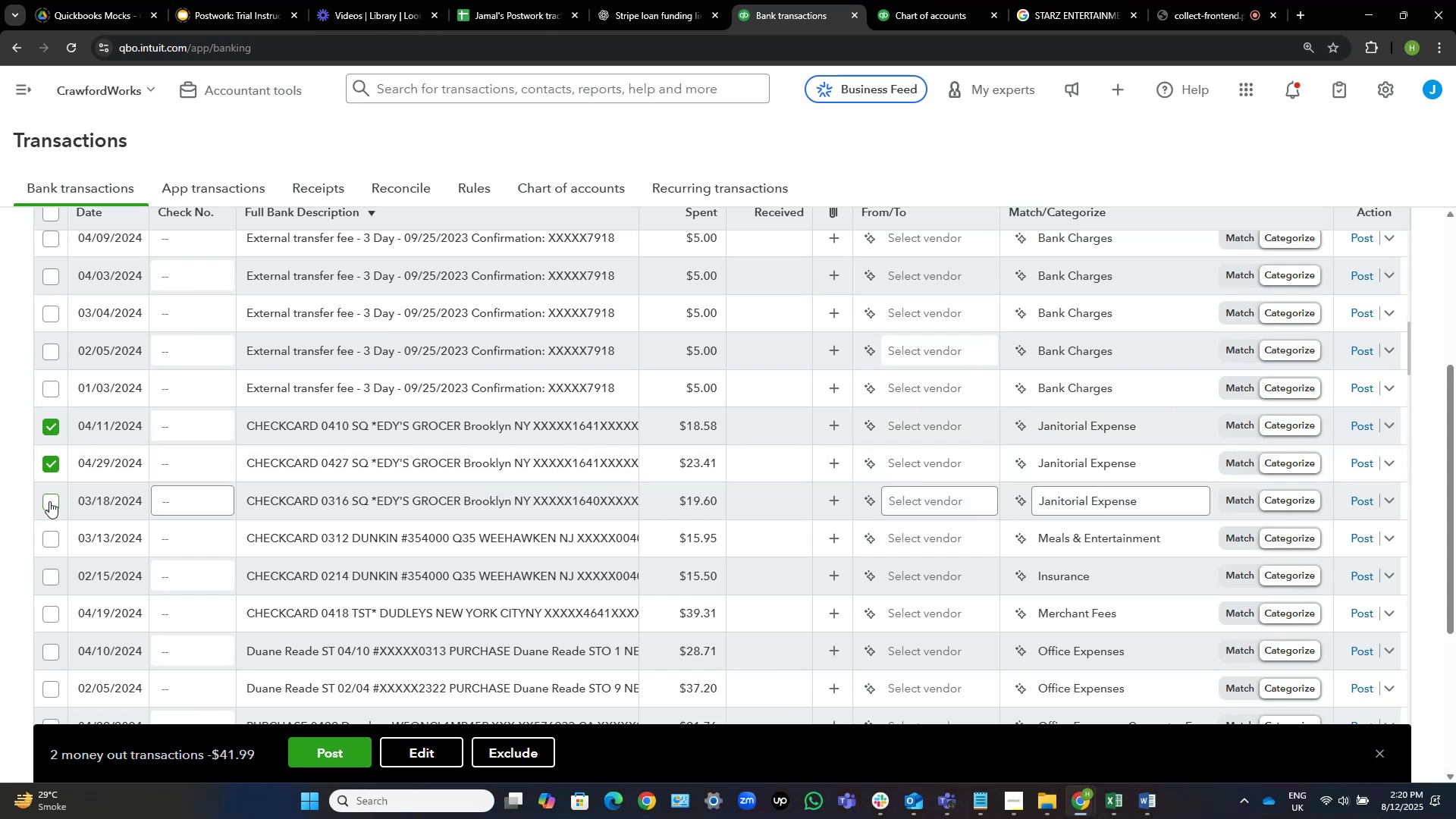 
left_click([49, 501])
 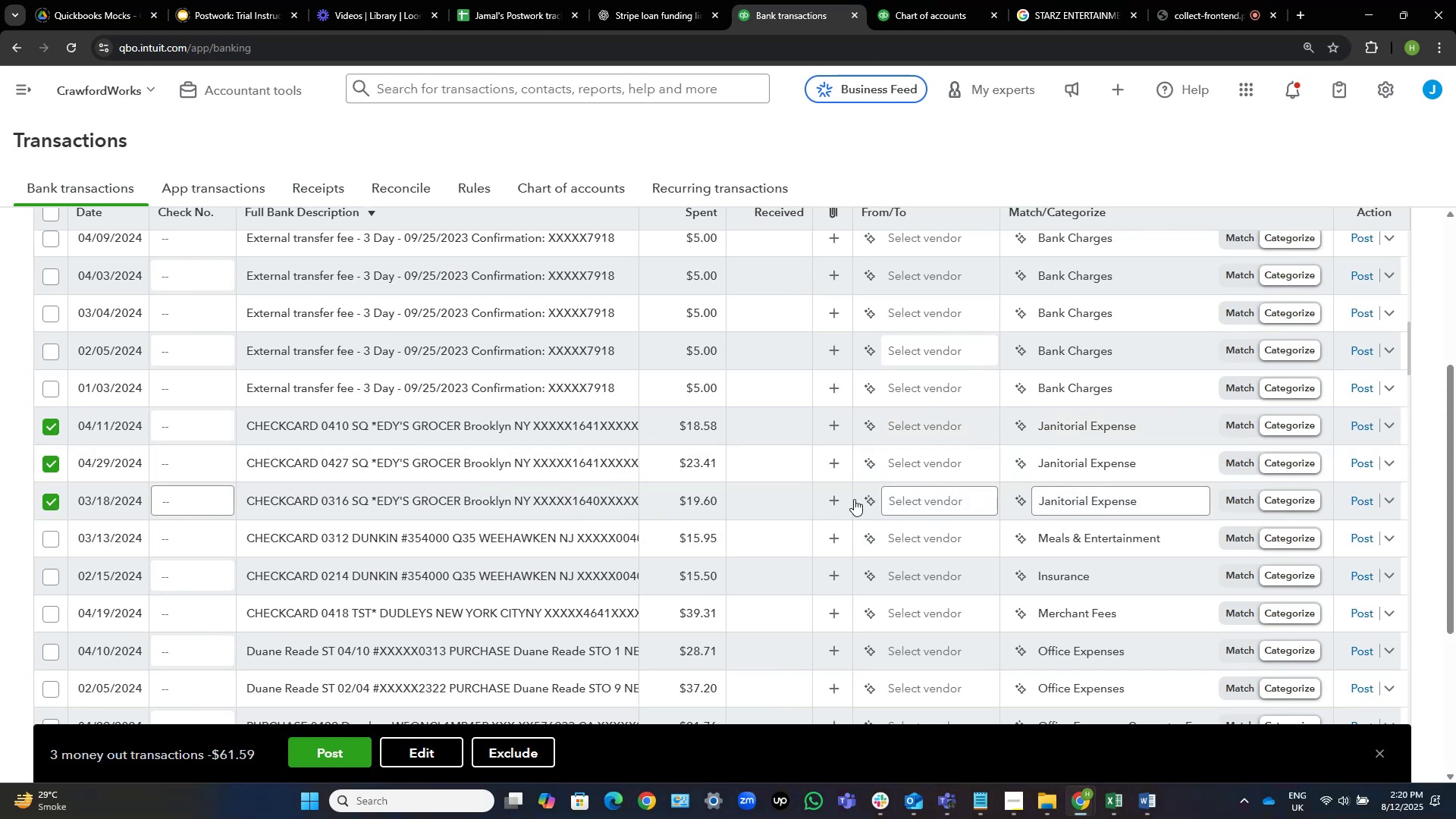 
wait(6.74)
 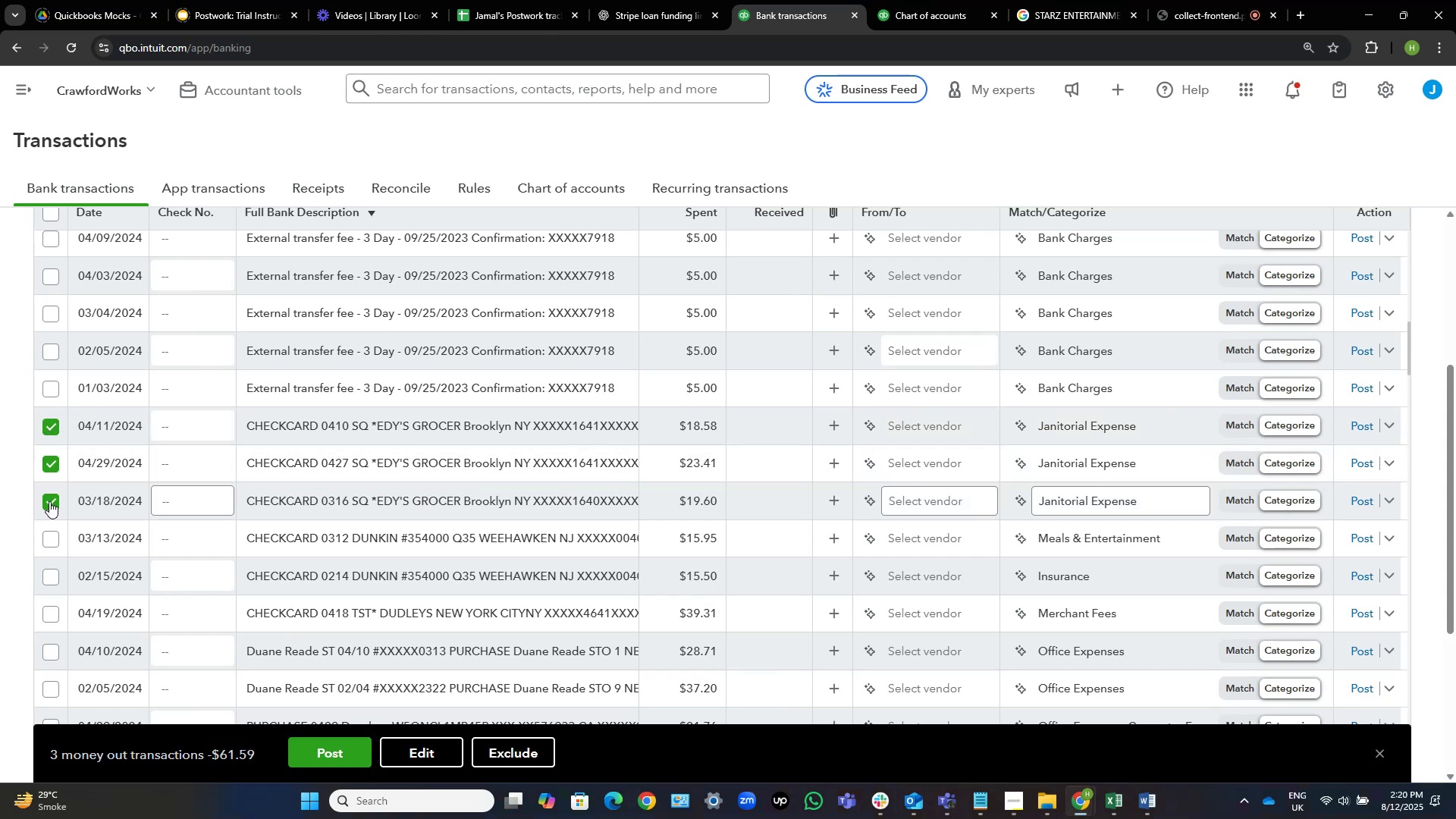 
left_click([915, 429])
 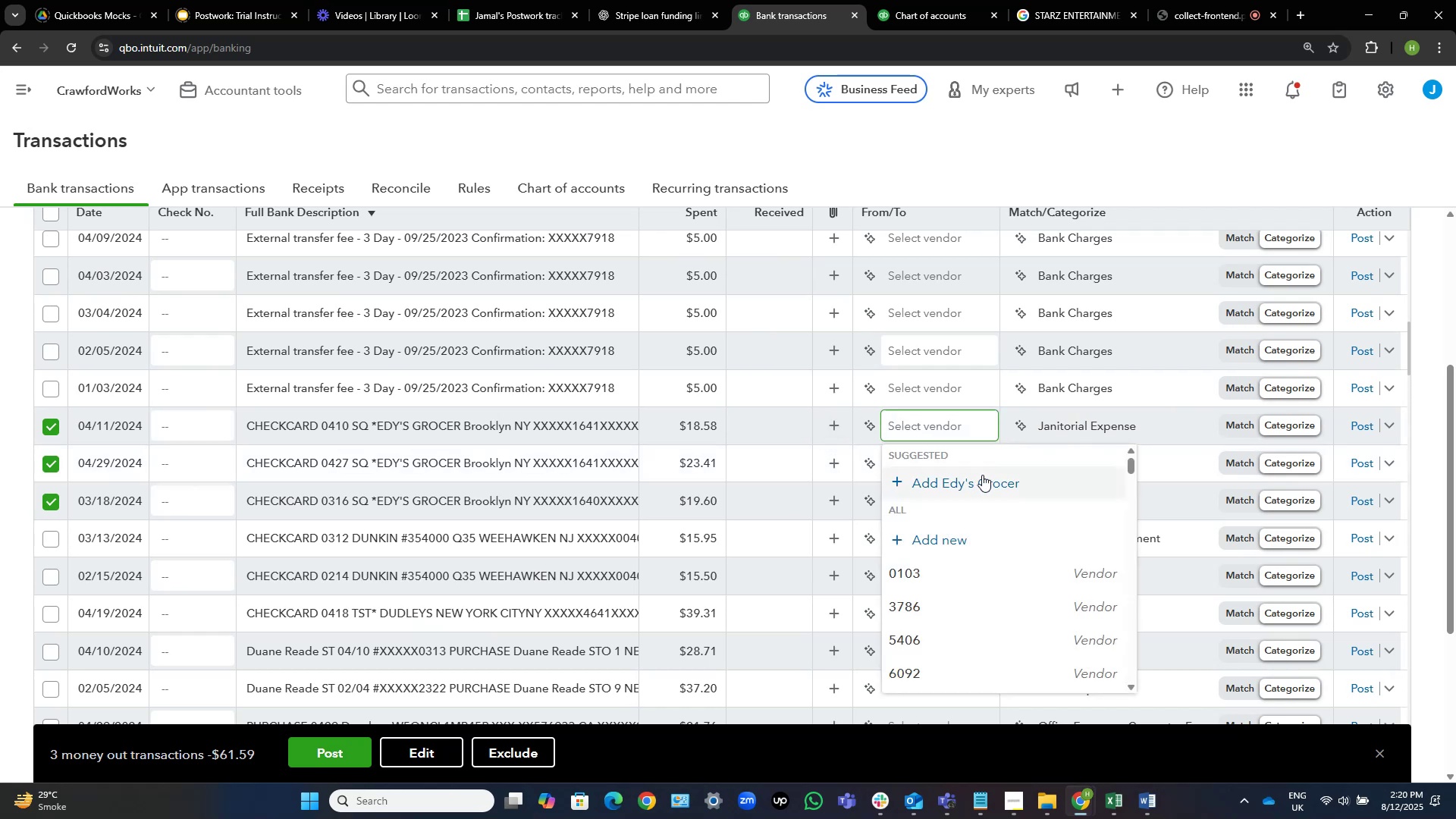 
left_click([1003, 485])
 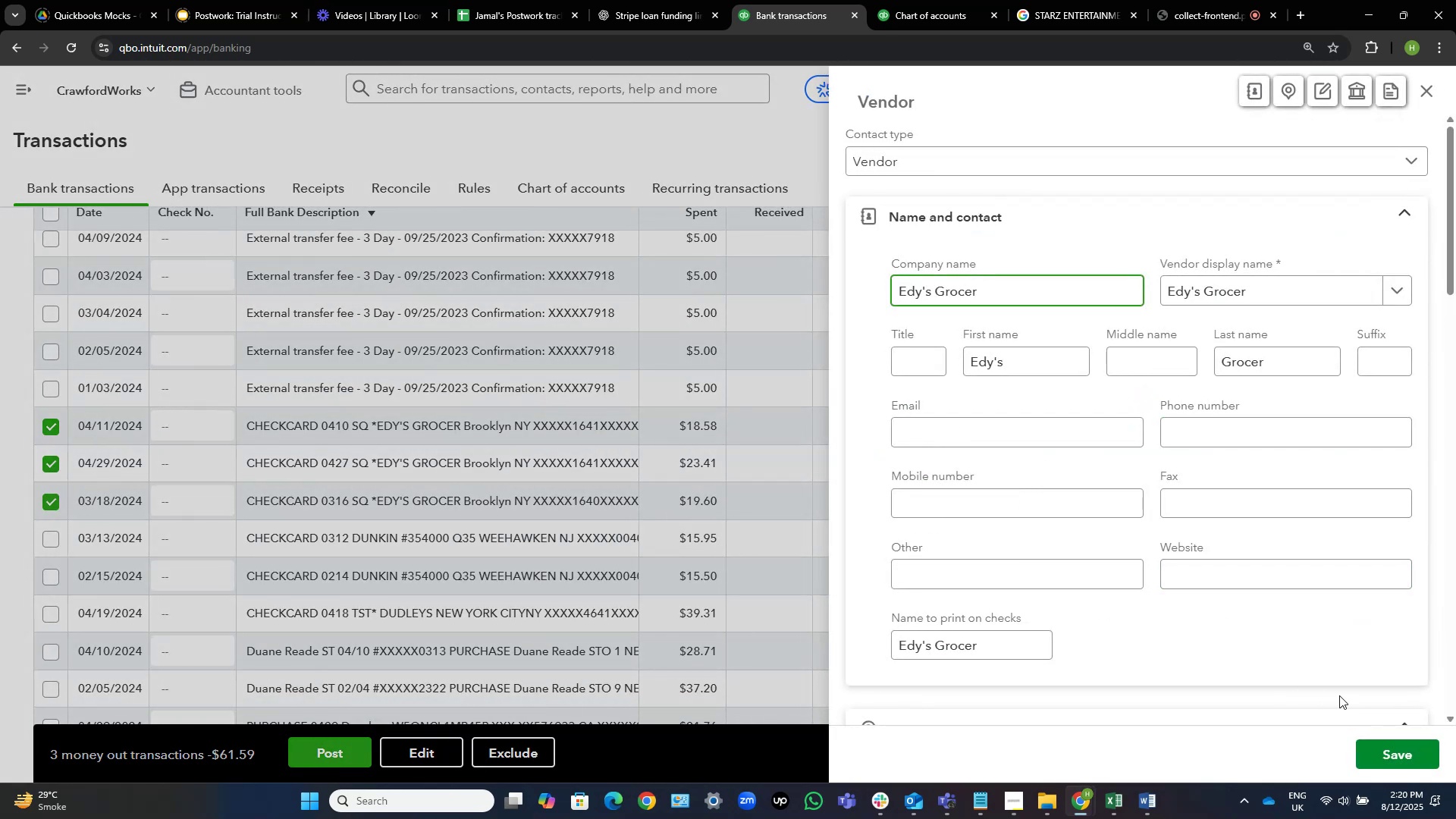 
left_click([1402, 758])
 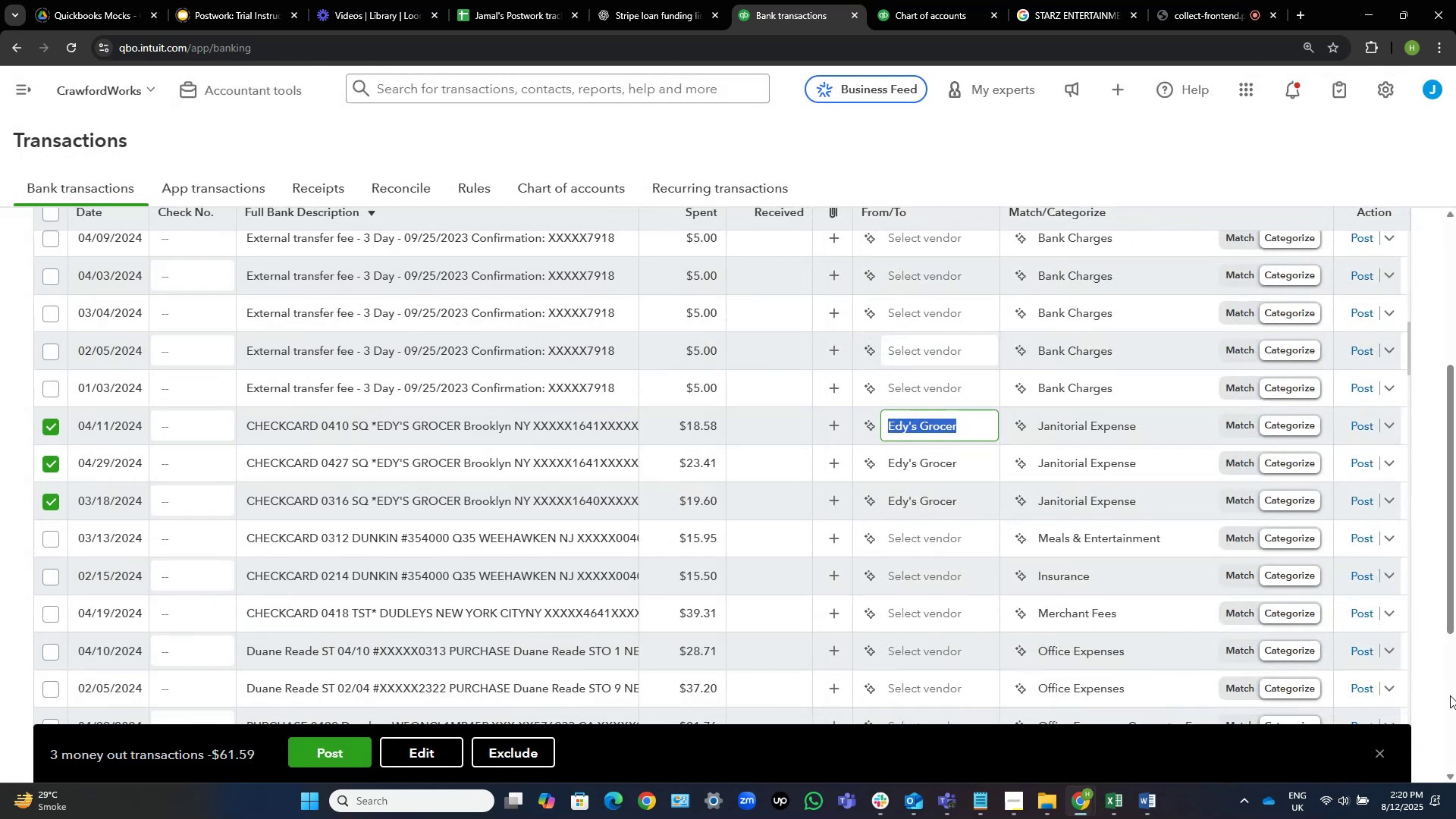 
wait(5.46)
 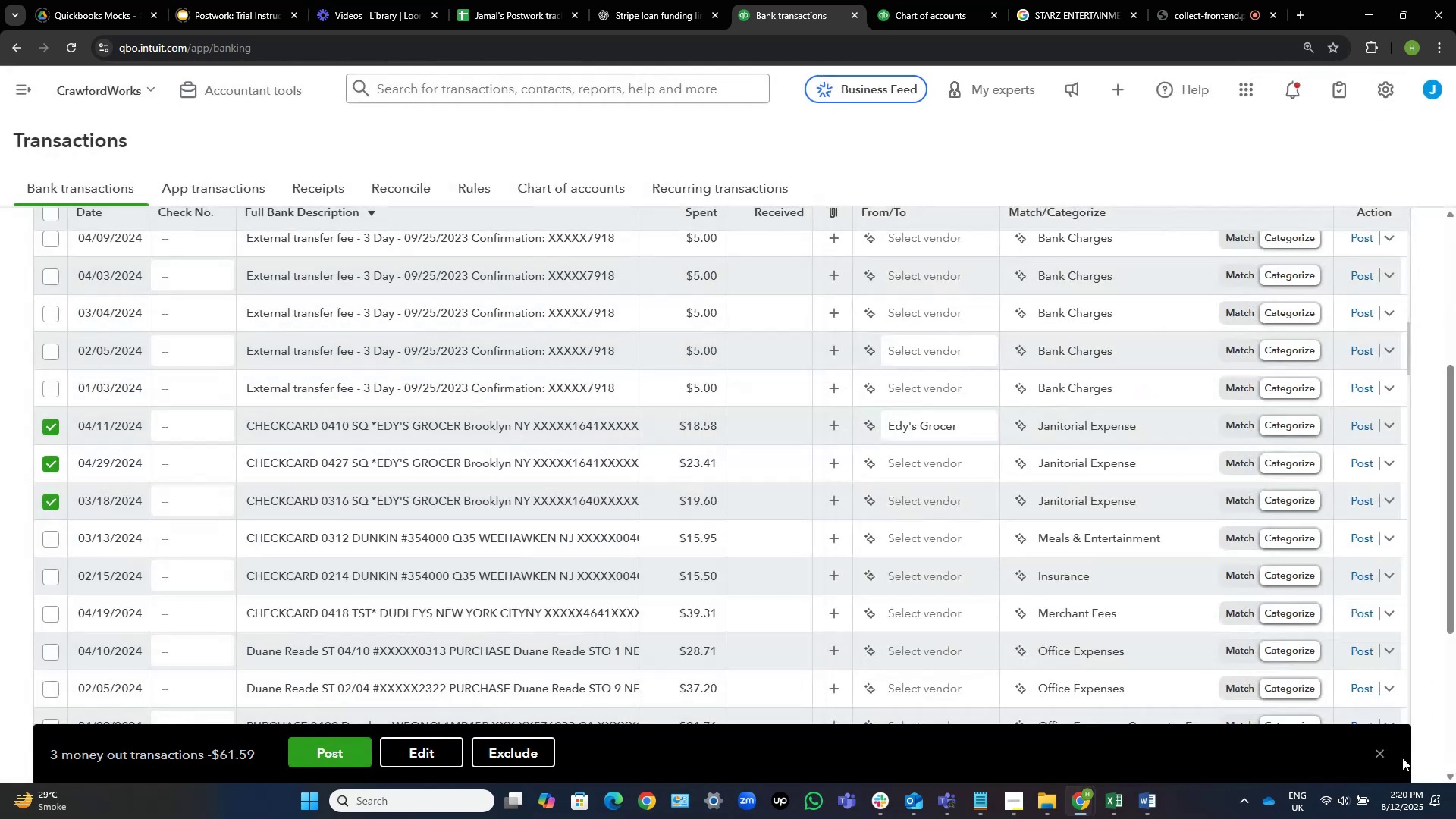 
mouse_move([957, 506])
 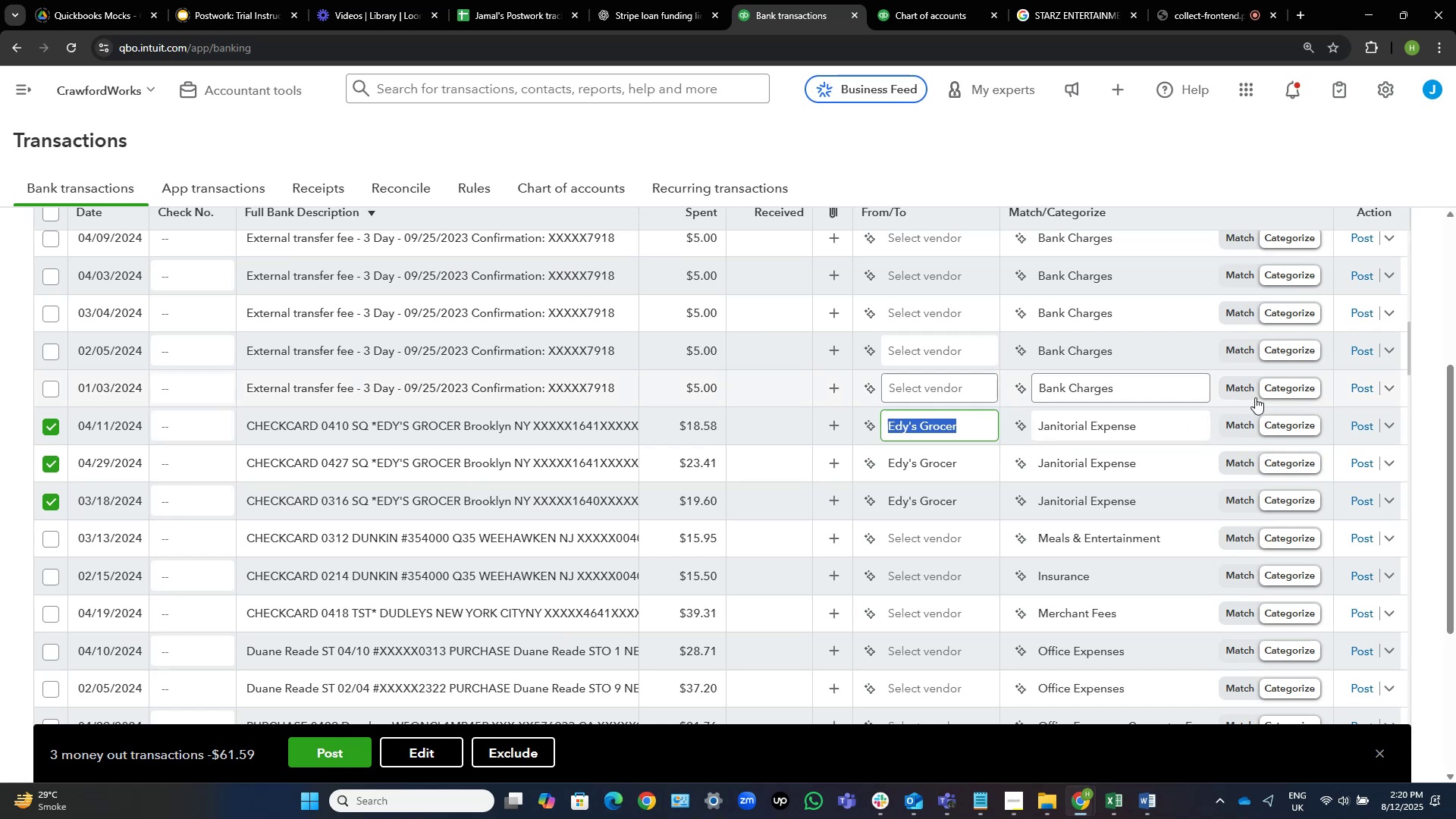 
wait(5.66)
 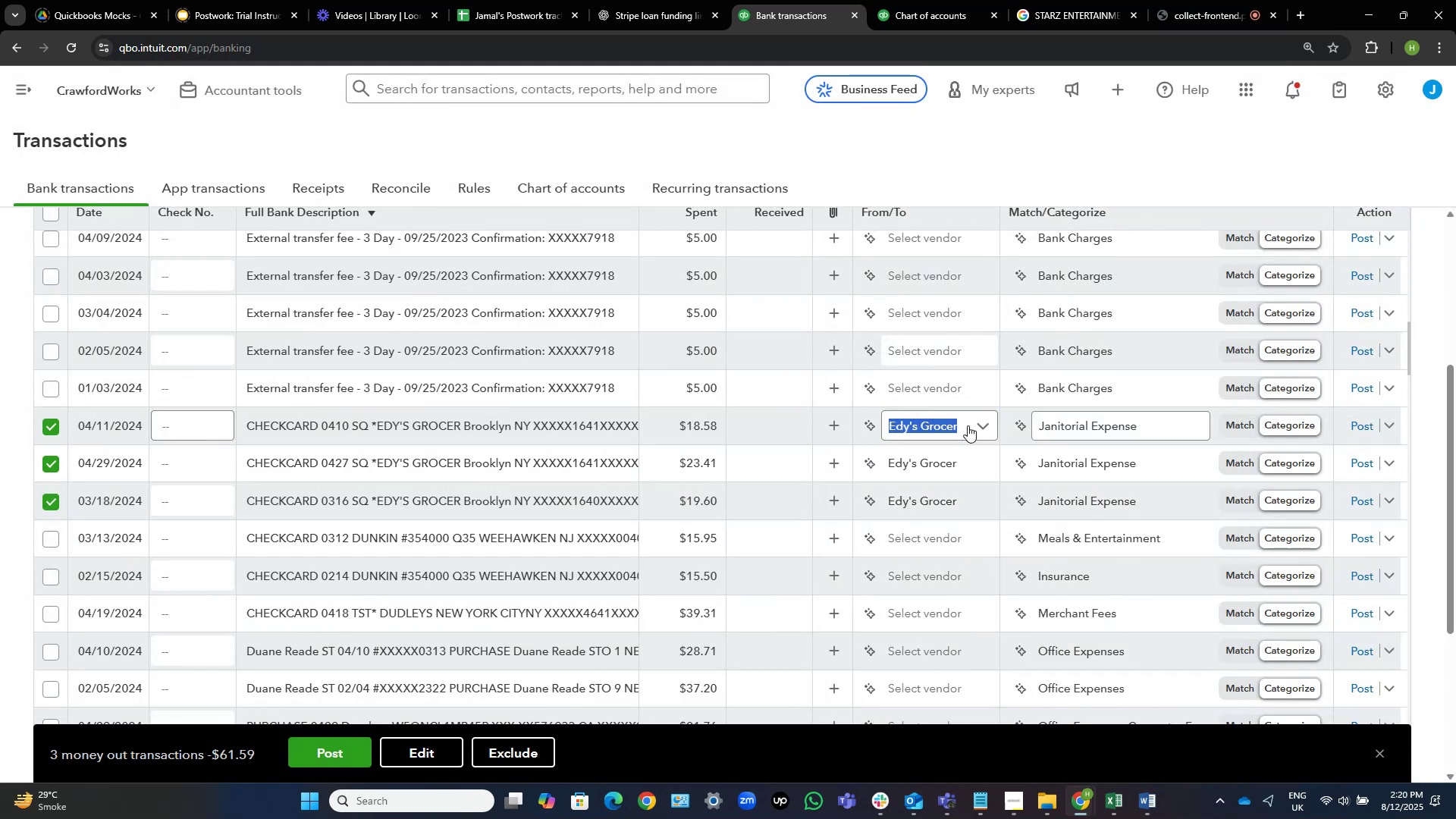 
left_click([1145, 428])
 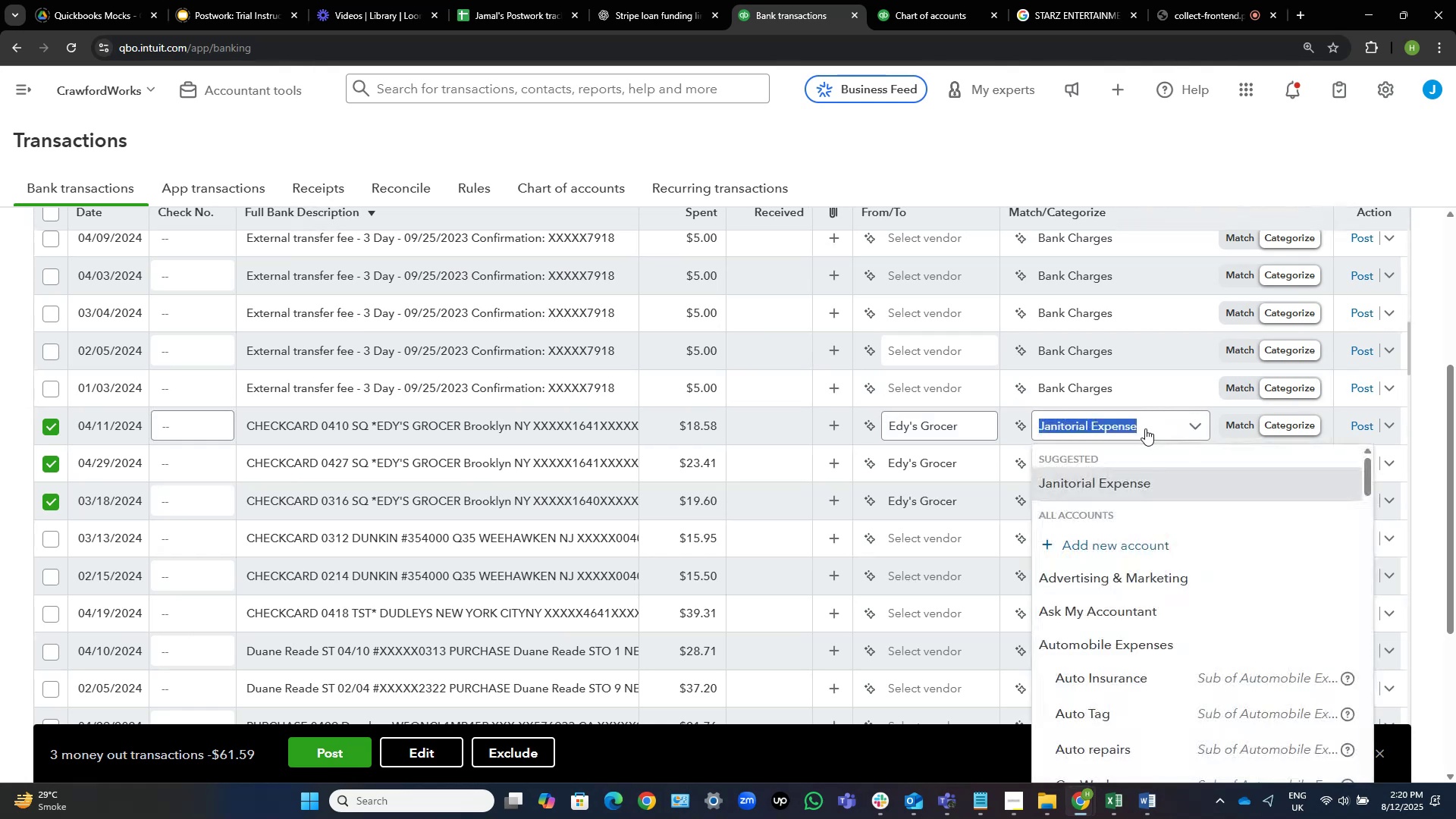 
type(food)
 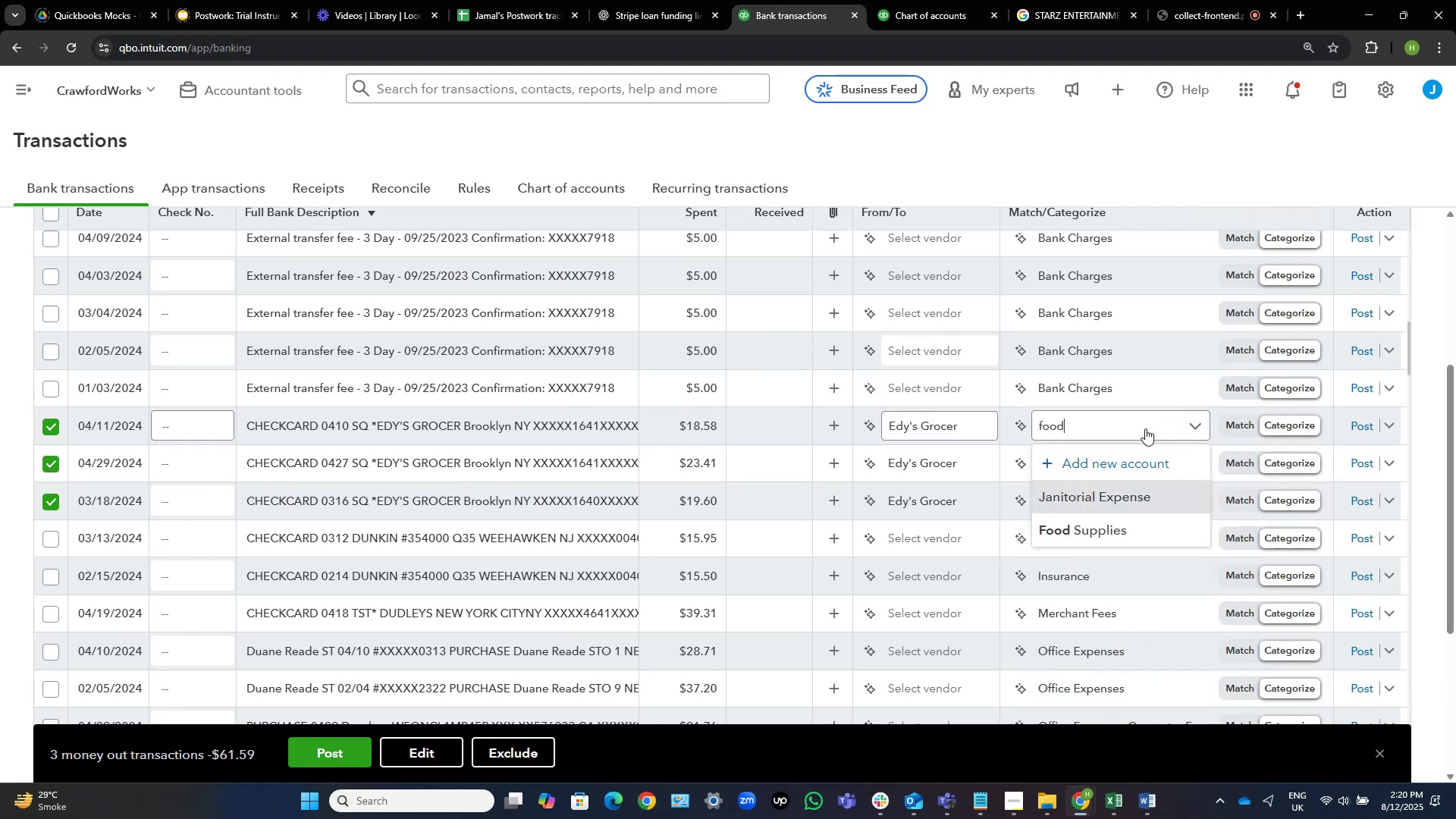 
key(ArrowDown)
 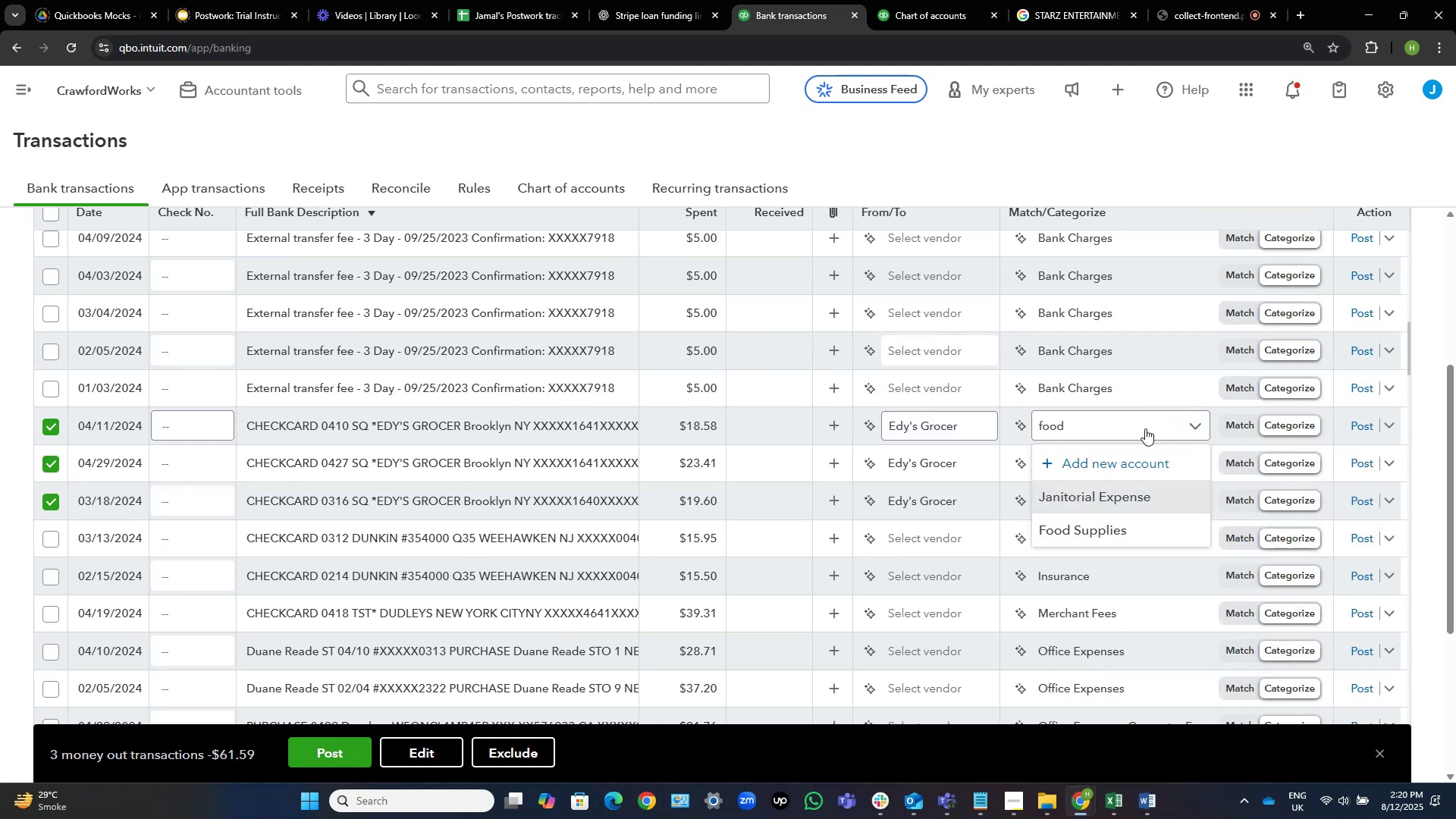 
key(ArrowDown)
 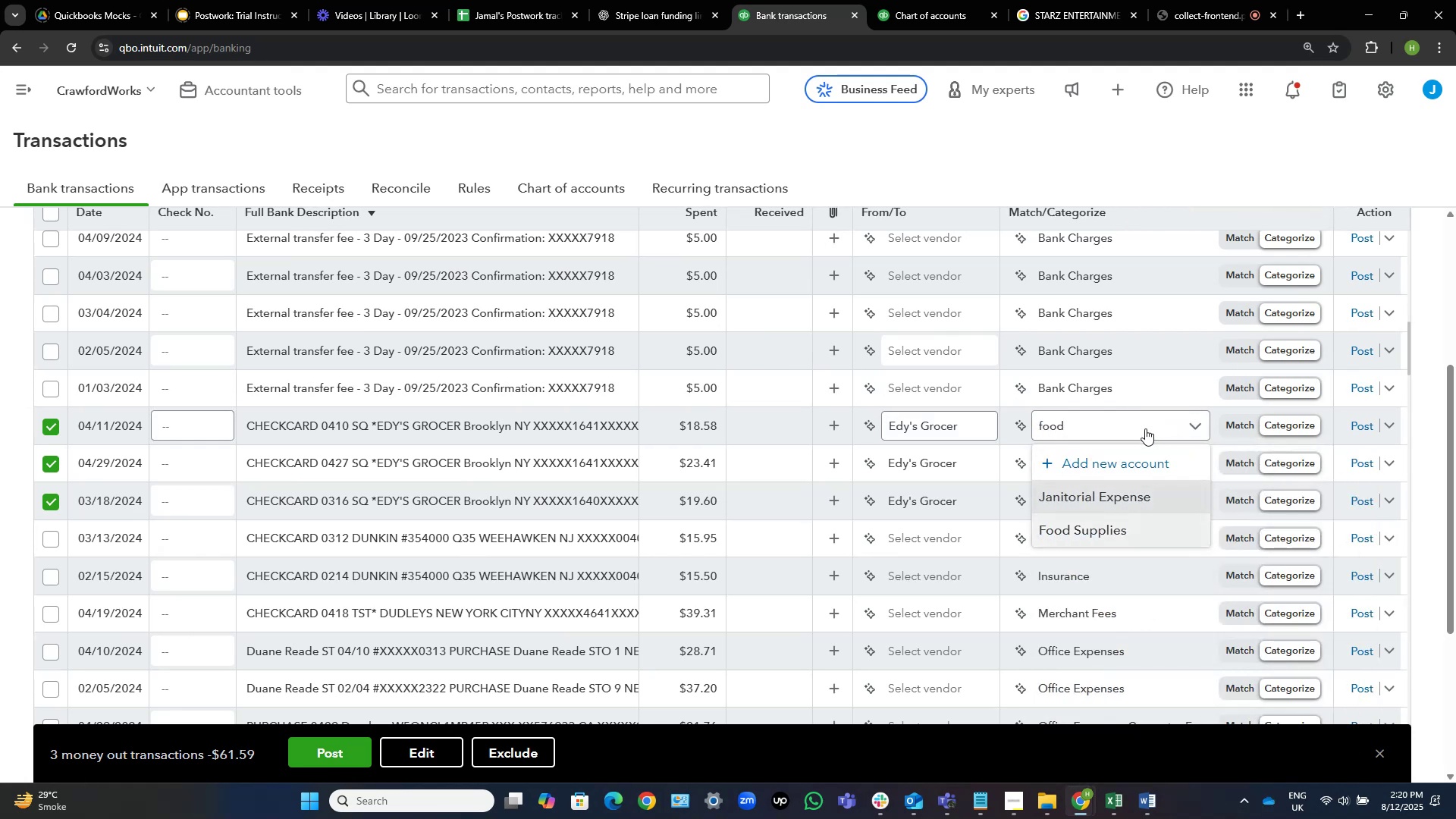 
key(NumpadEnter)
 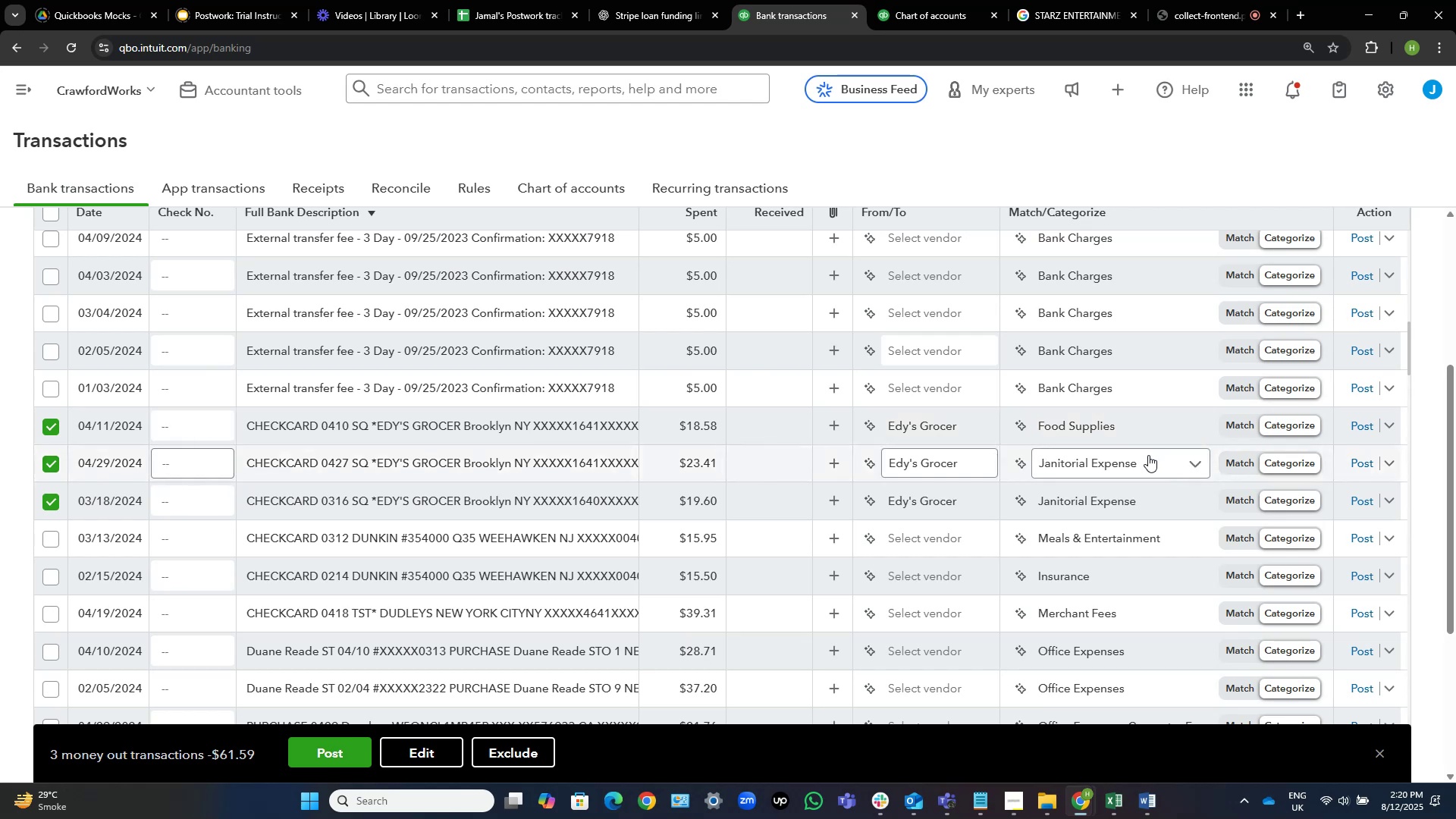 
left_click([1148, 455])
 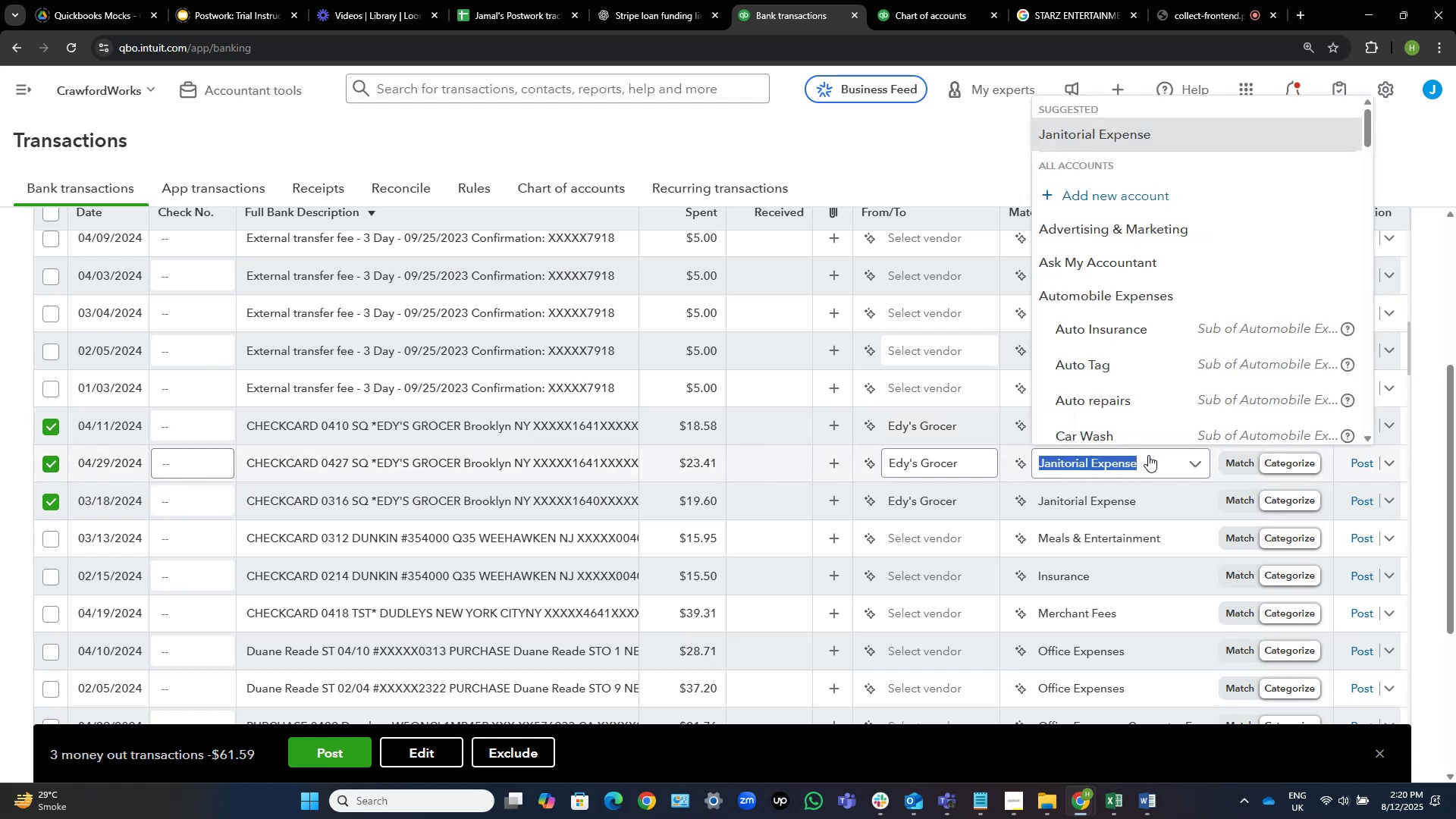 
type(food )
 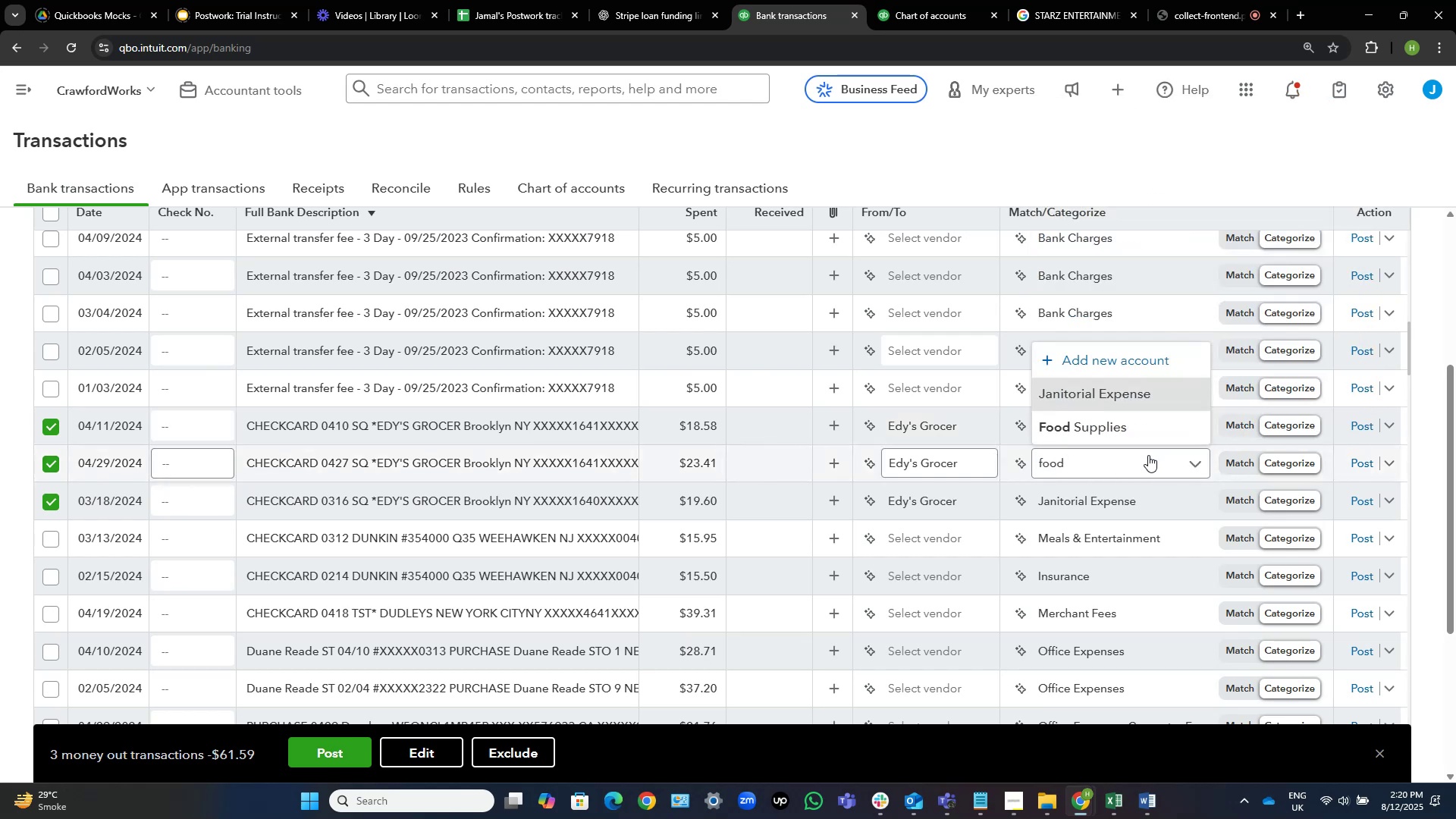 
key(ArrowDown)
 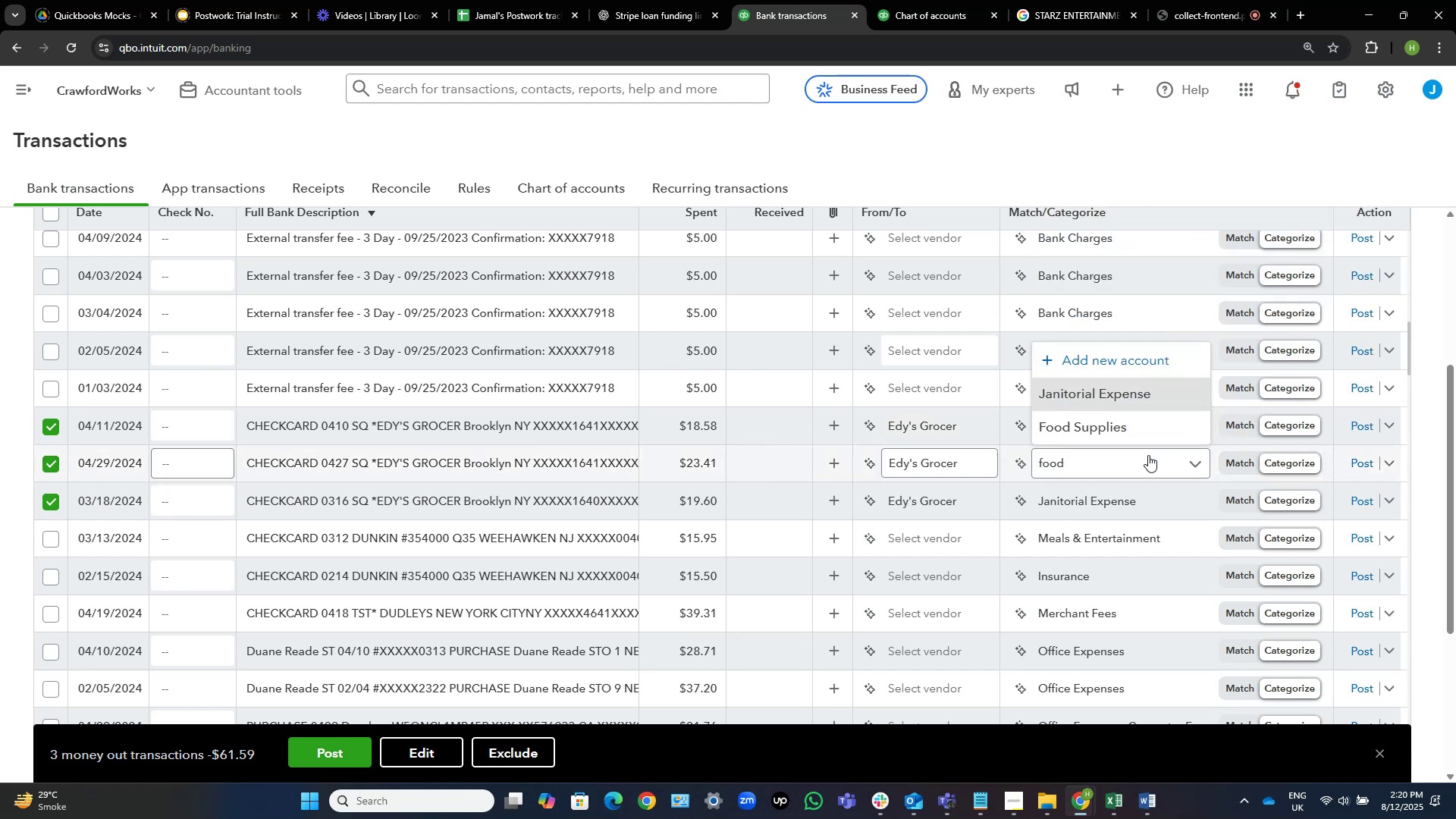 
key(ArrowDown)
 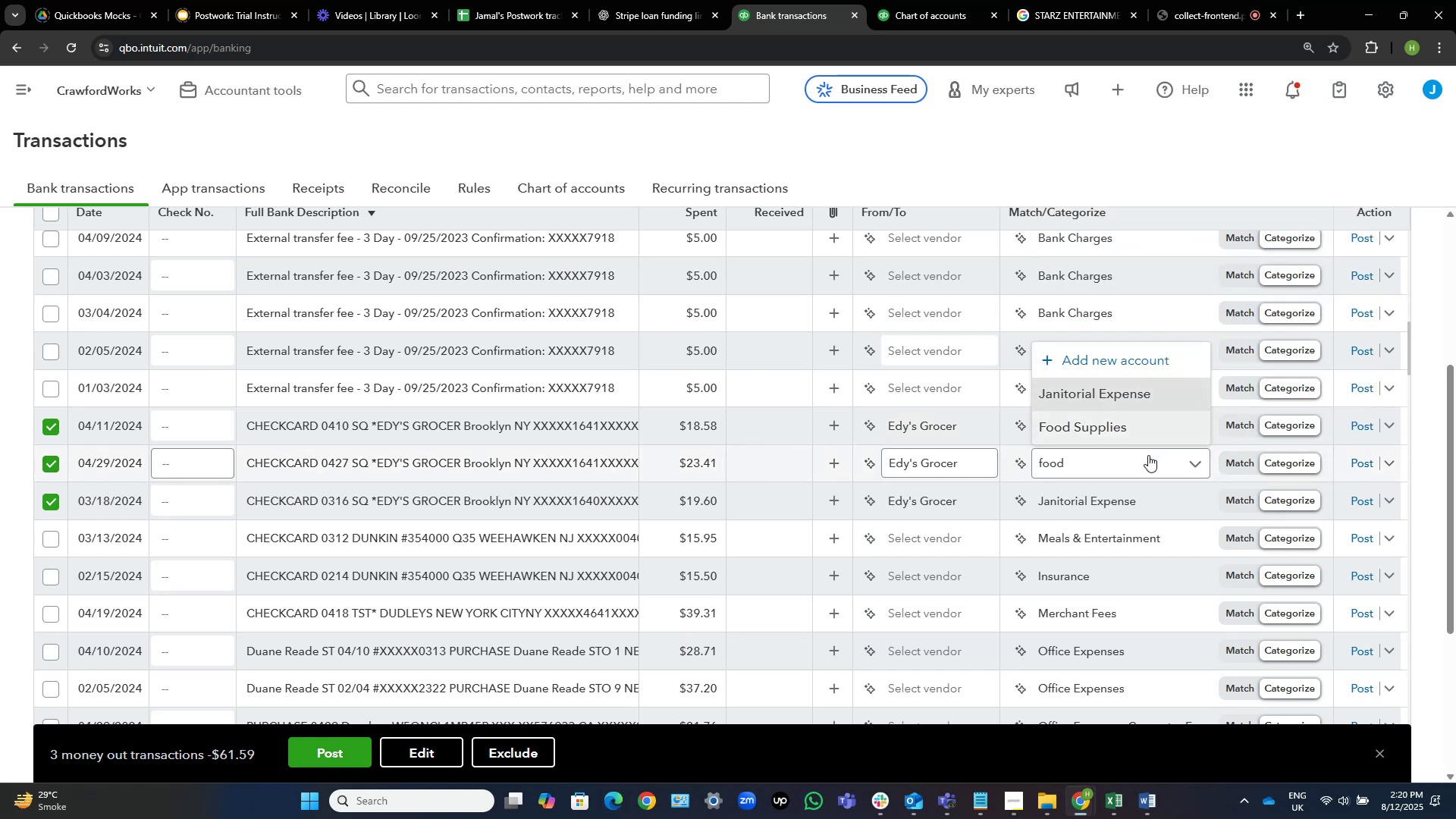 
key(NumpadEnter)
 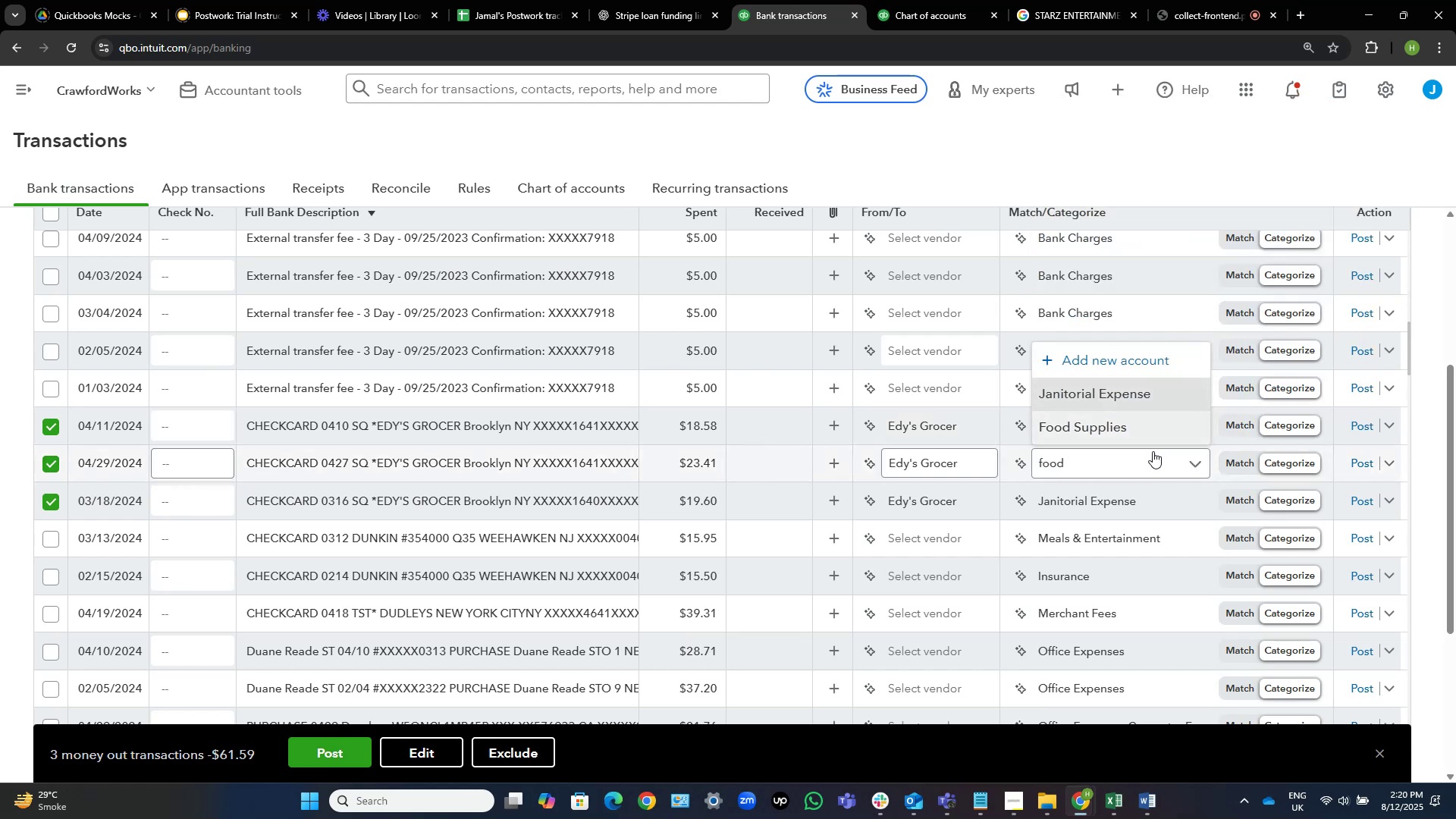 
left_click([1161, 428])
 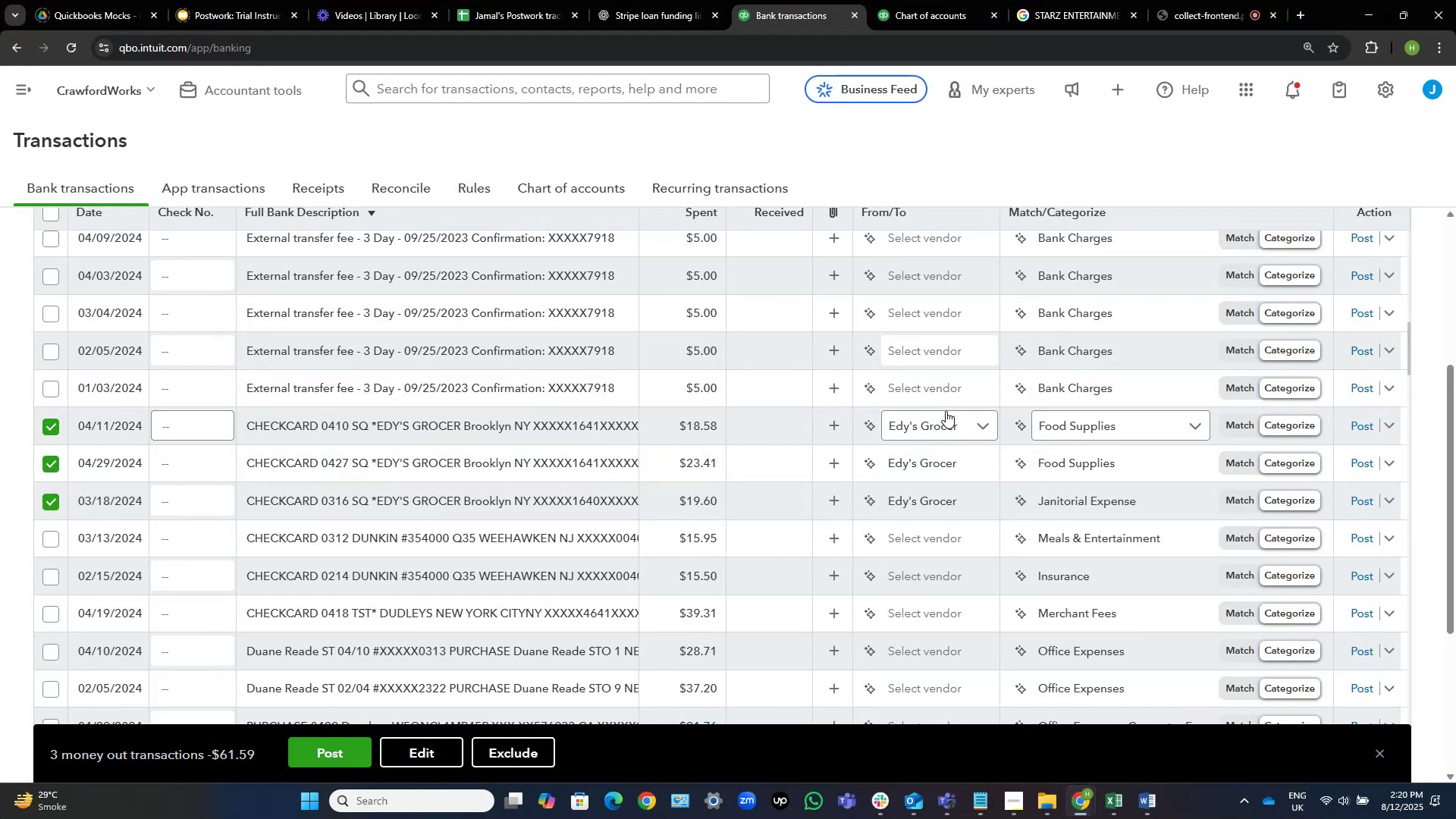 
left_click([1147, 497])
 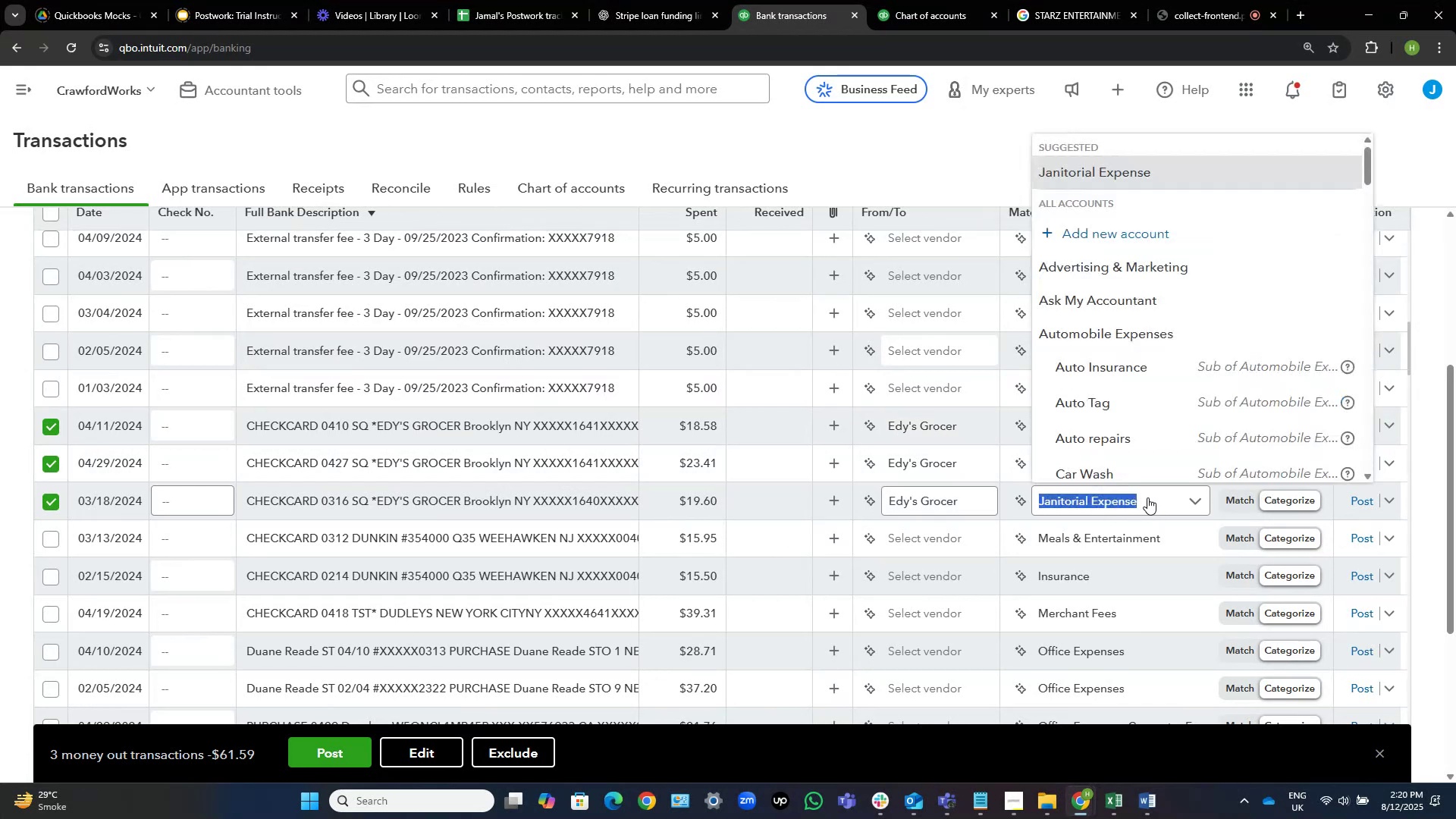 
type(food )
 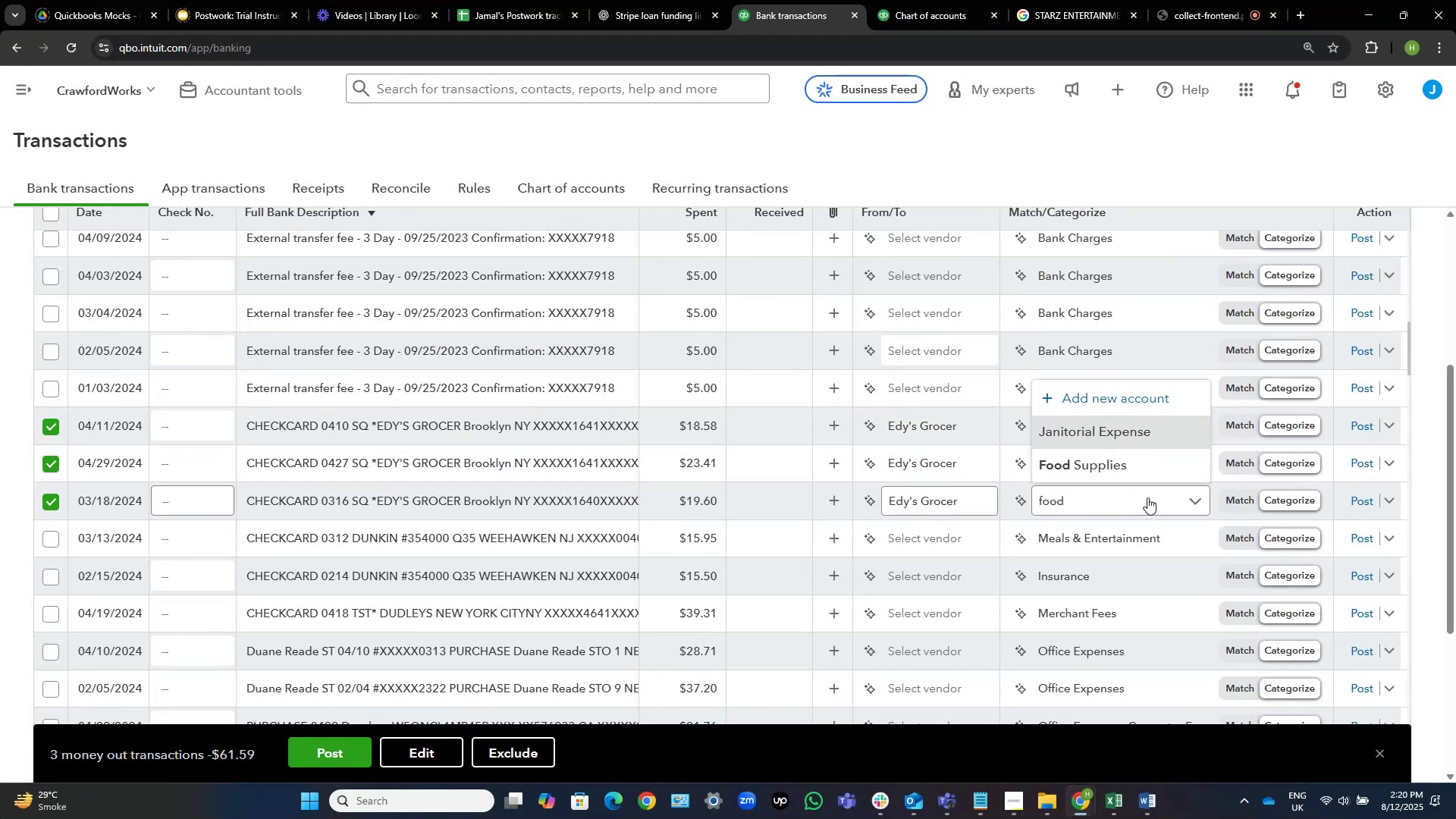 
key(ArrowDown)
 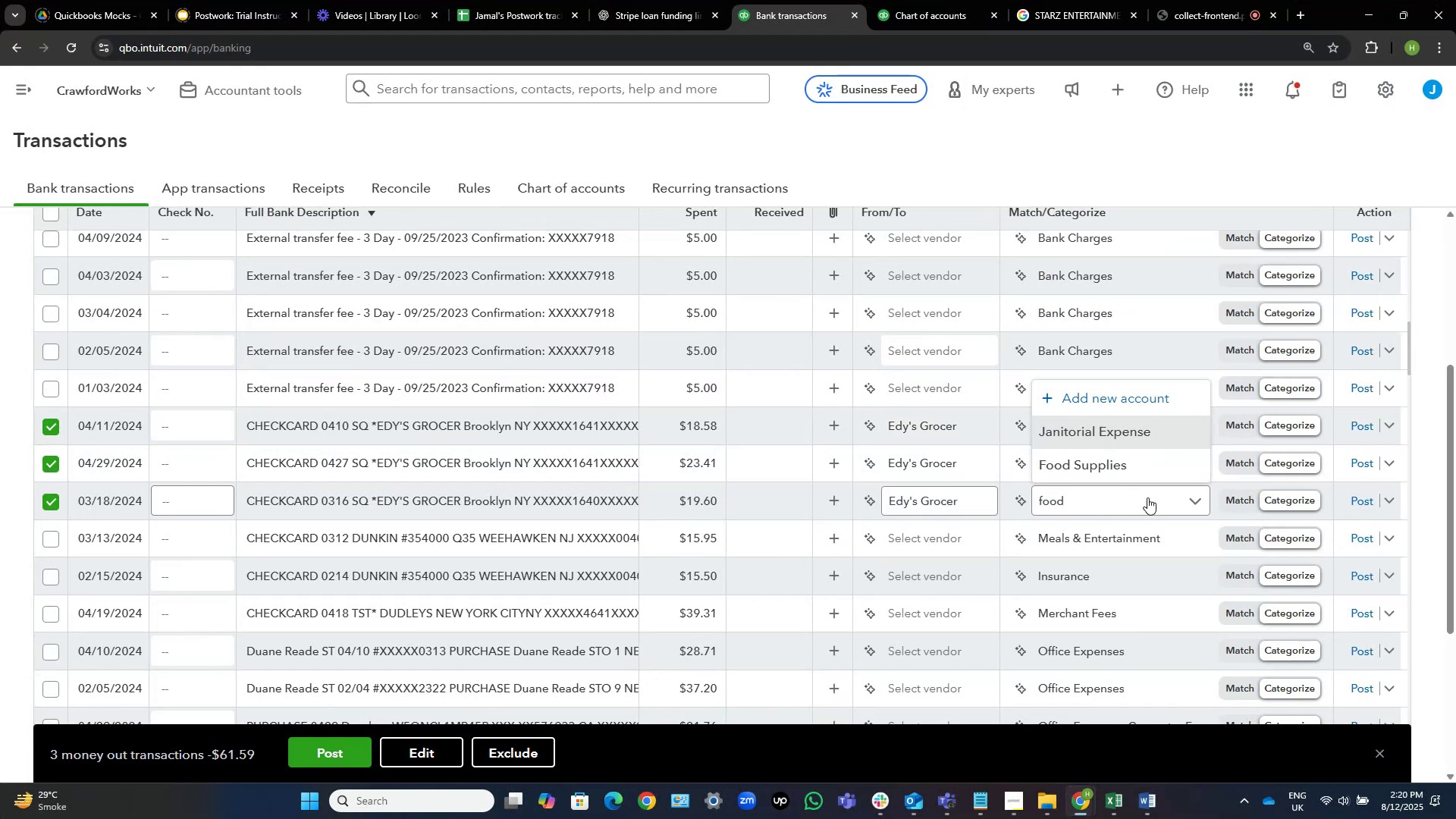 
key(ArrowDown)
 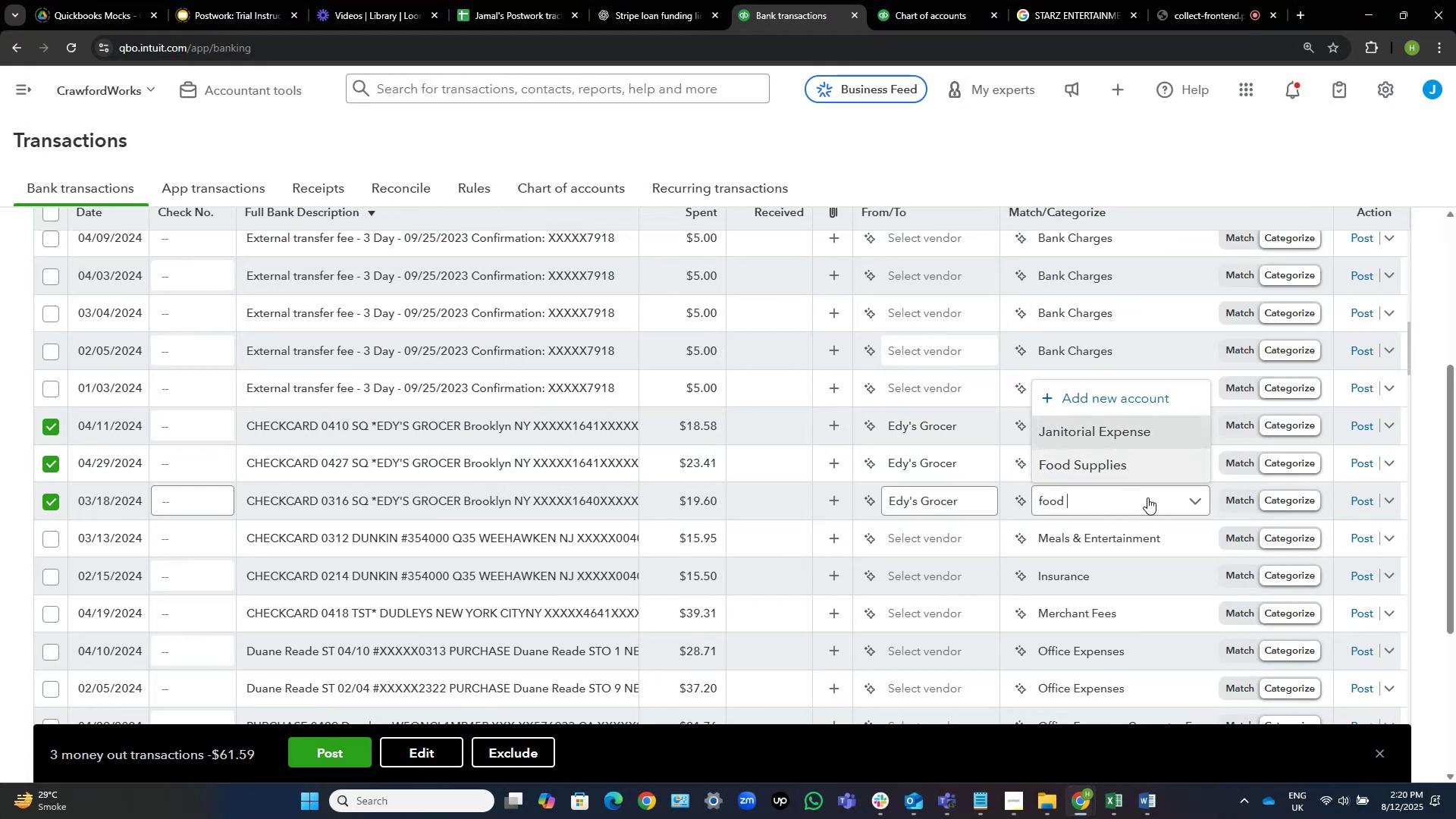 
key(NumpadEnter)
 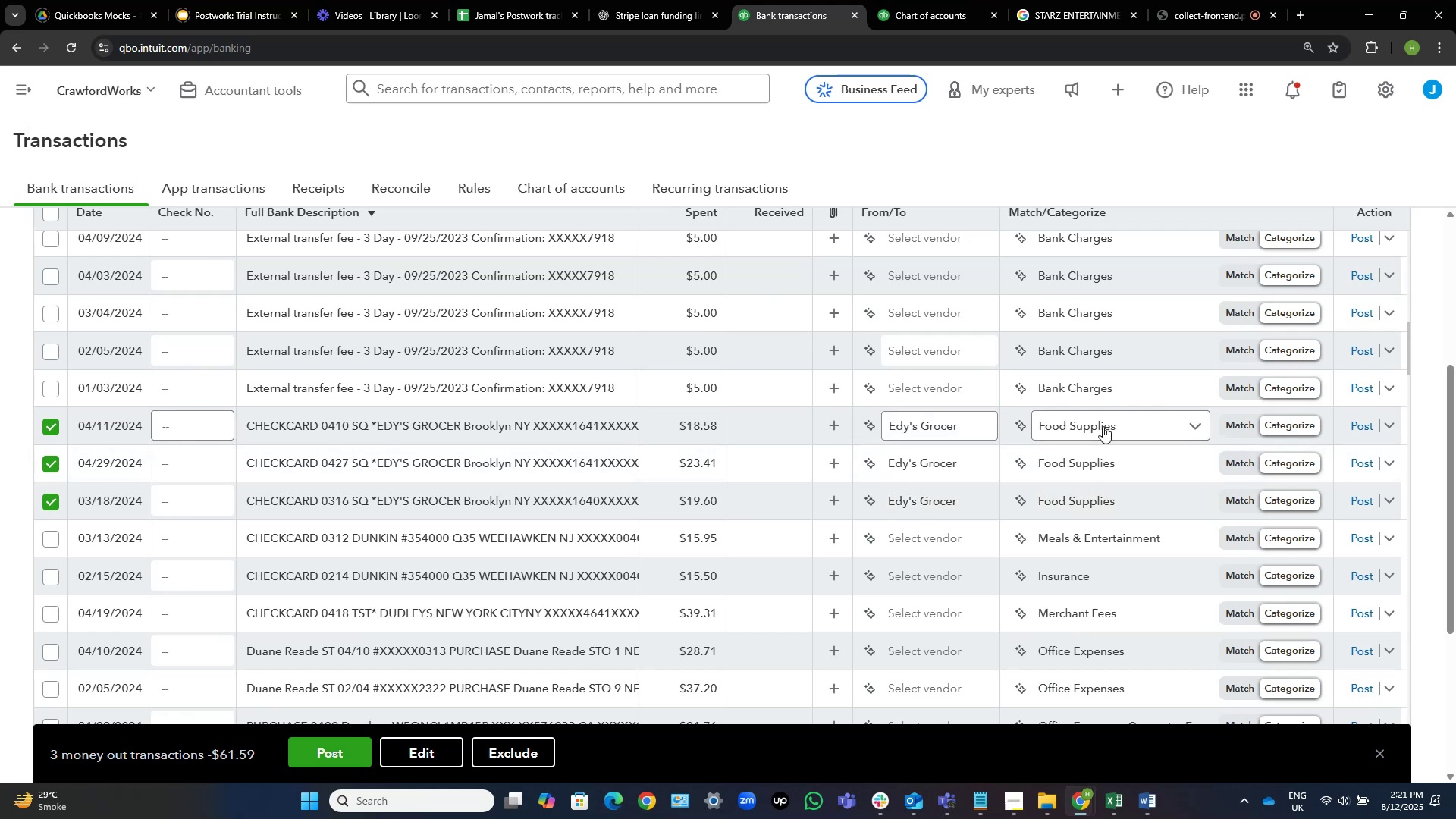 
left_click([1359, 429])
 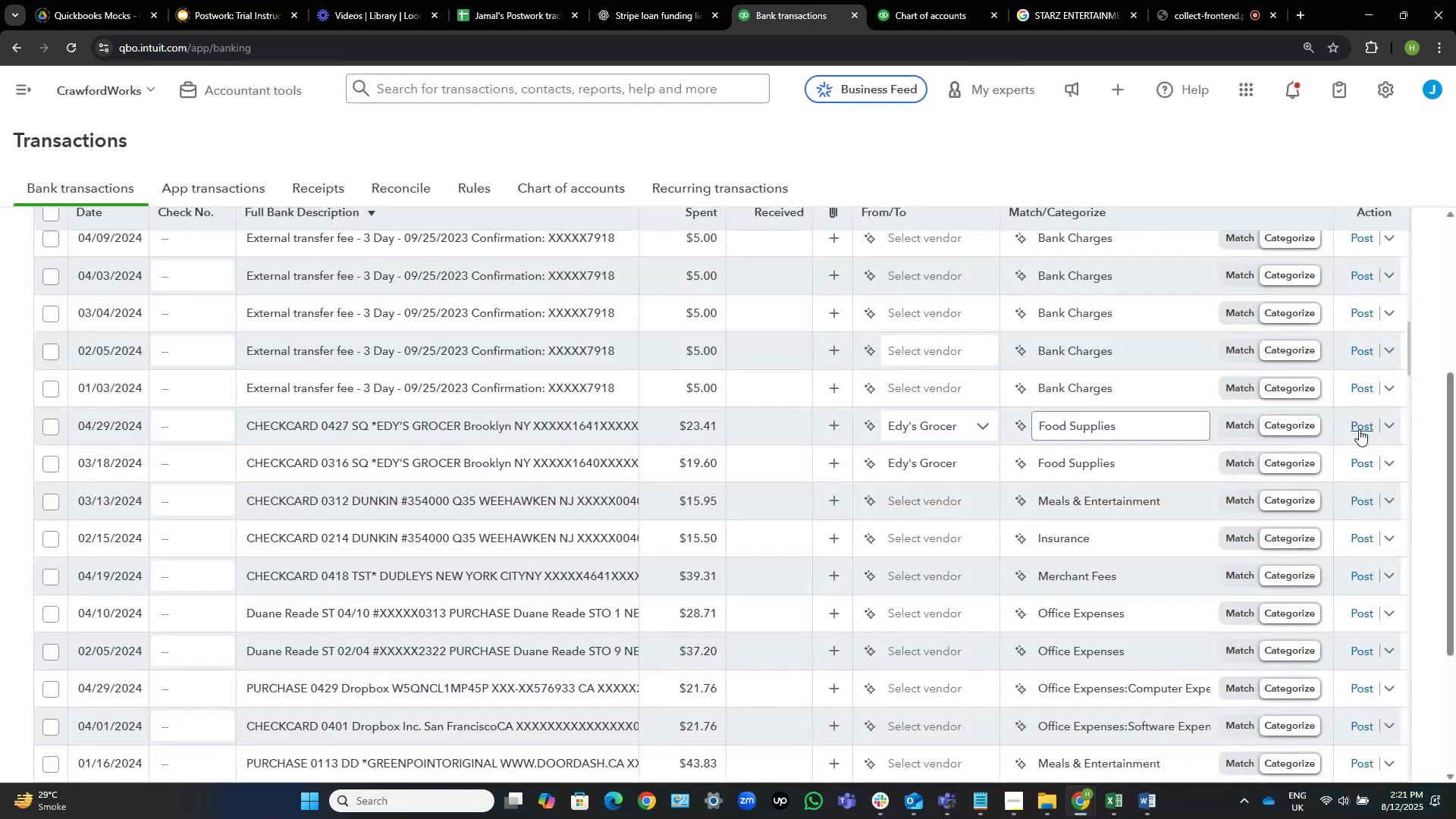 
left_click([1359, 429])
 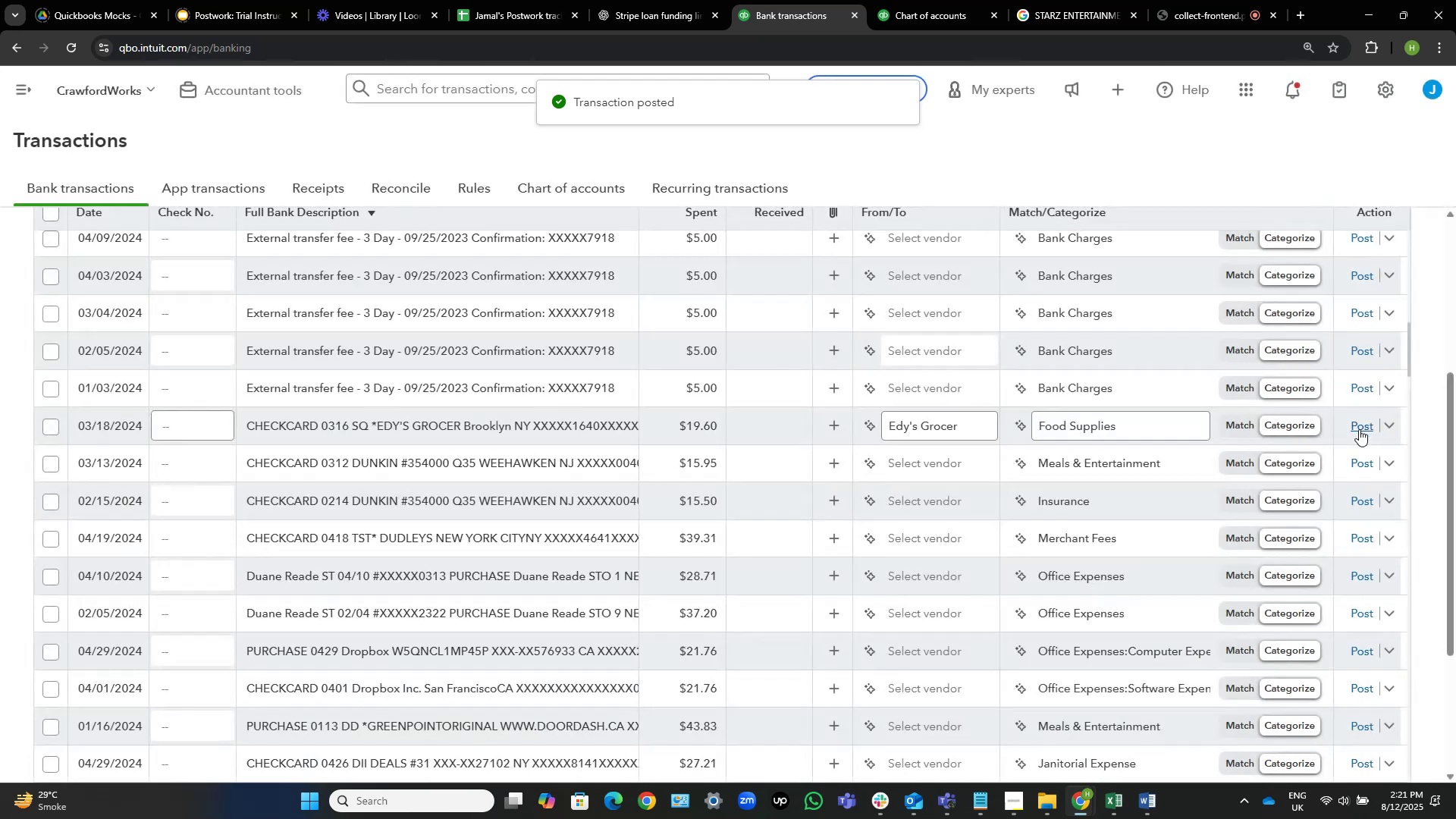 
wait(12.38)
 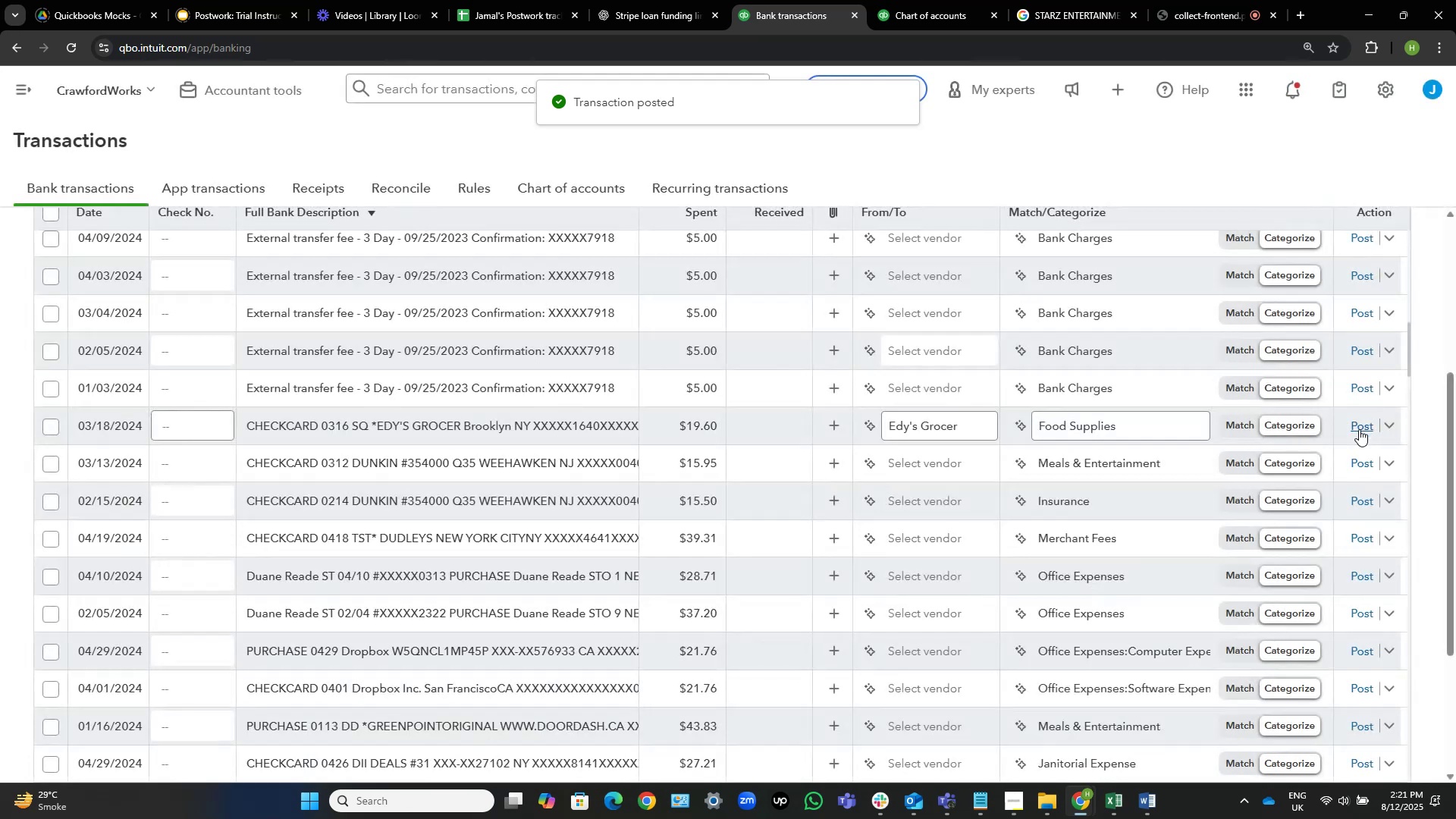 
left_click([1359, 429])
 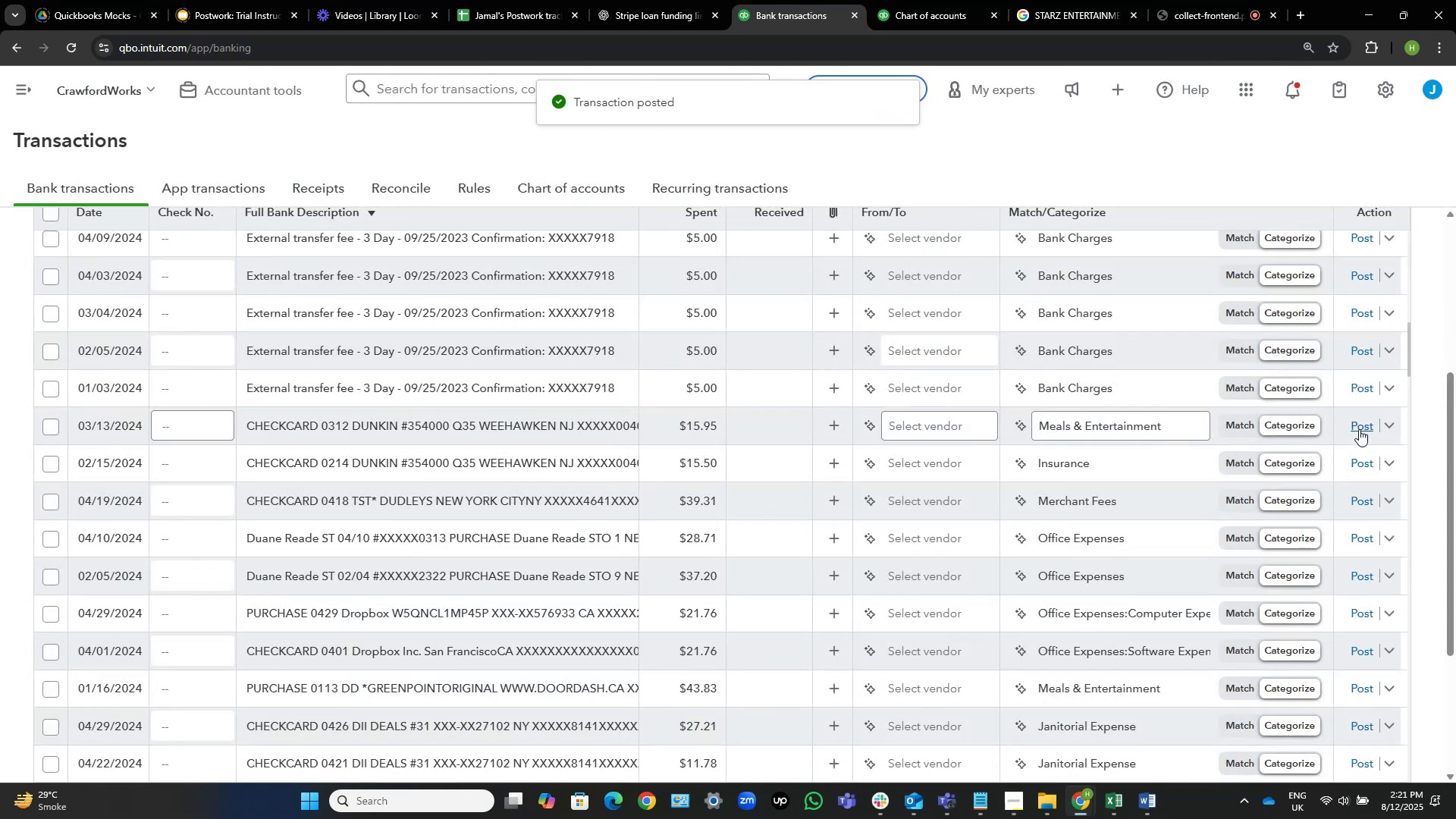 
wait(8.47)
 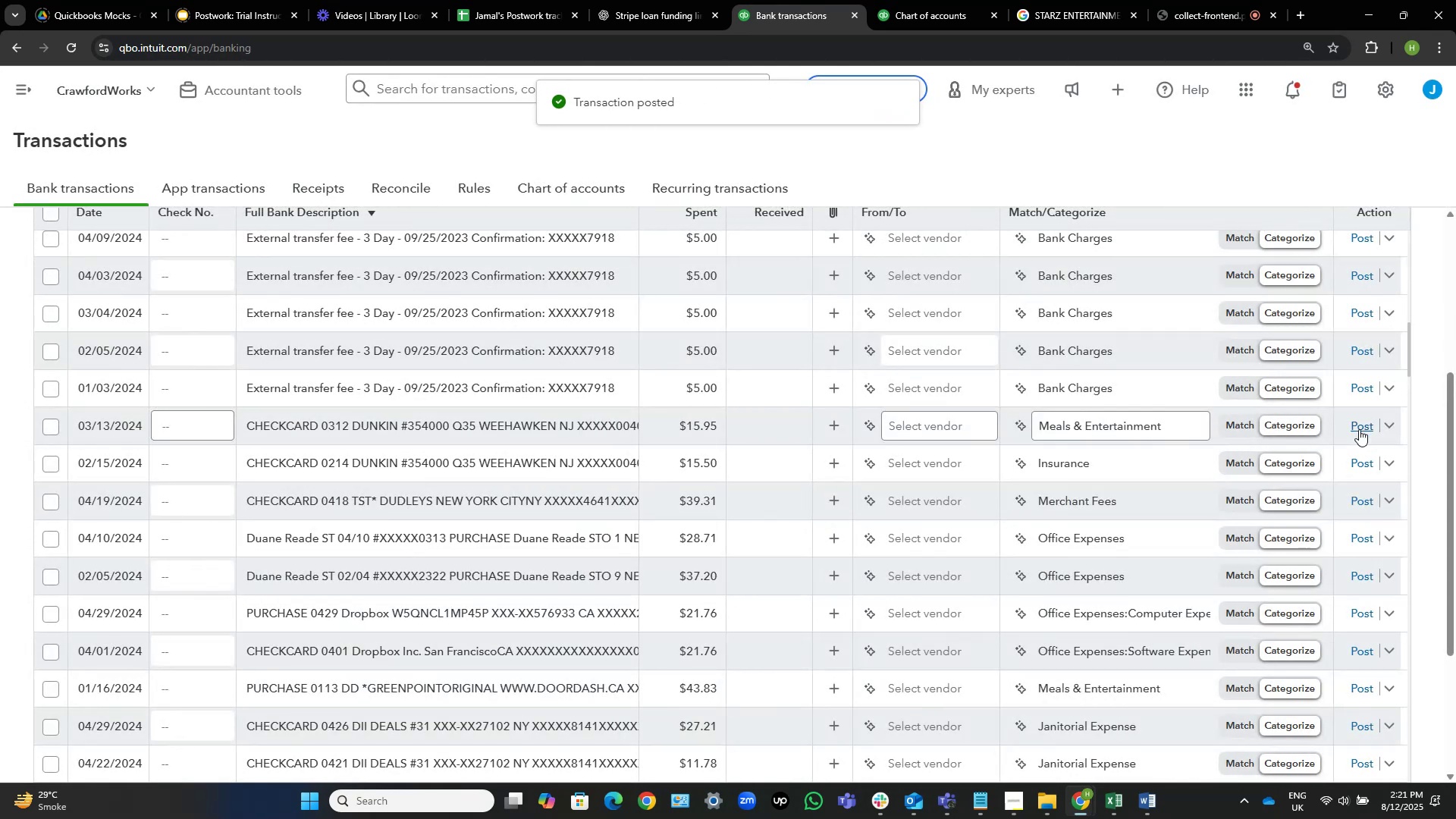 
left_click([943, 426])
 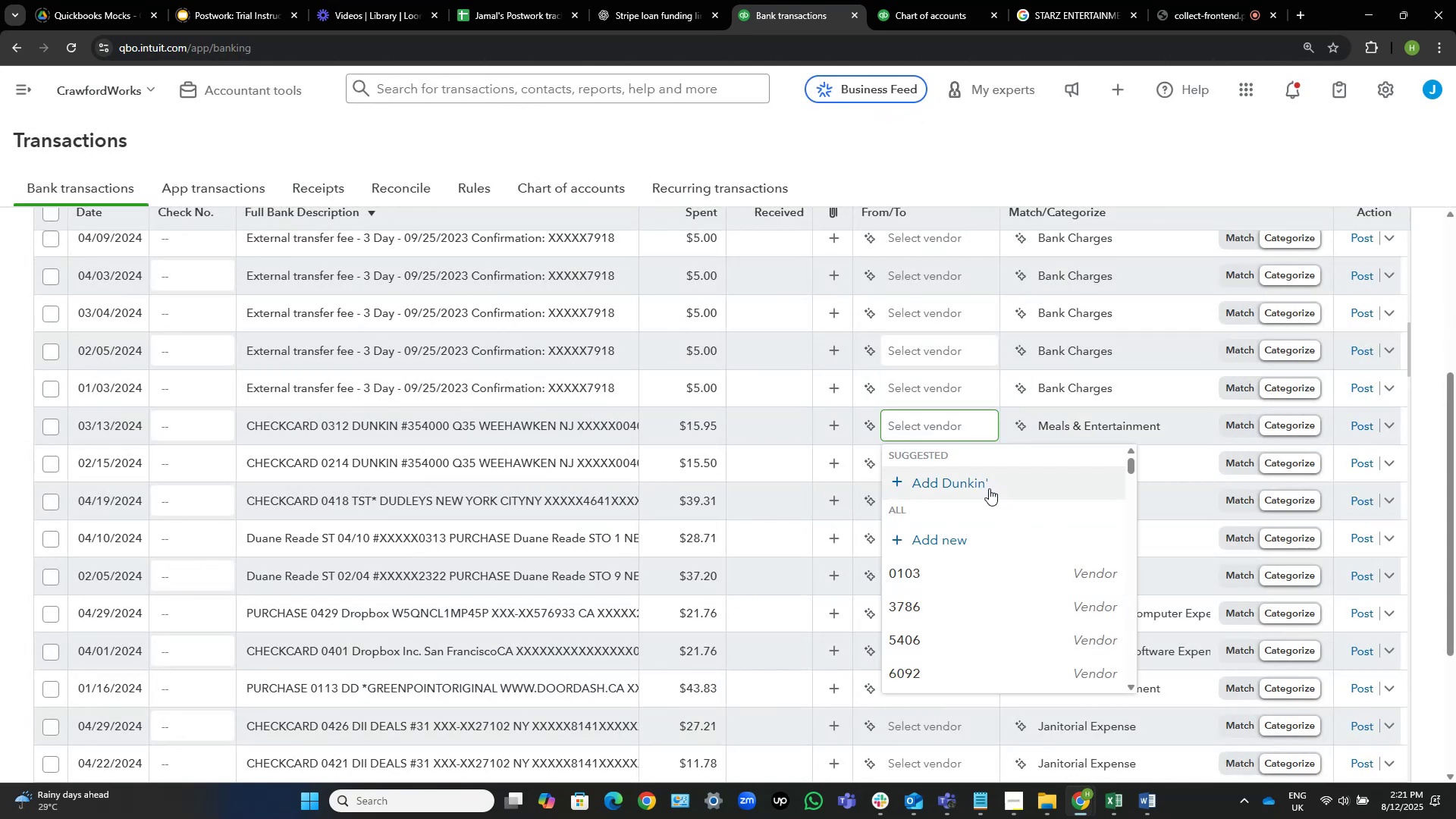 
left_click([990, 488])
 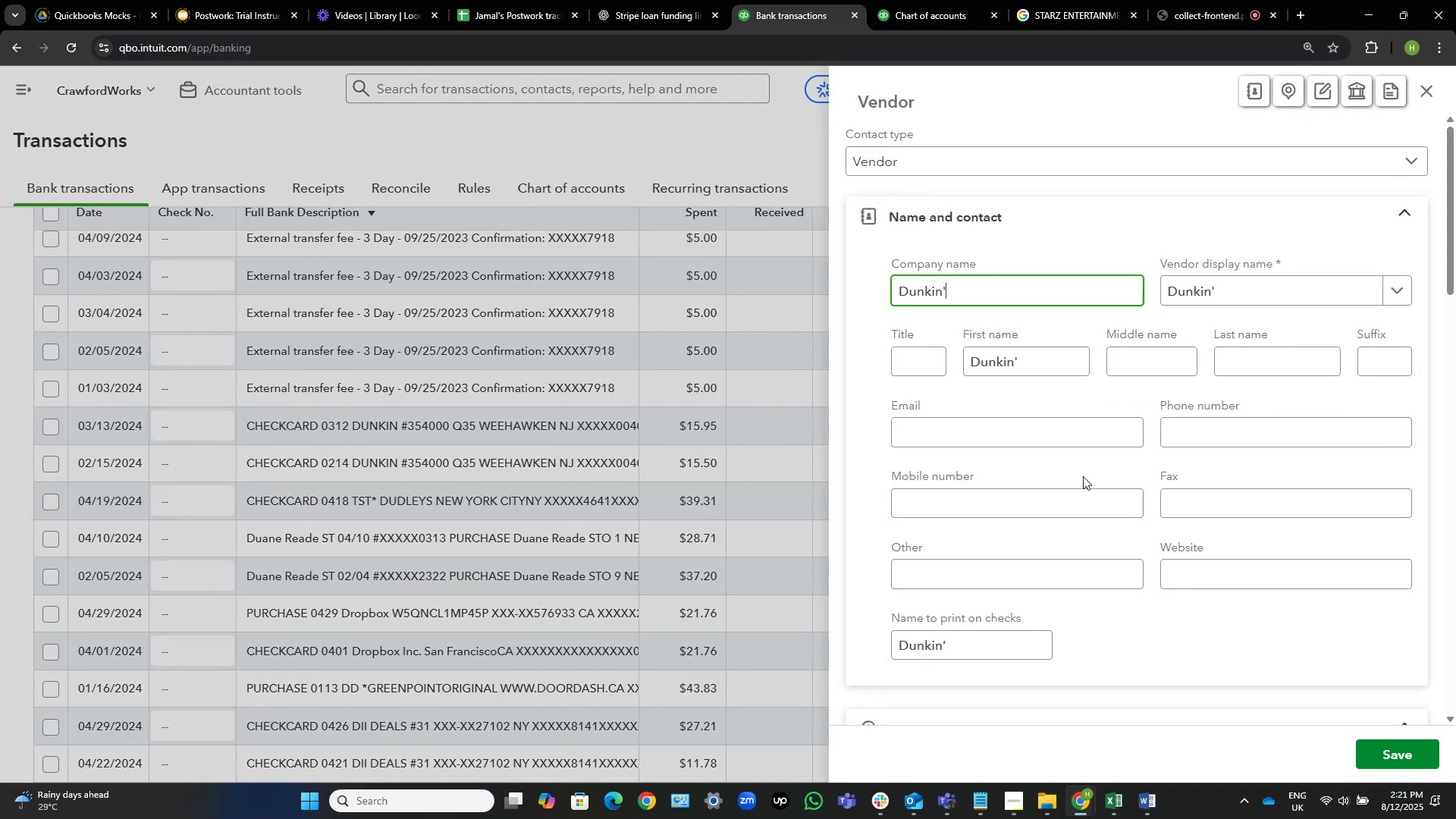 
left_click([1395, 748])
 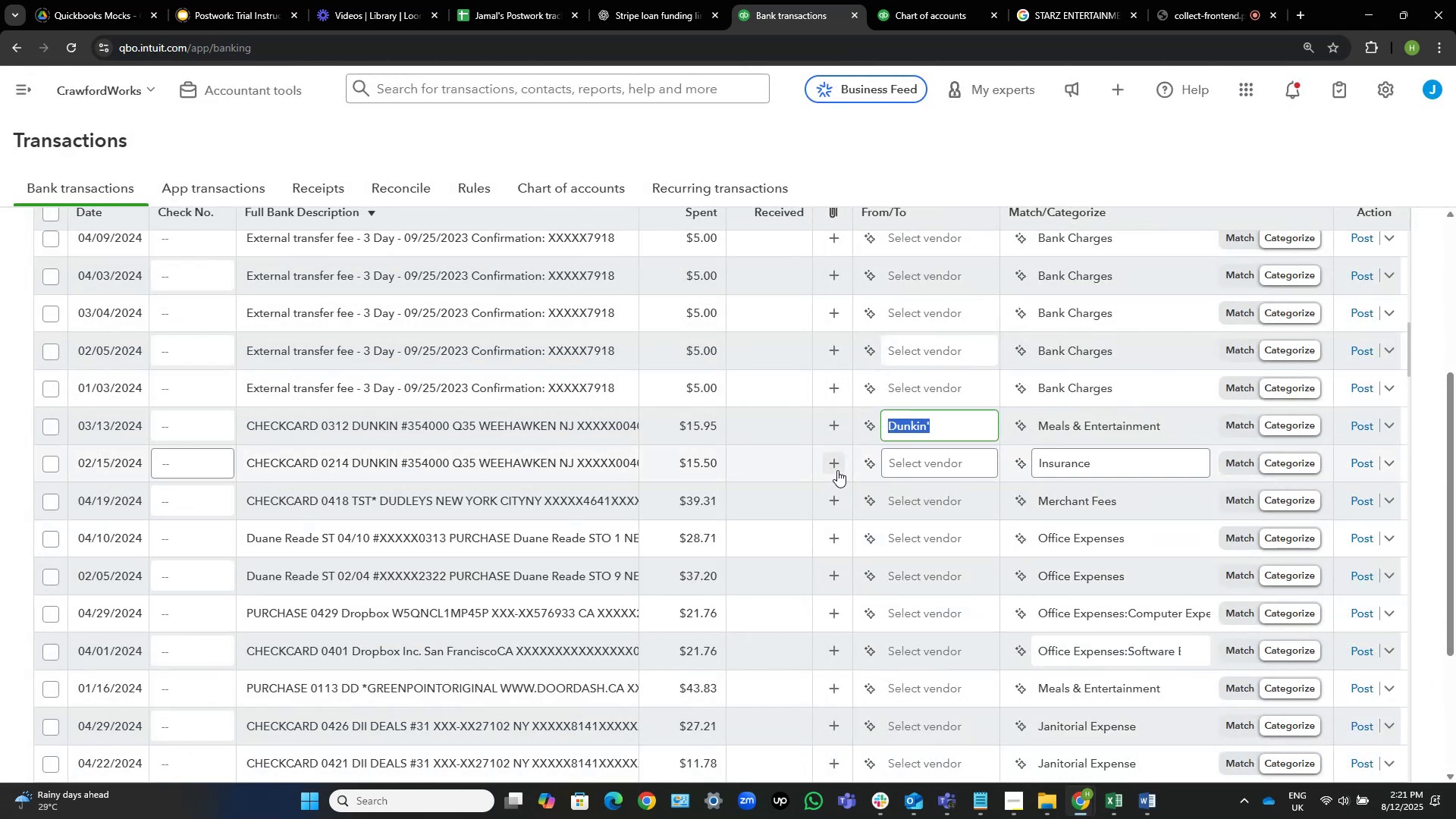 
wait(6.41)
 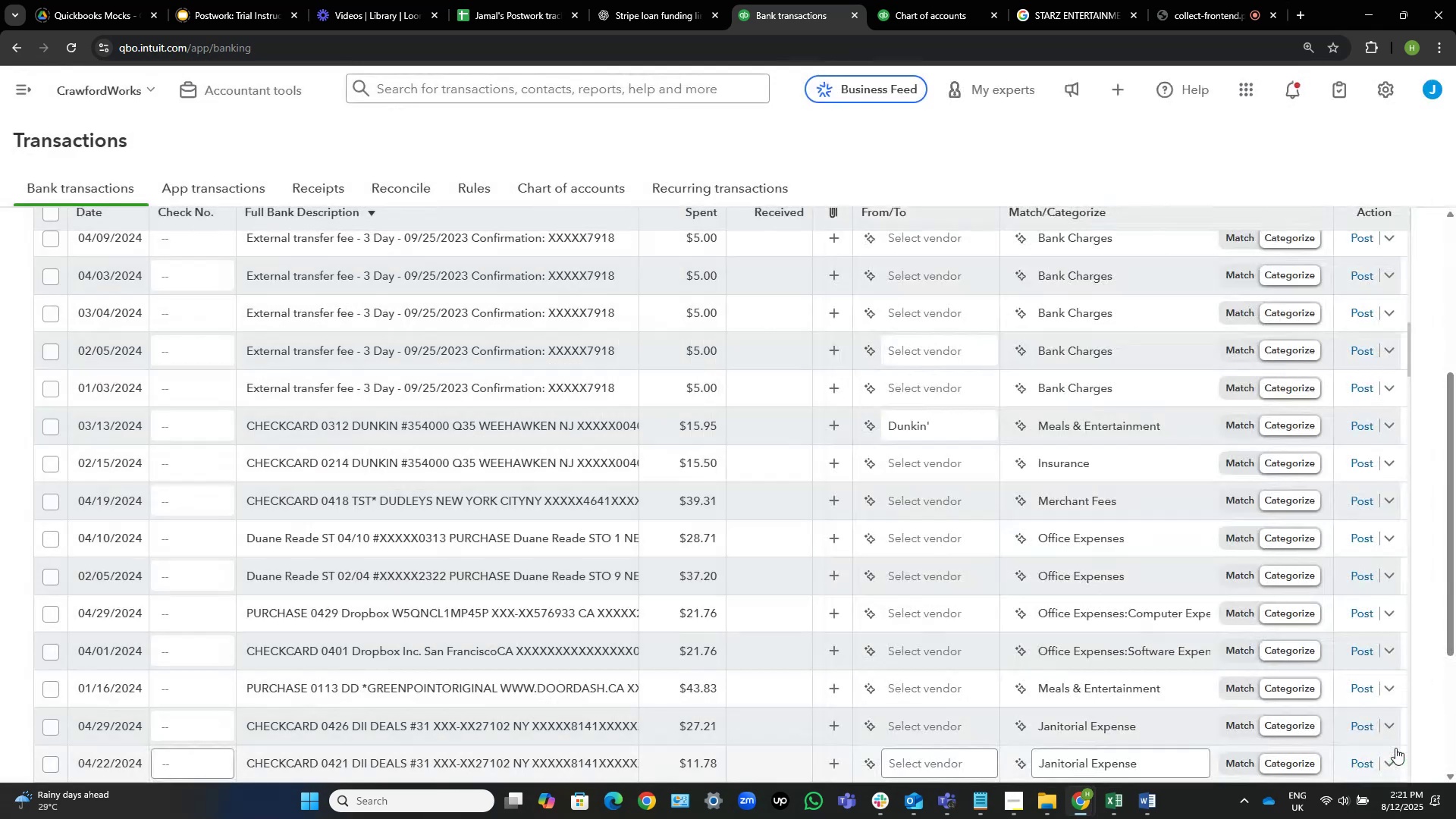 
left_click([932, 458])
 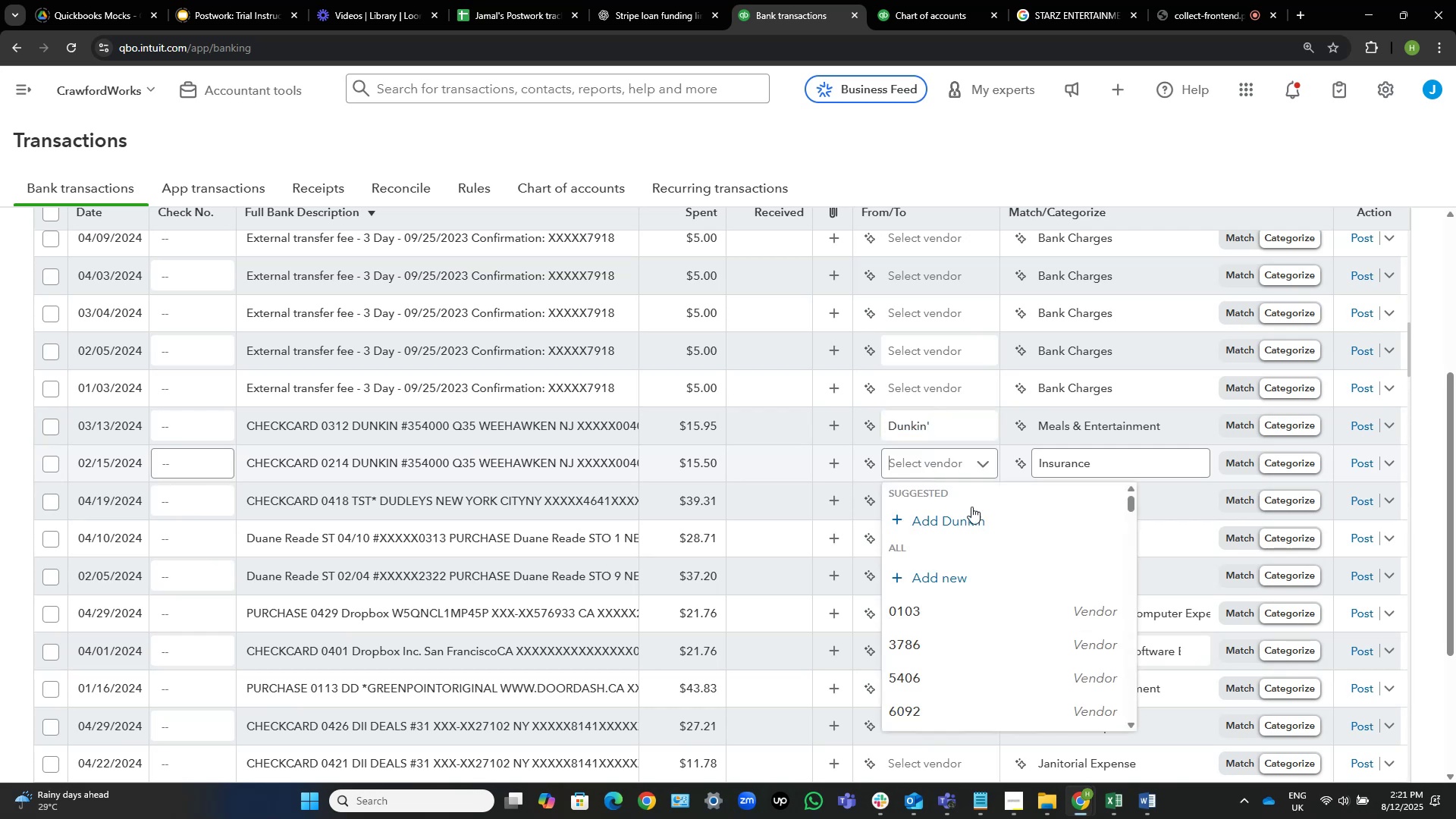 
left_click([1017, 521])
 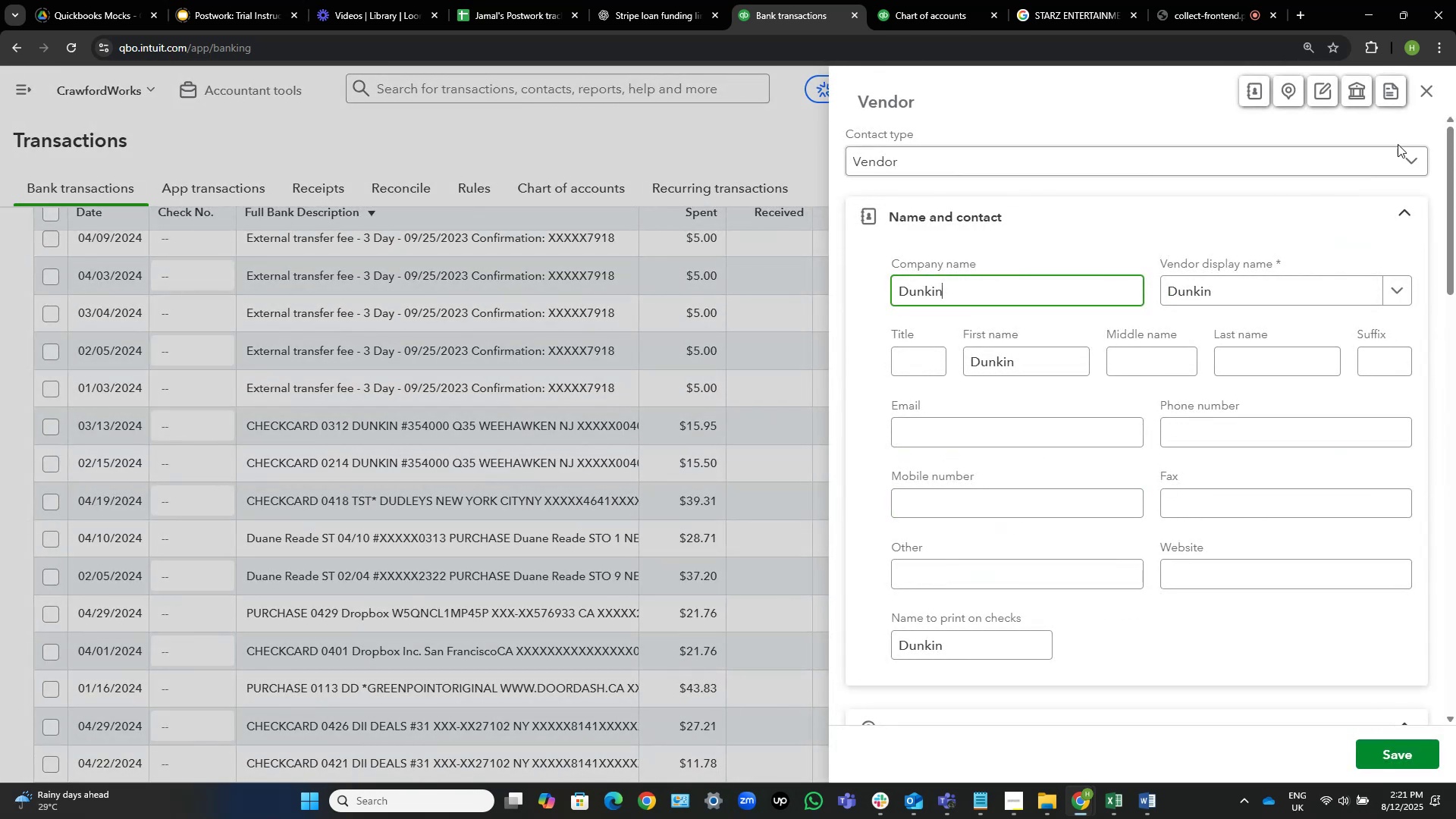 
left_click([1427, 96])
 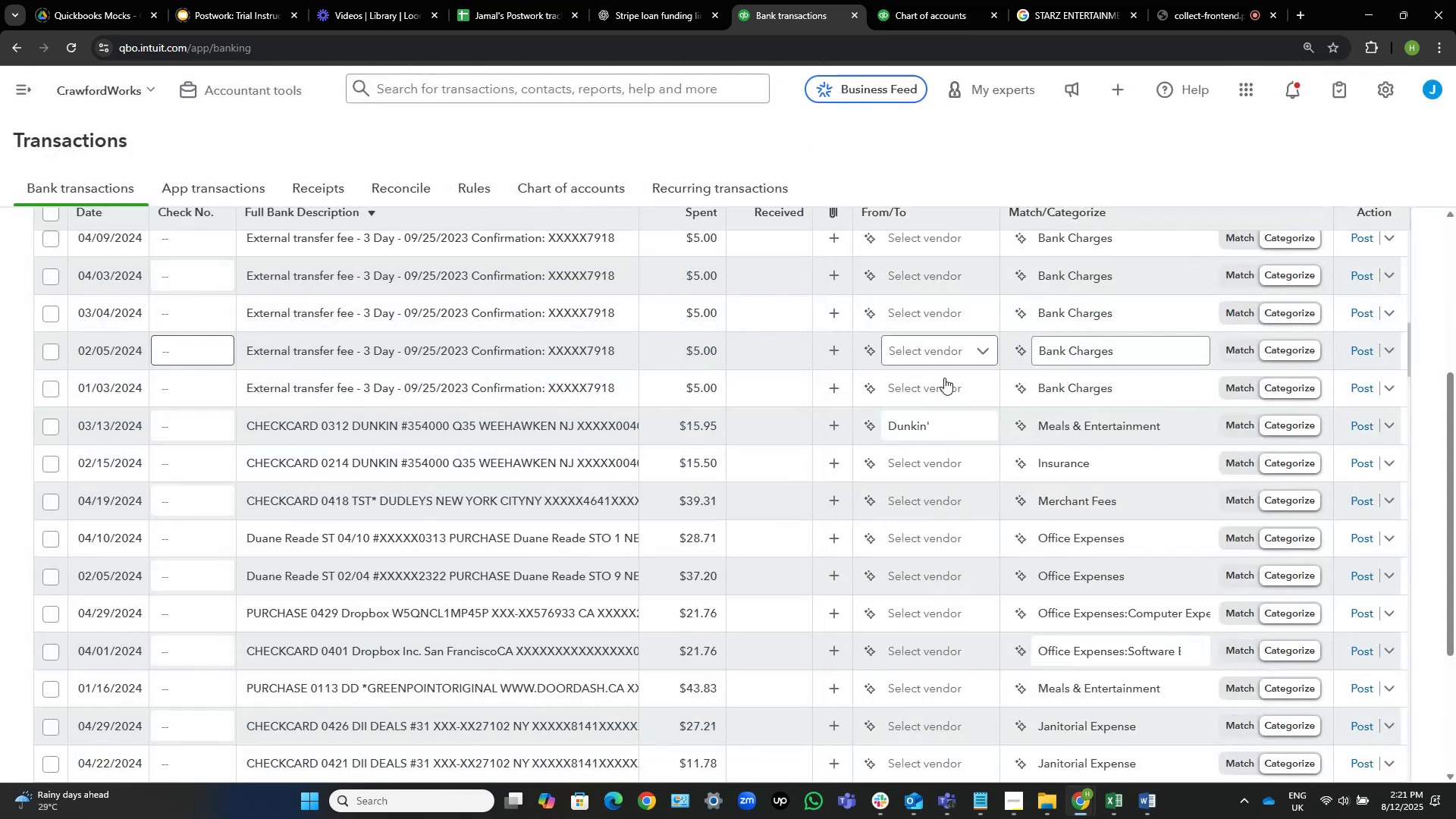 
left_click([914, 462])
 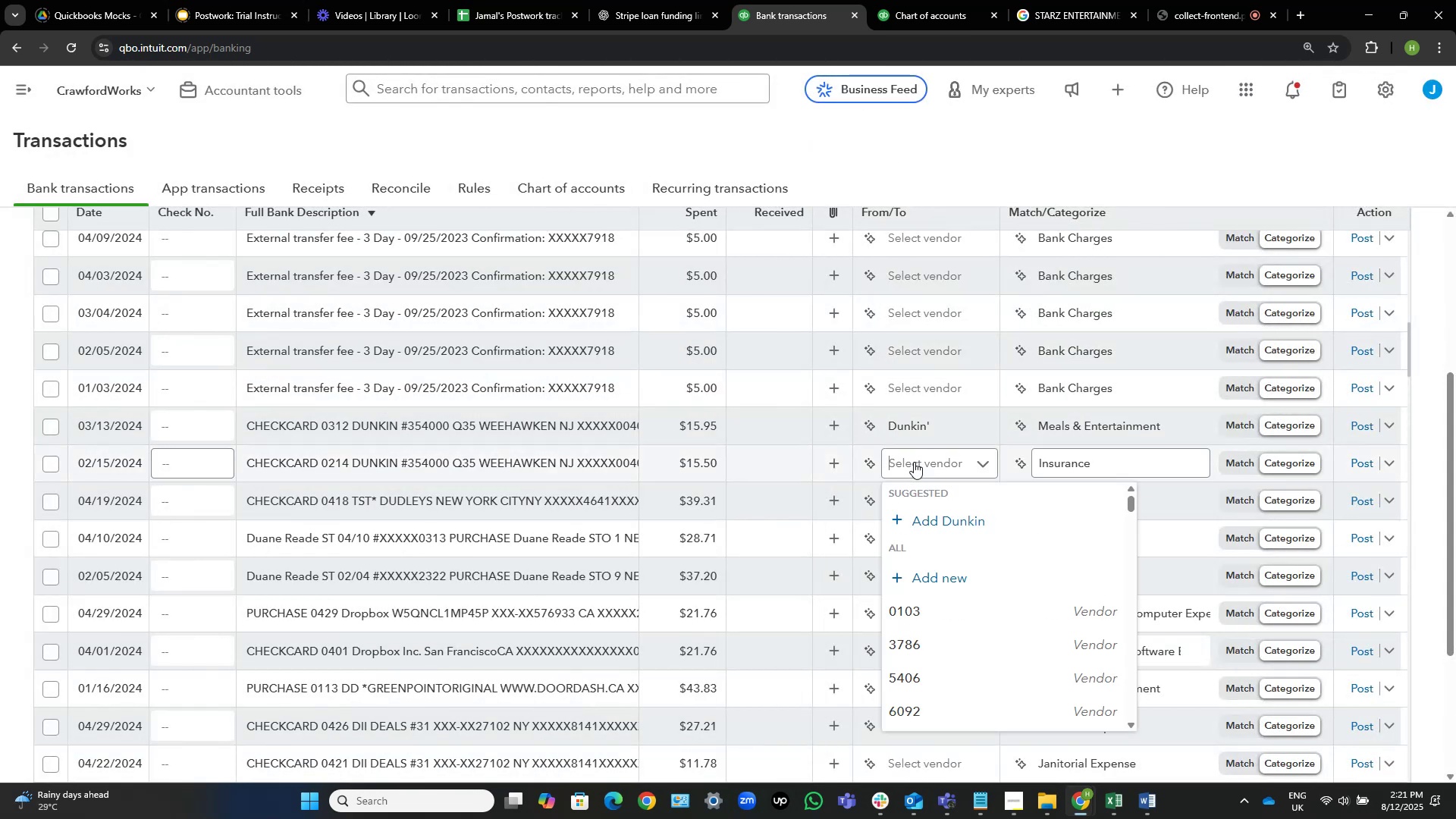 
type(dunki)
 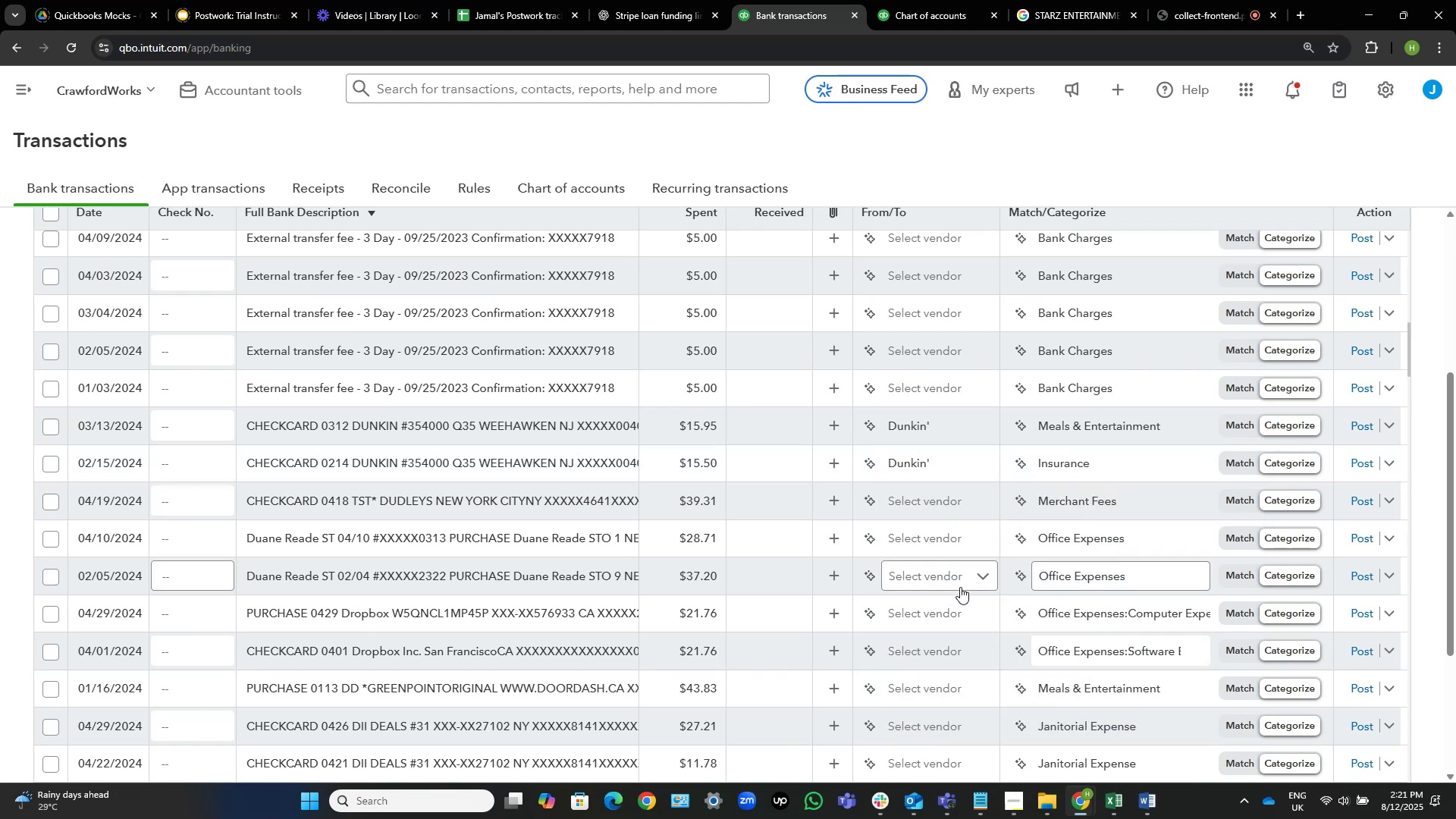 
left_click([1173, 428])
 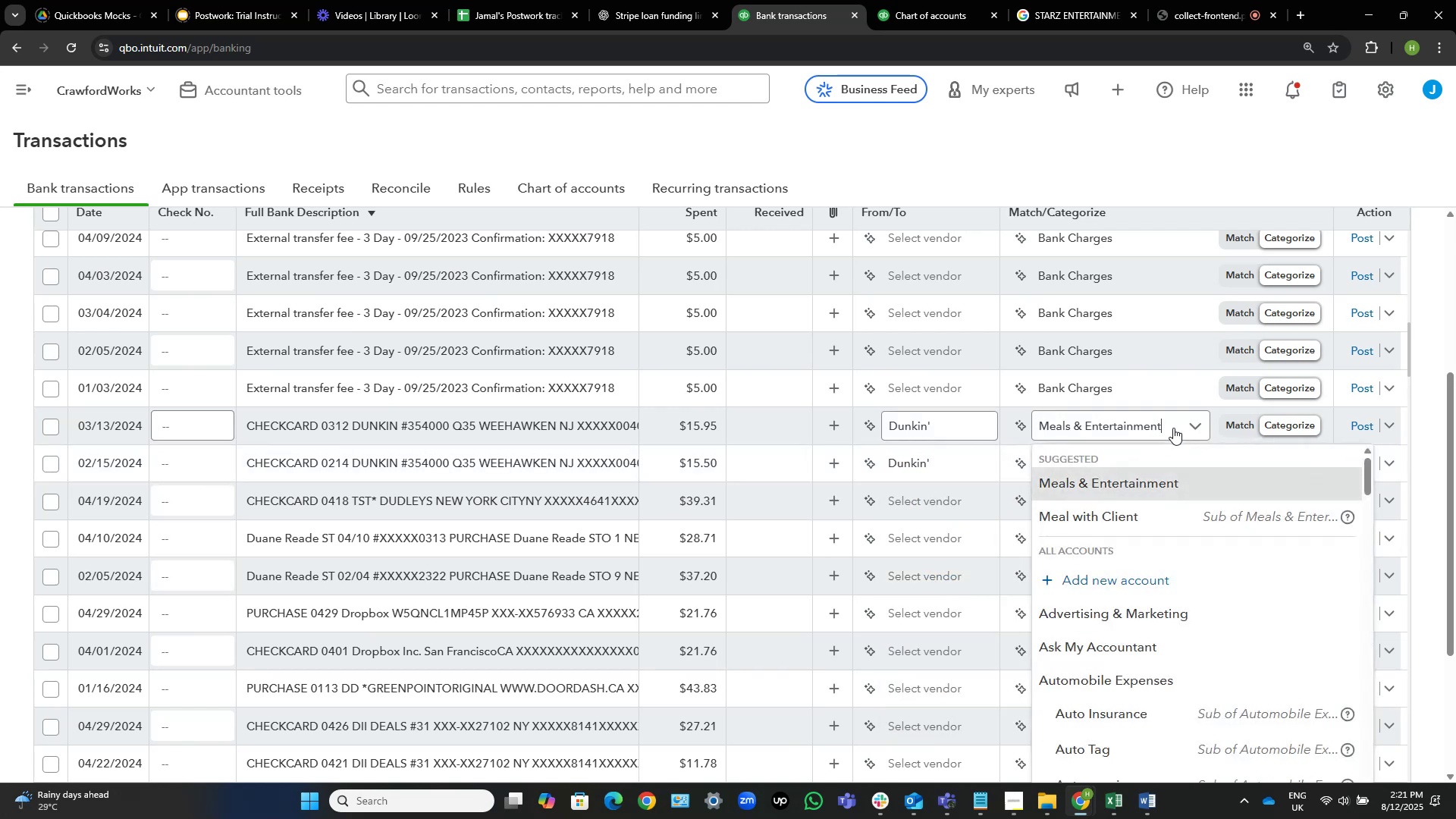 
left_click([1173, 428])
 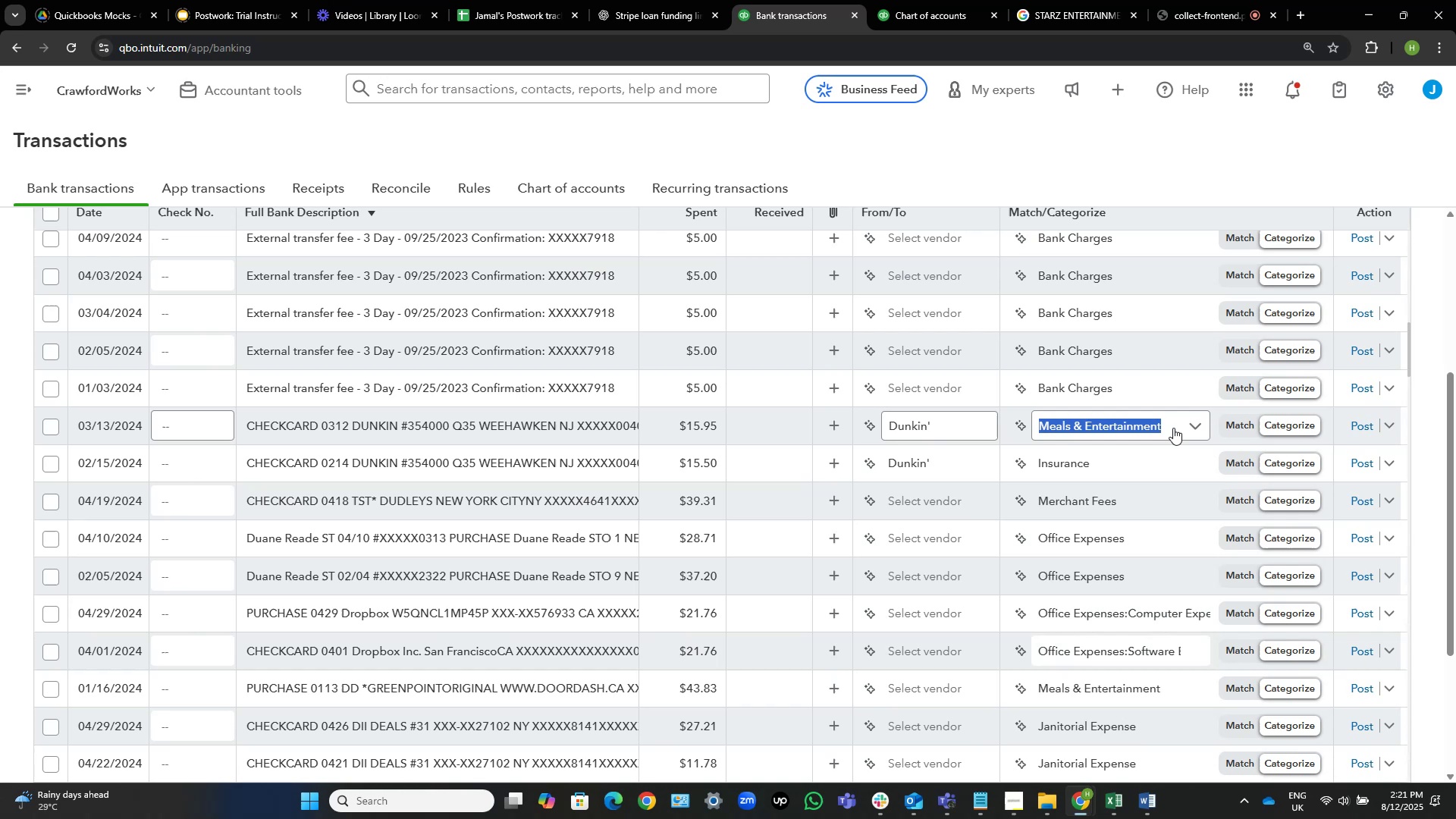 
type(trave)
 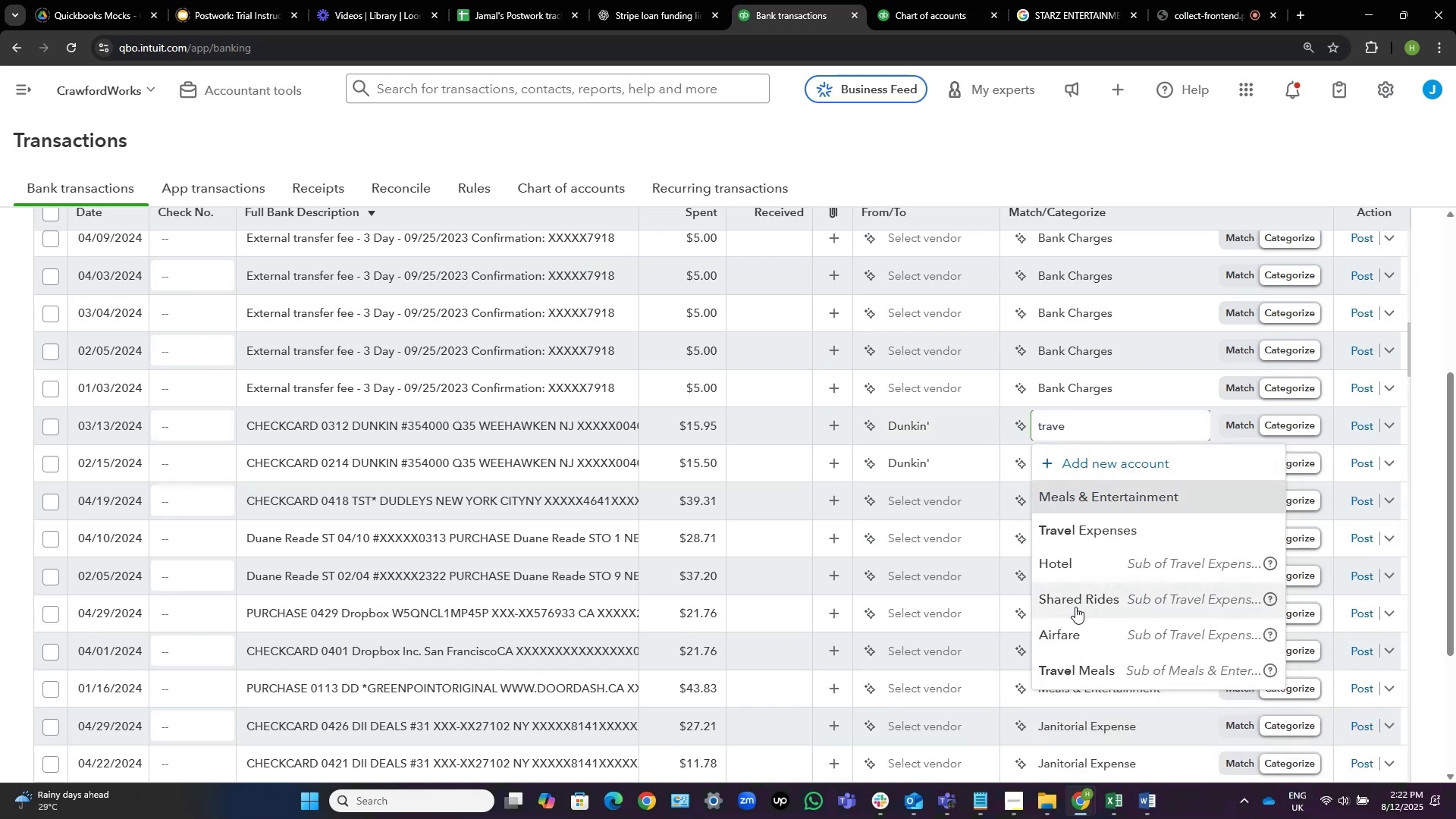 
left_click([1109, 674])
 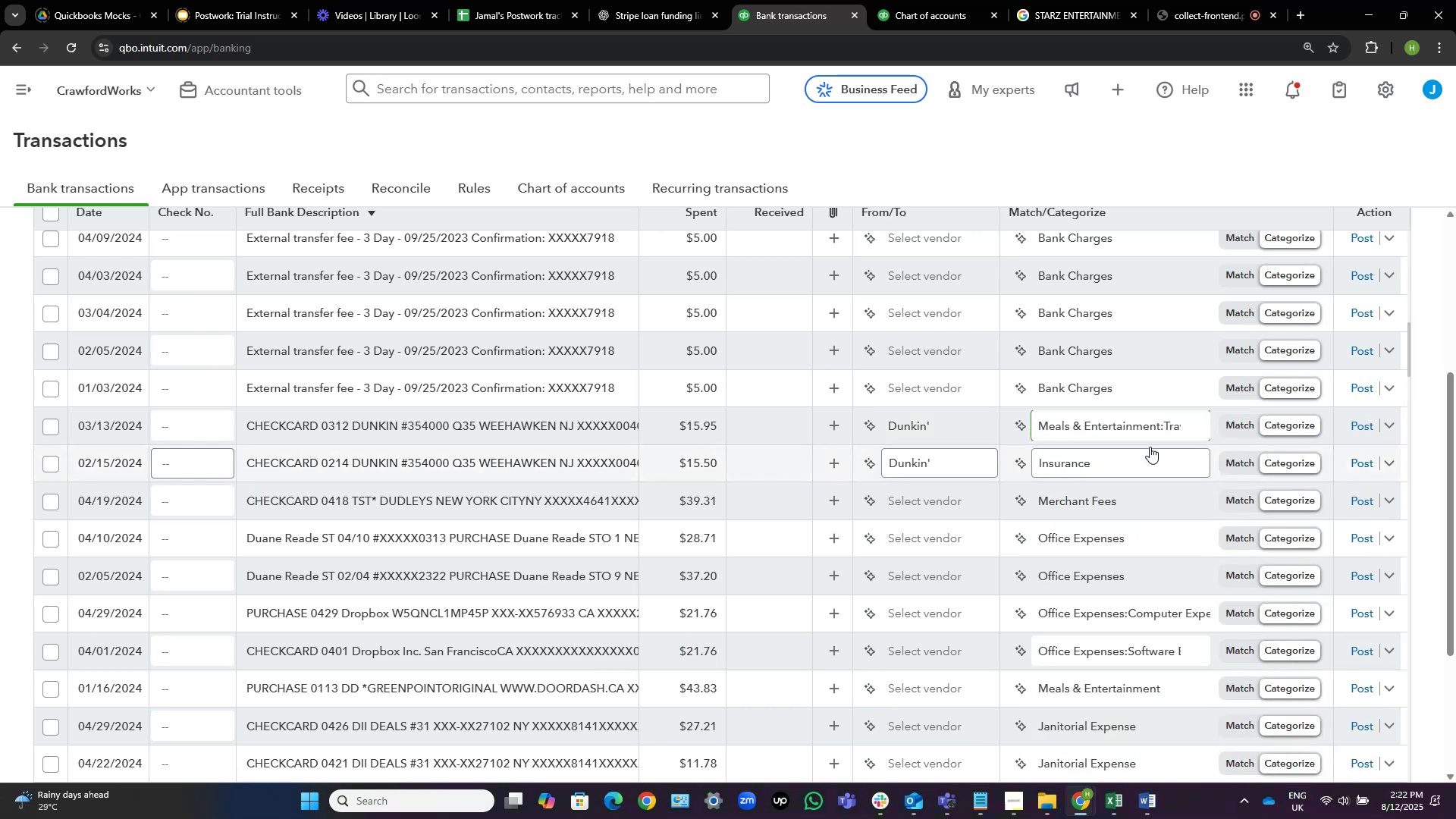 
left_click([1129, 454])
 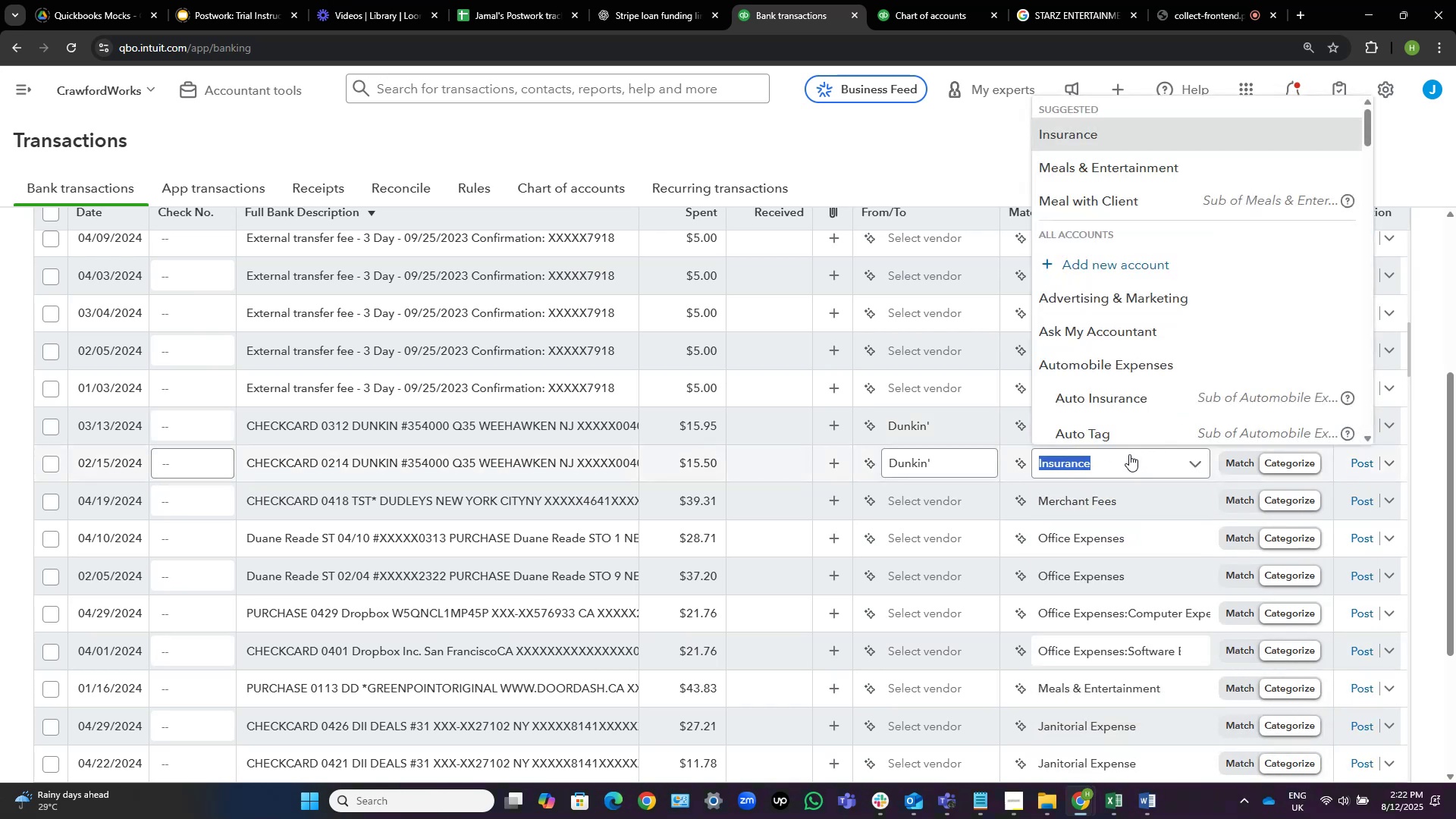 
type(trve)
 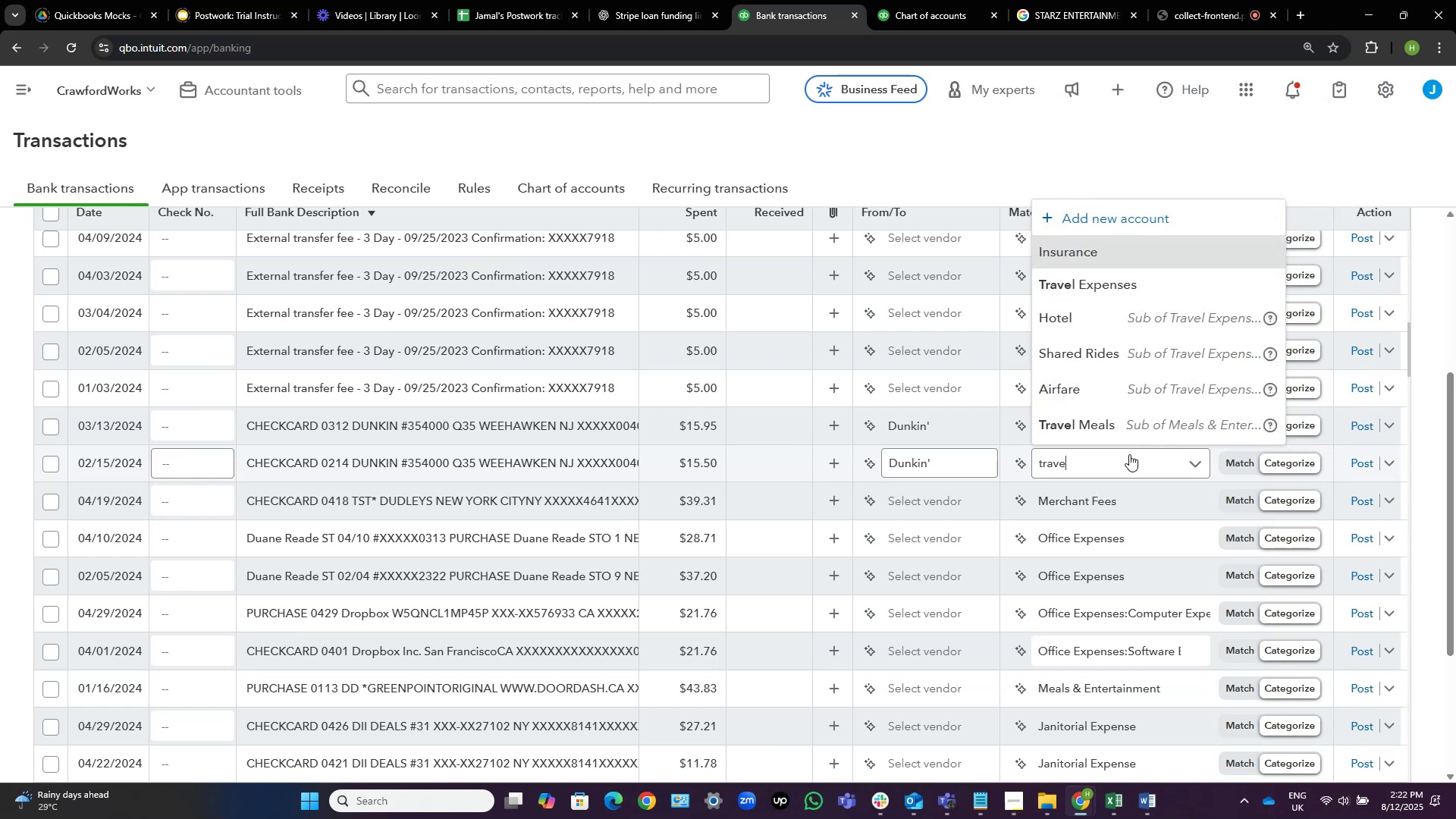 
hold_key(key=A, duration=0.31)
 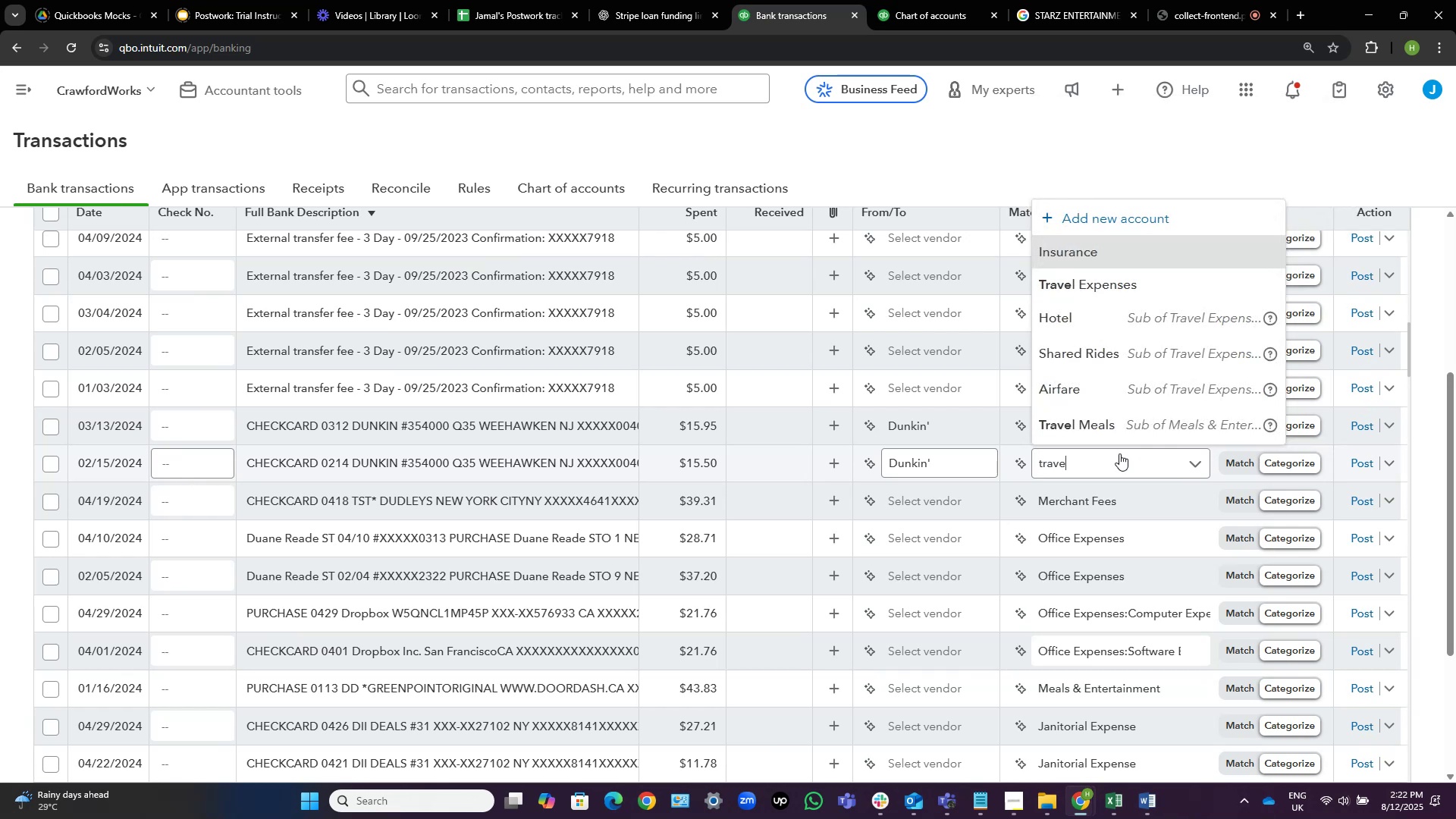 
left_click([1122, 436])
 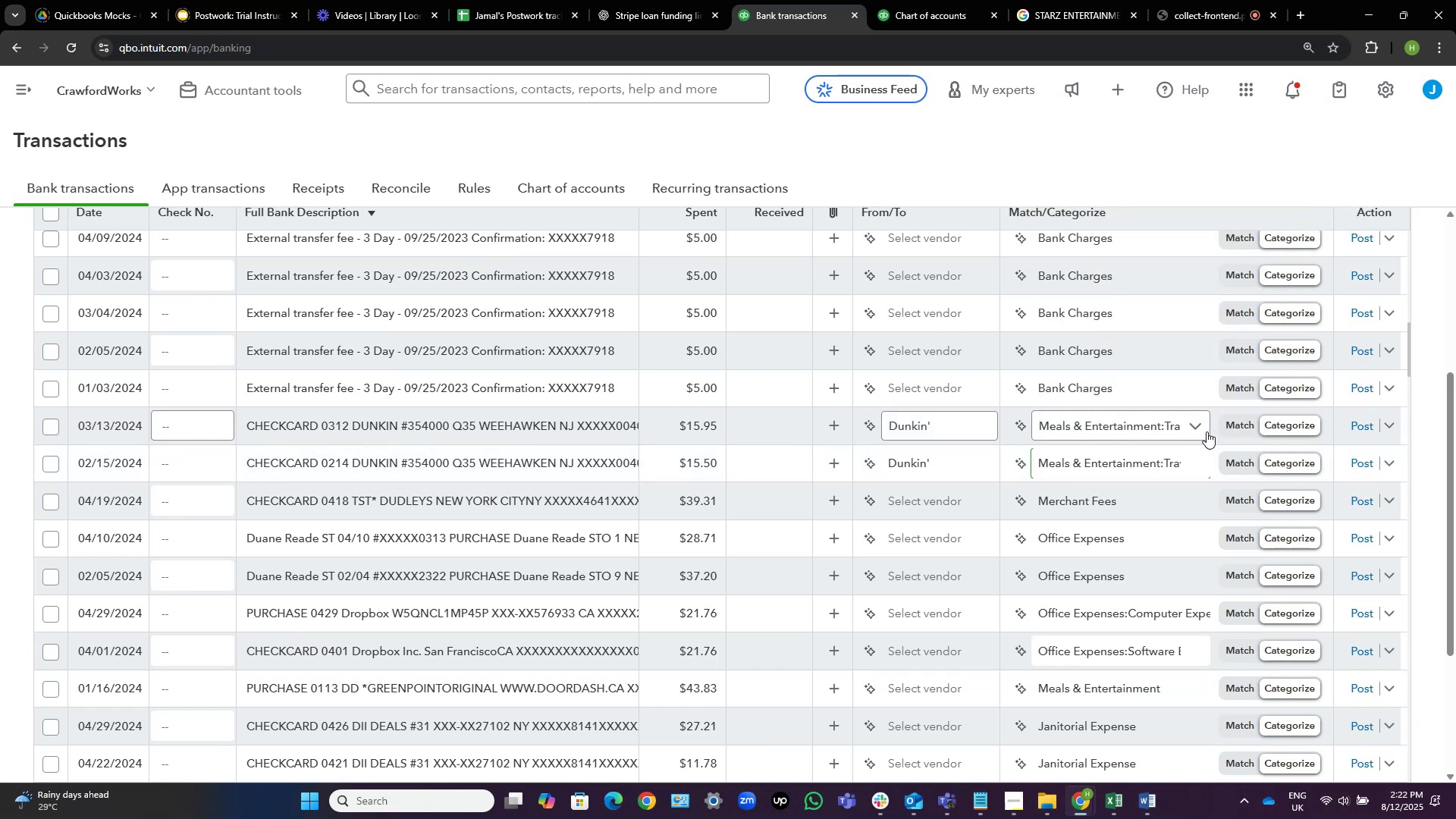 
wait(5.33)
 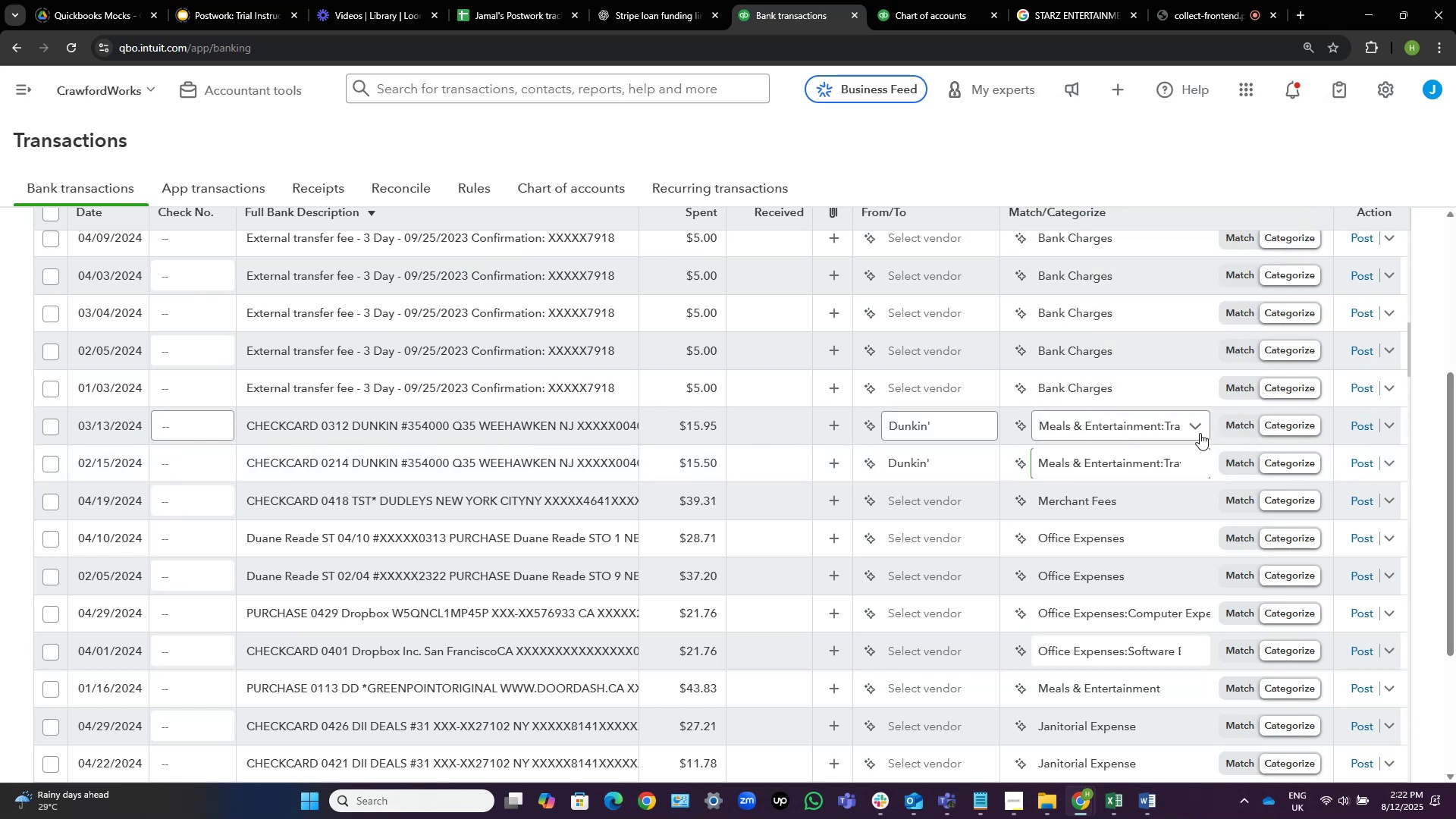 
left_click([1359, 430])
 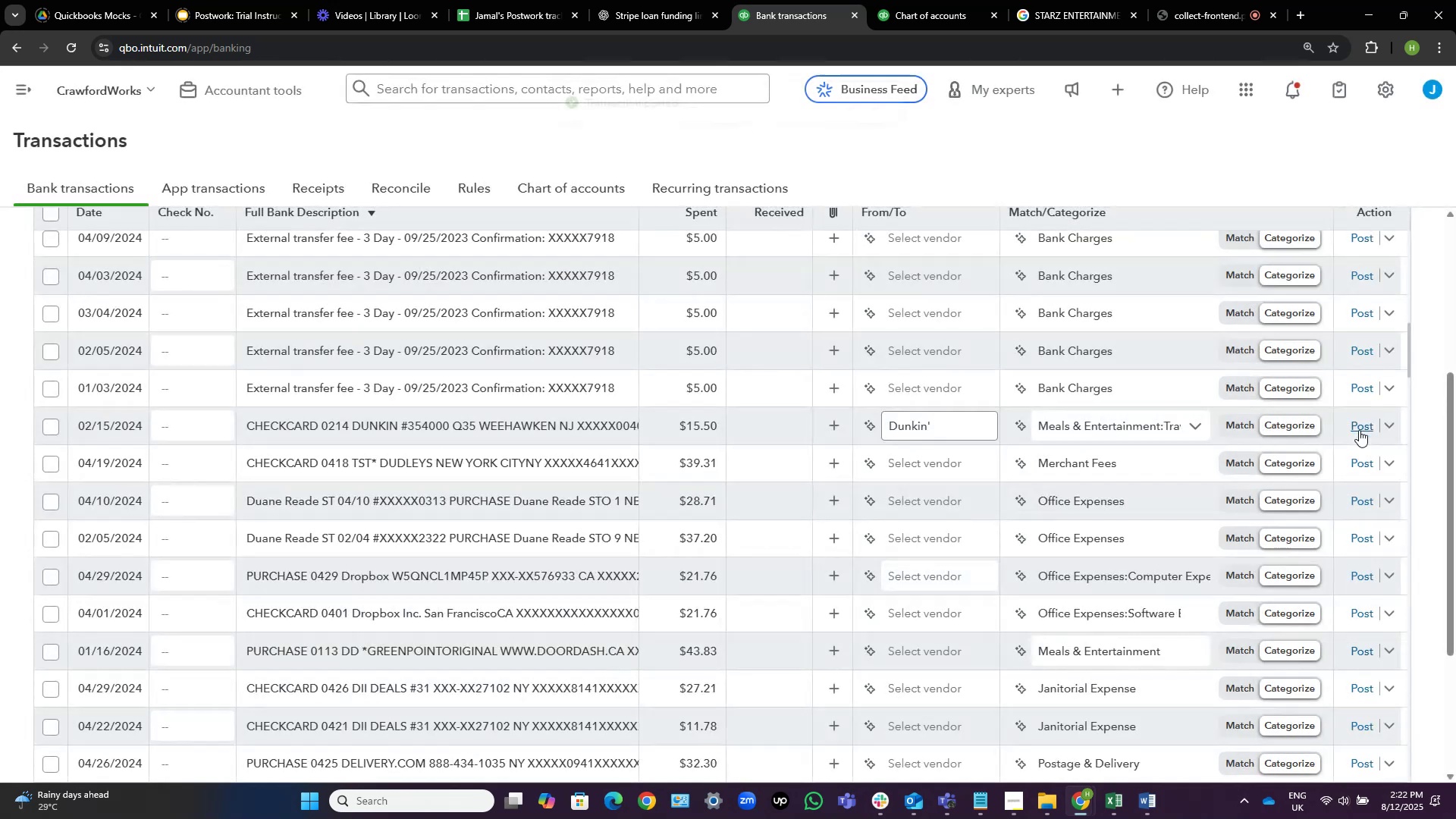 
left_click([1359, 430])
 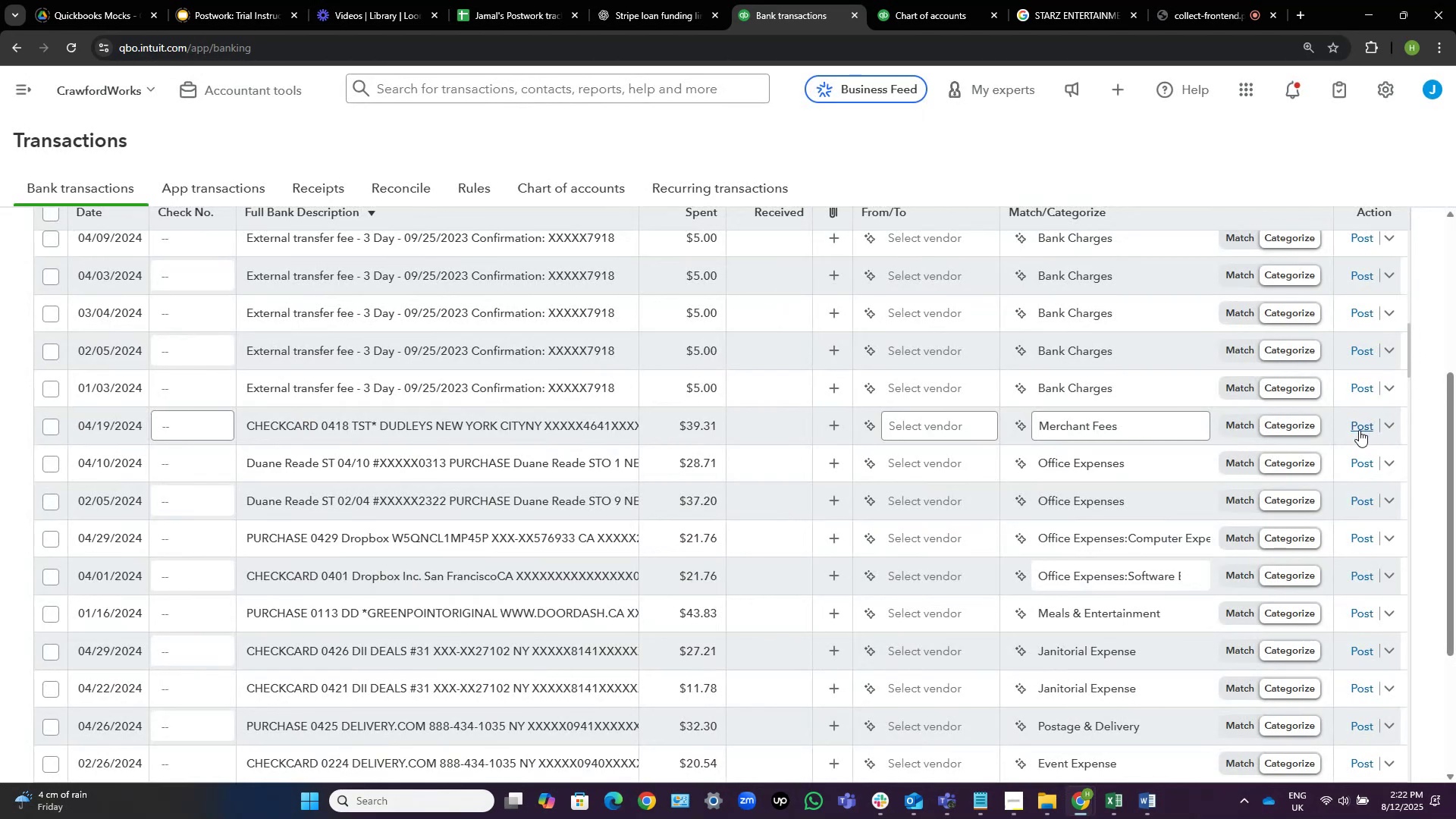 
wait(19.67)
 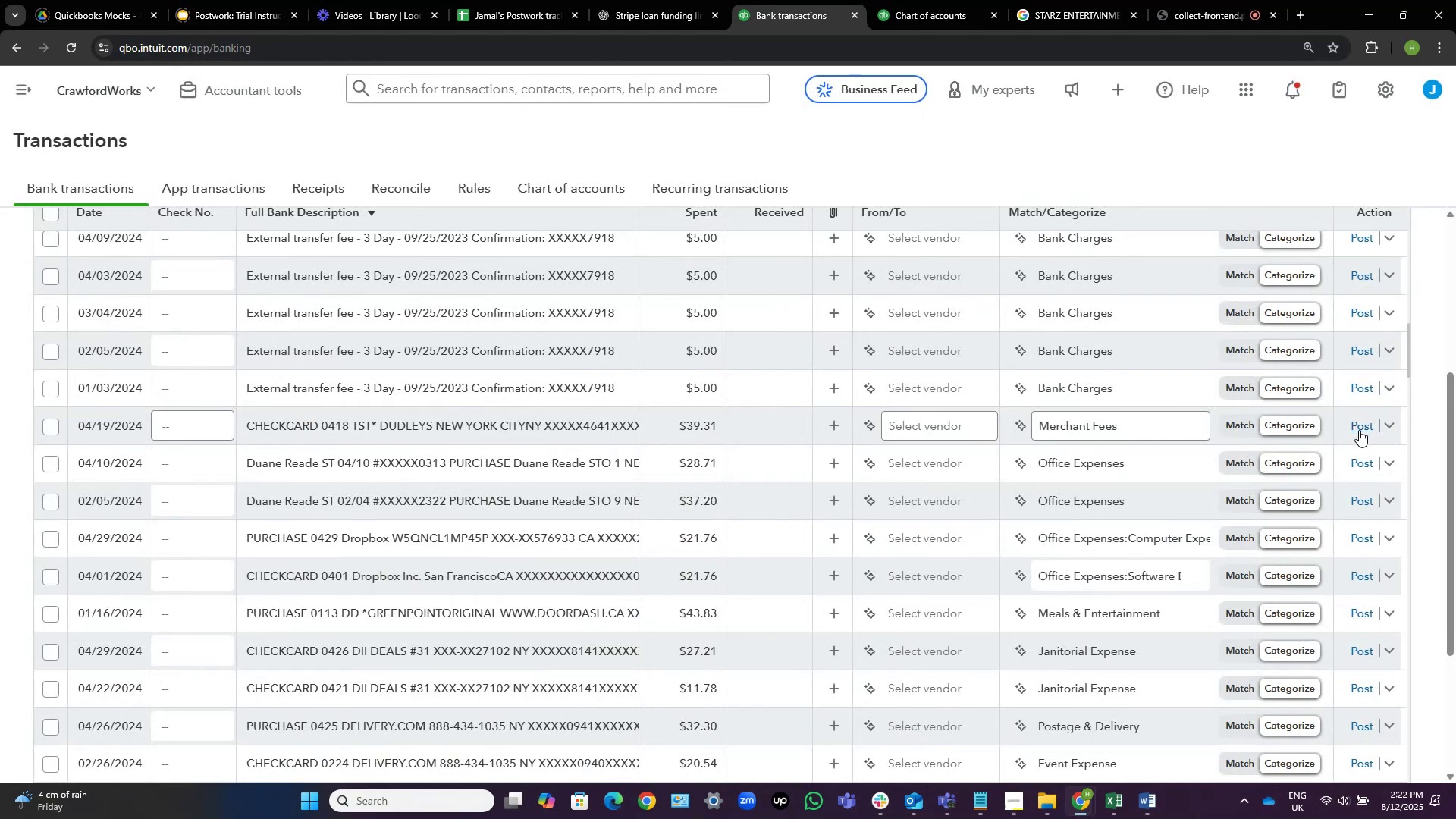 
left_click([1178, 2])
 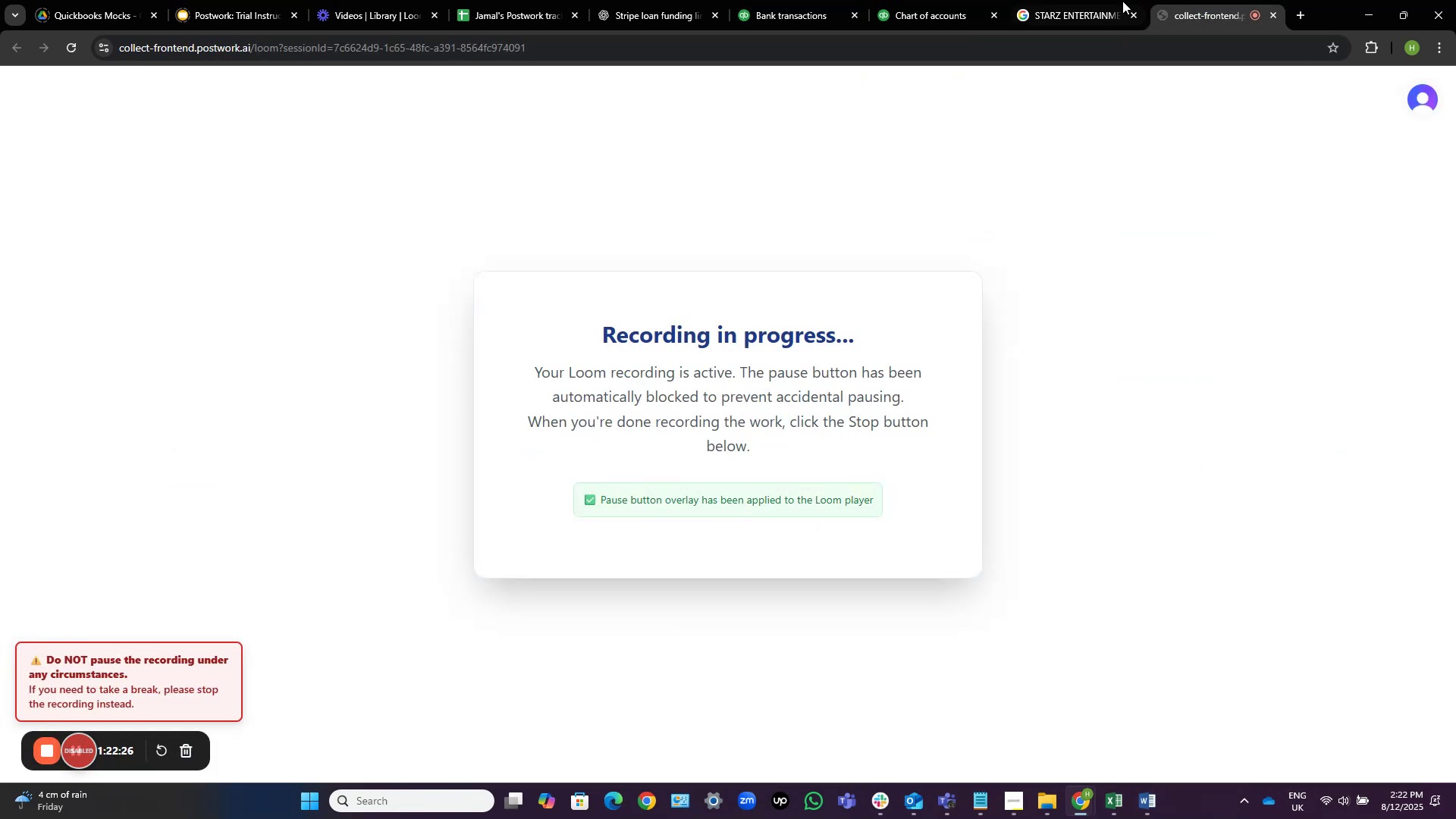 
wait(5.05)
 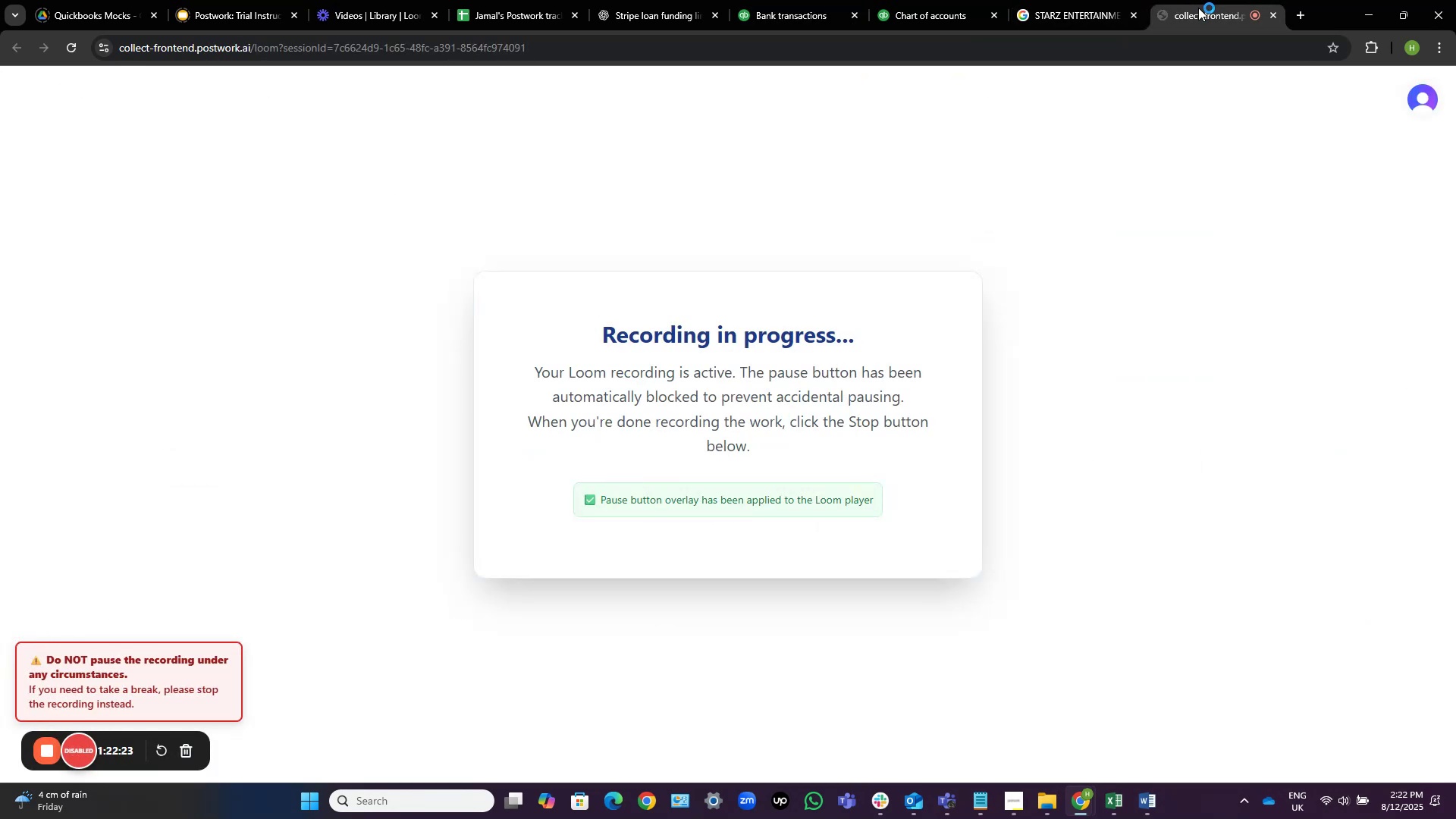 
left_click([769, 10])
 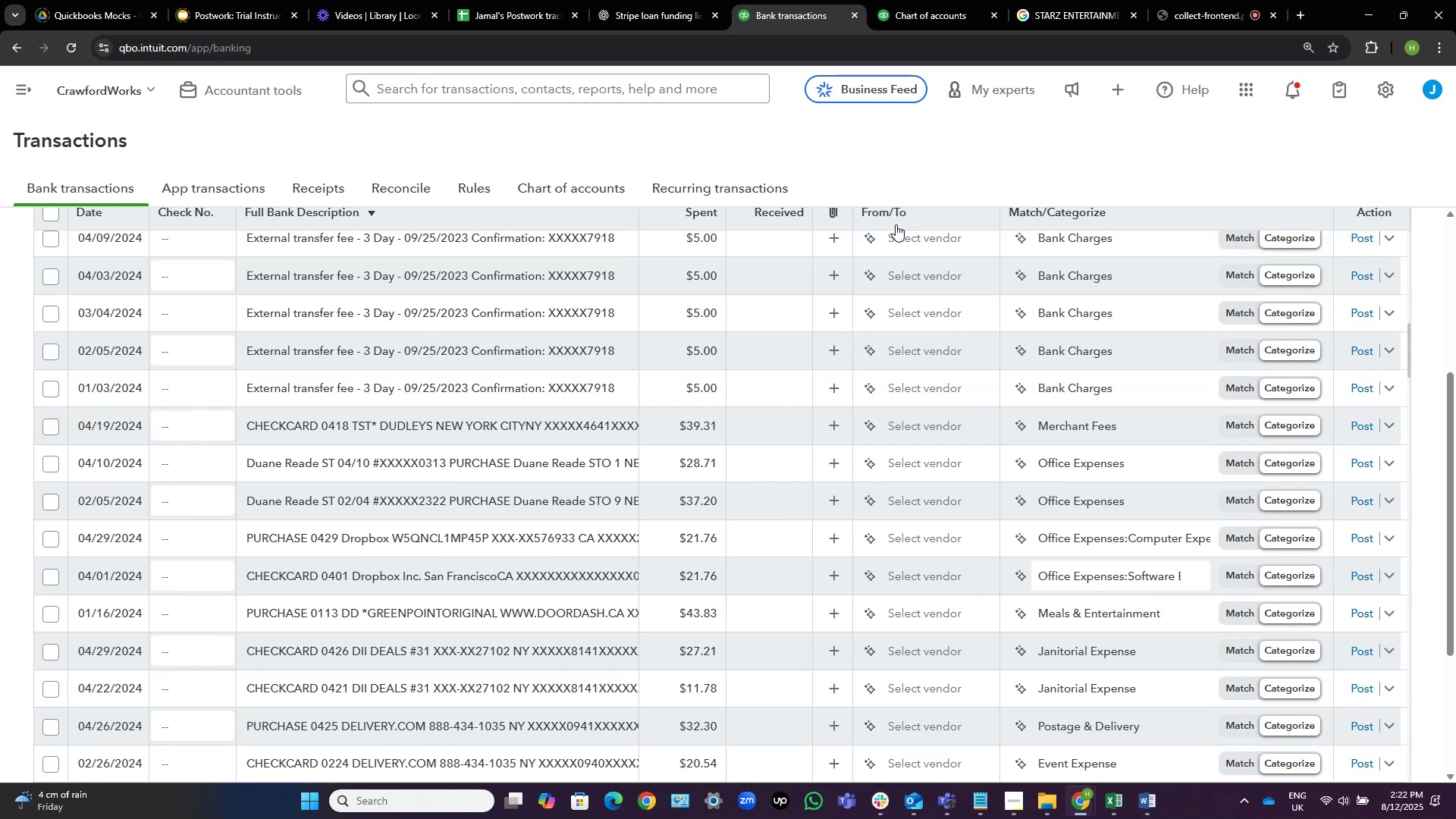 
wait(15.98)
 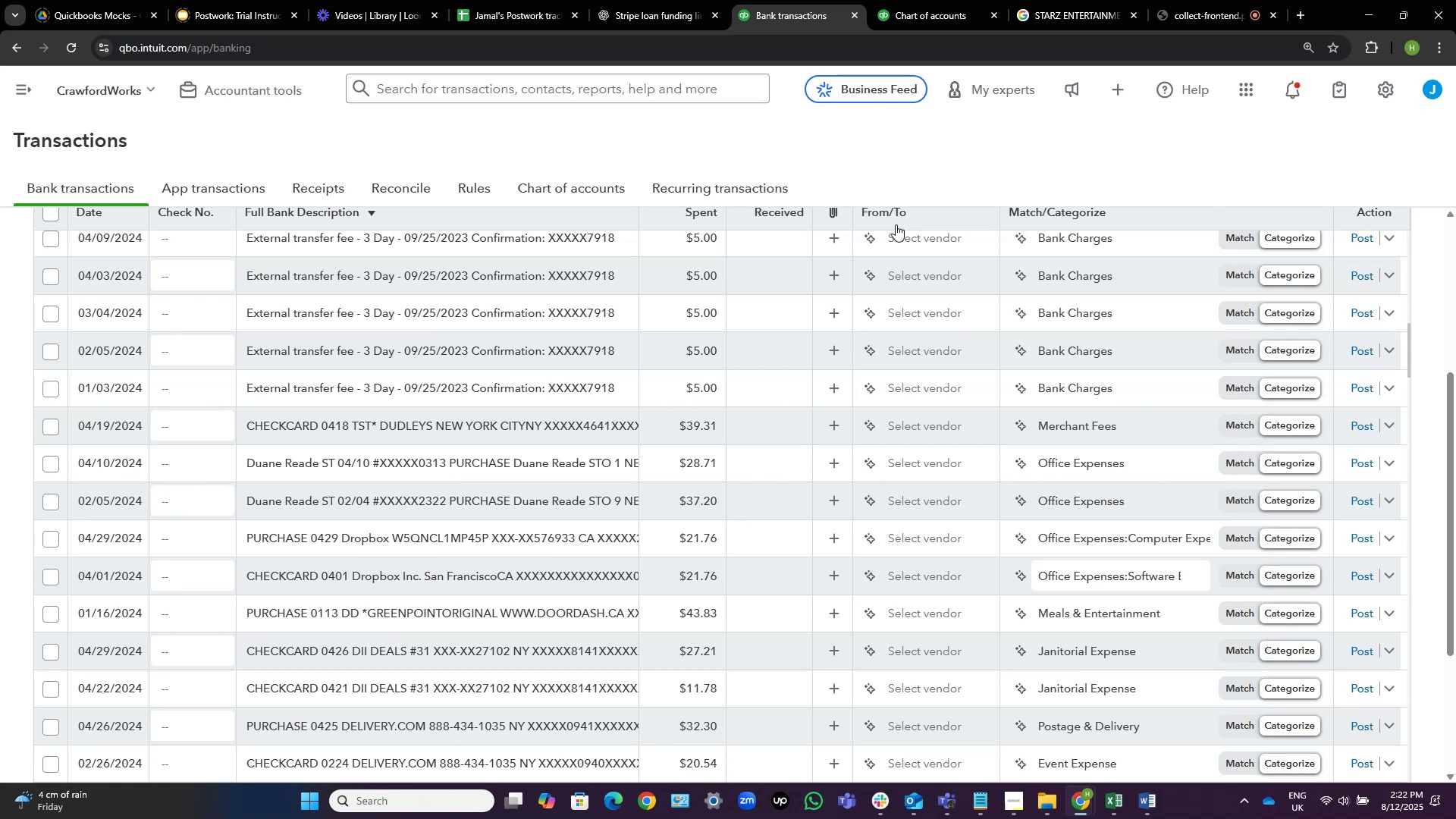 
scroll: coordinate [655, 460], scroll_direction: down, amount: 1.0
 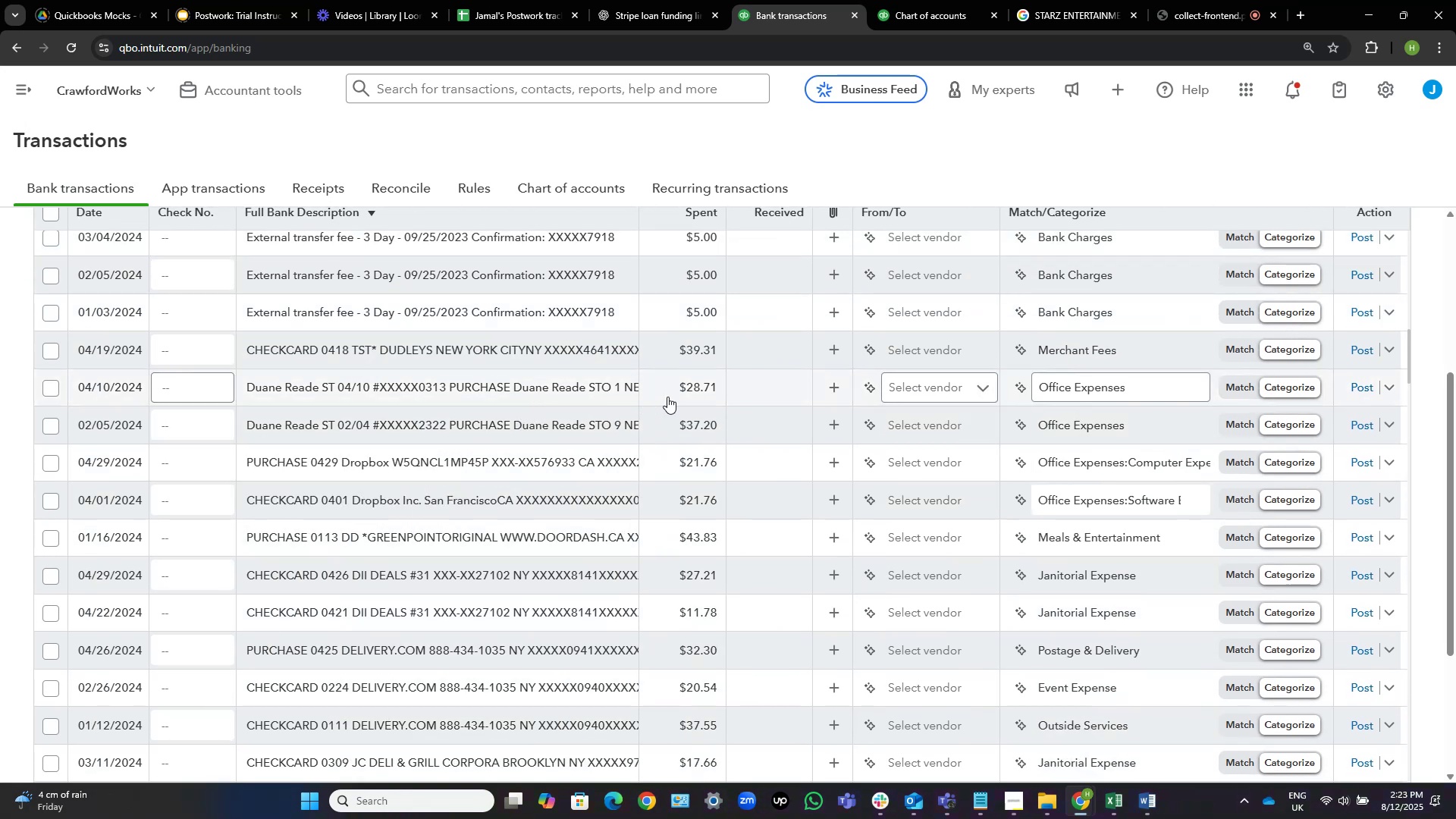 
left_click([909, 394])
 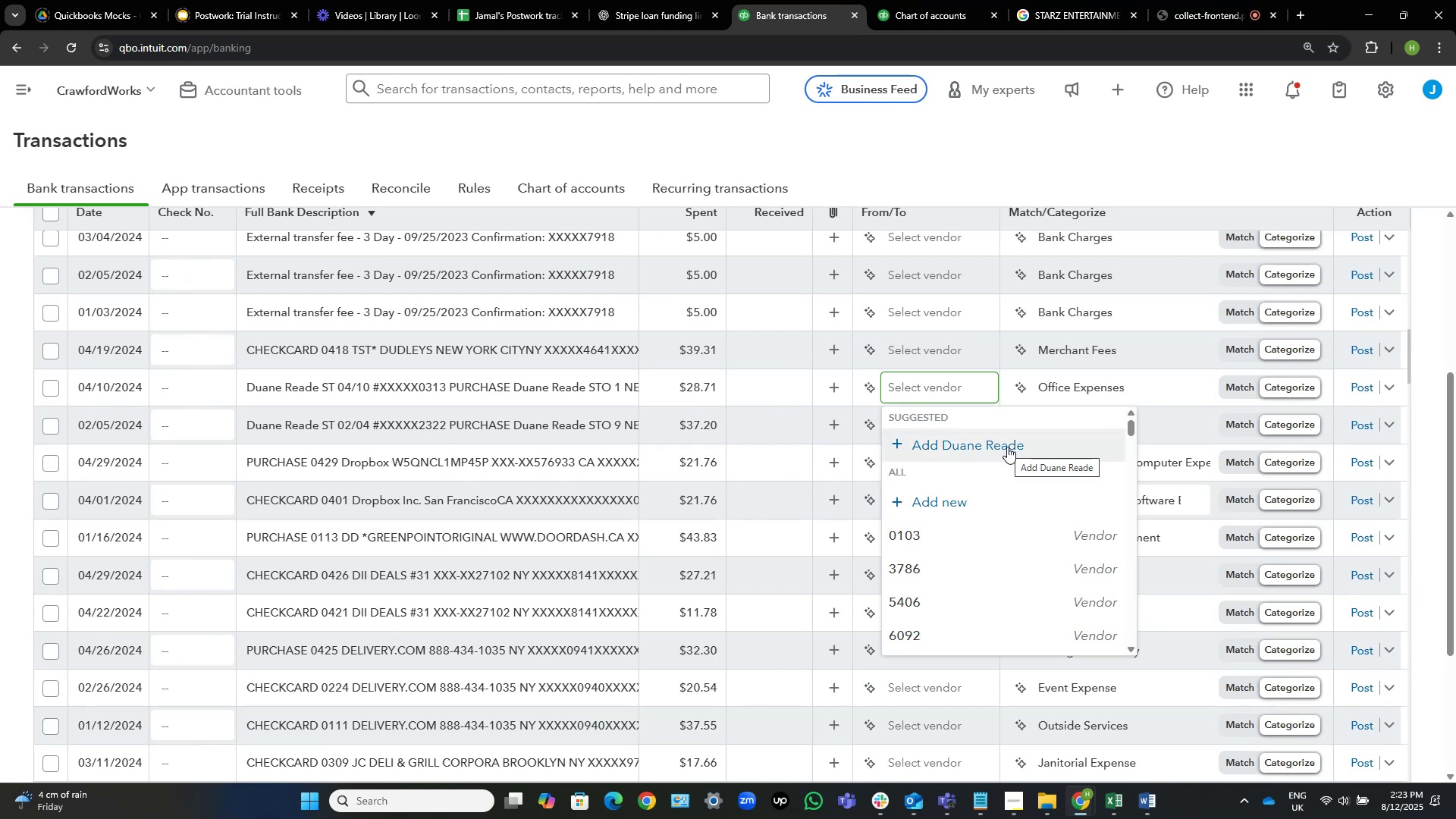 
left_click([1007, 447])
 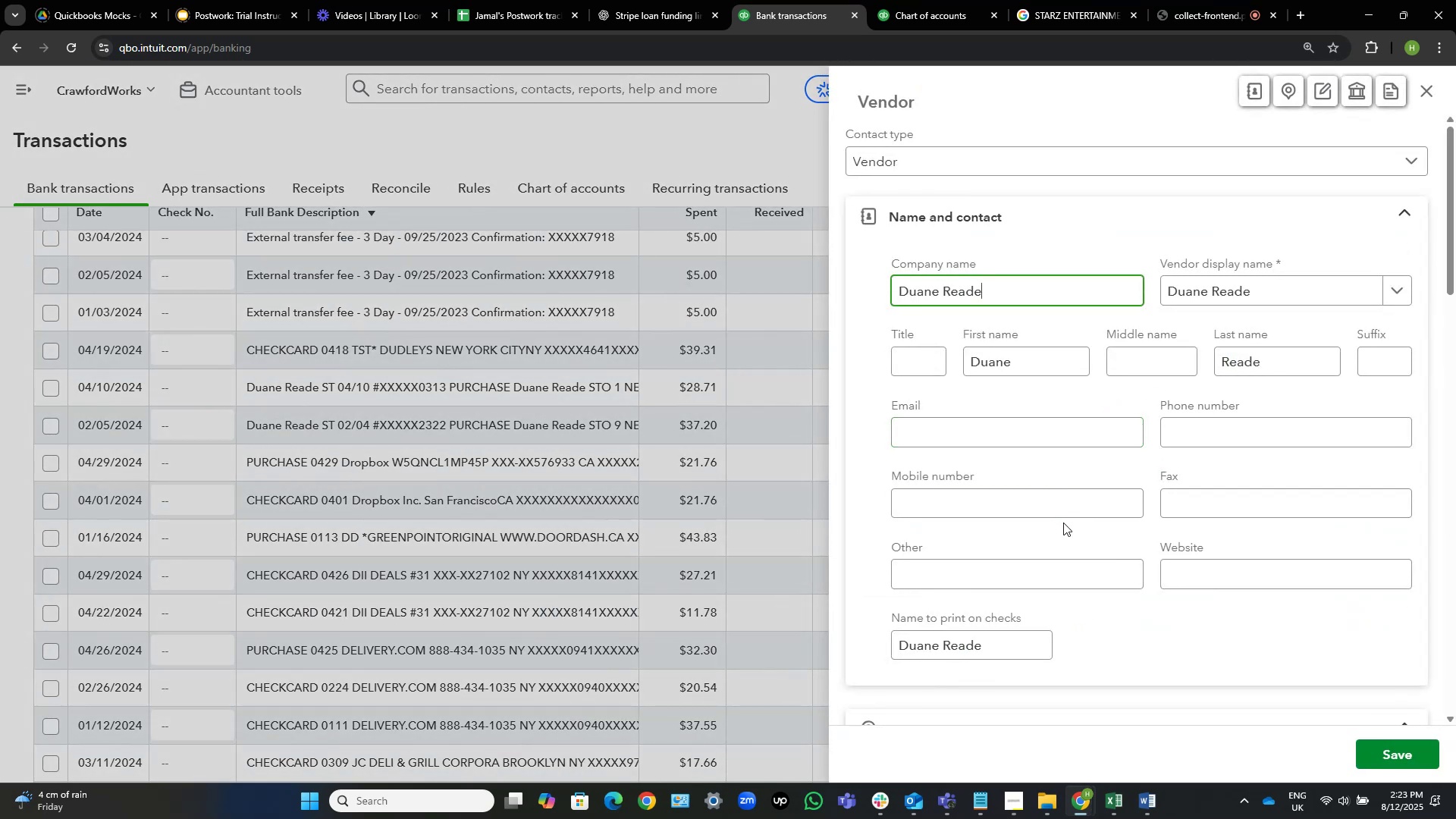 
left_click([1401, 755])
 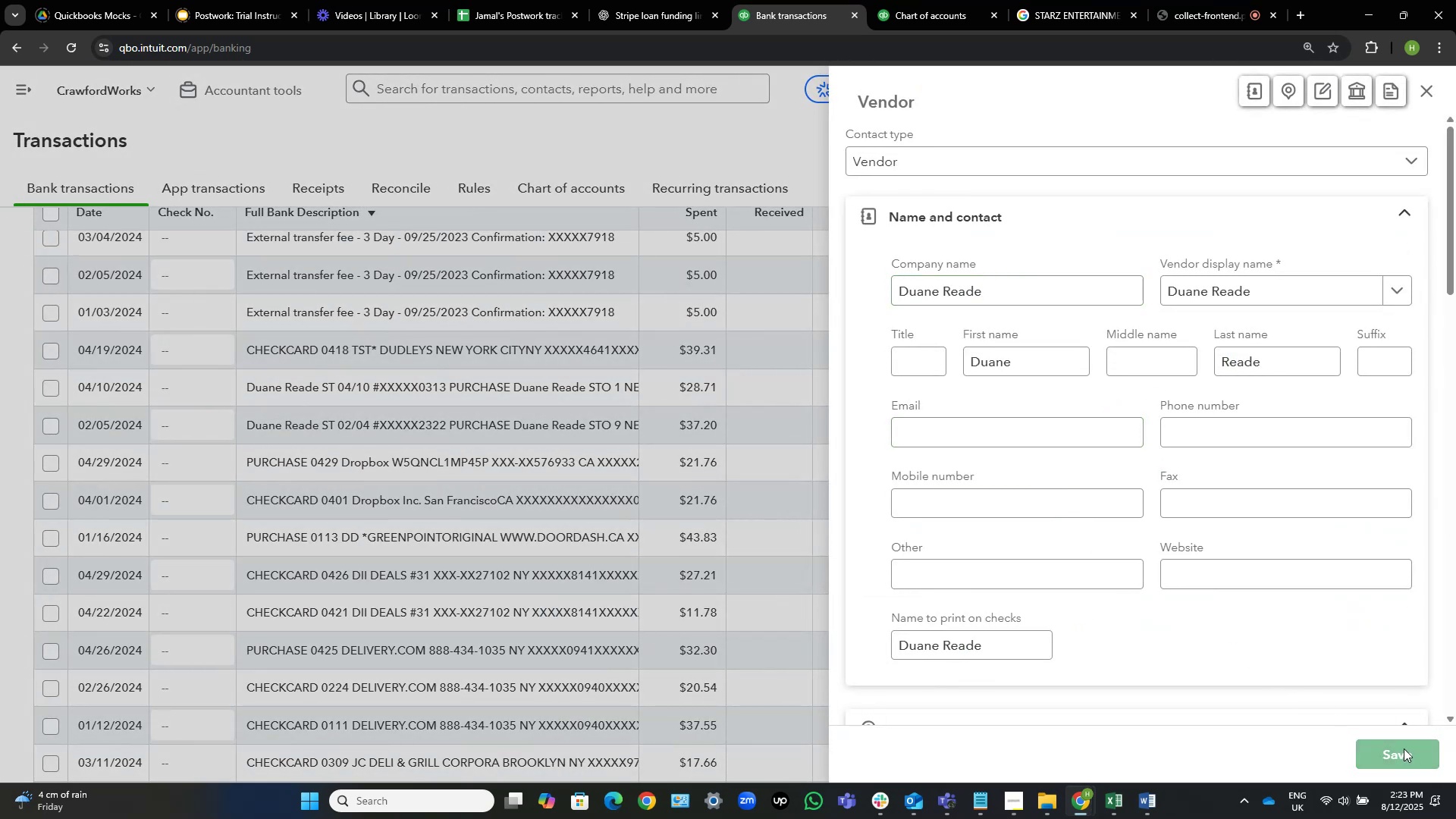 
mouse_move([1370, 714])
 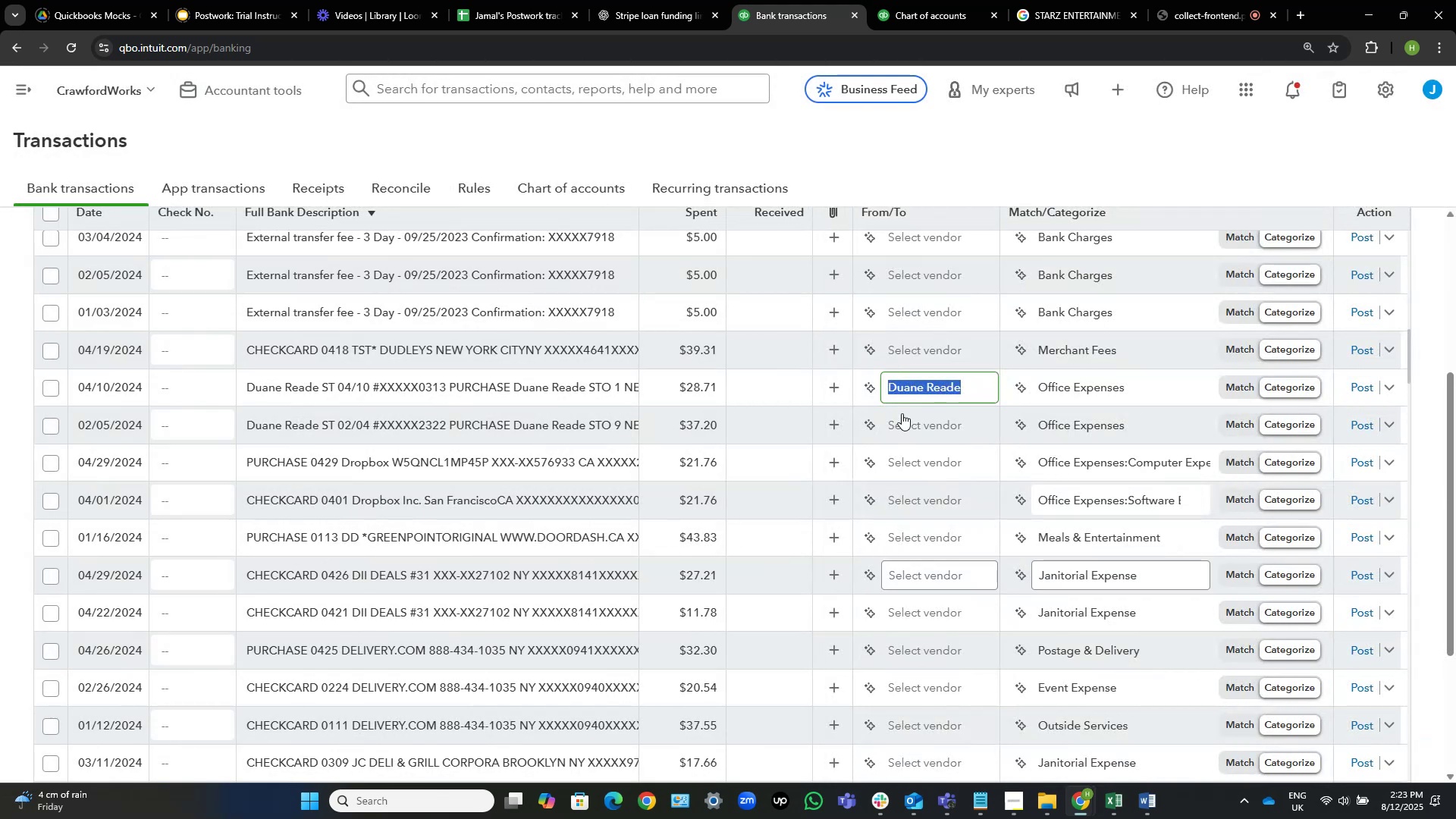 
mouse_move([937, 422])
 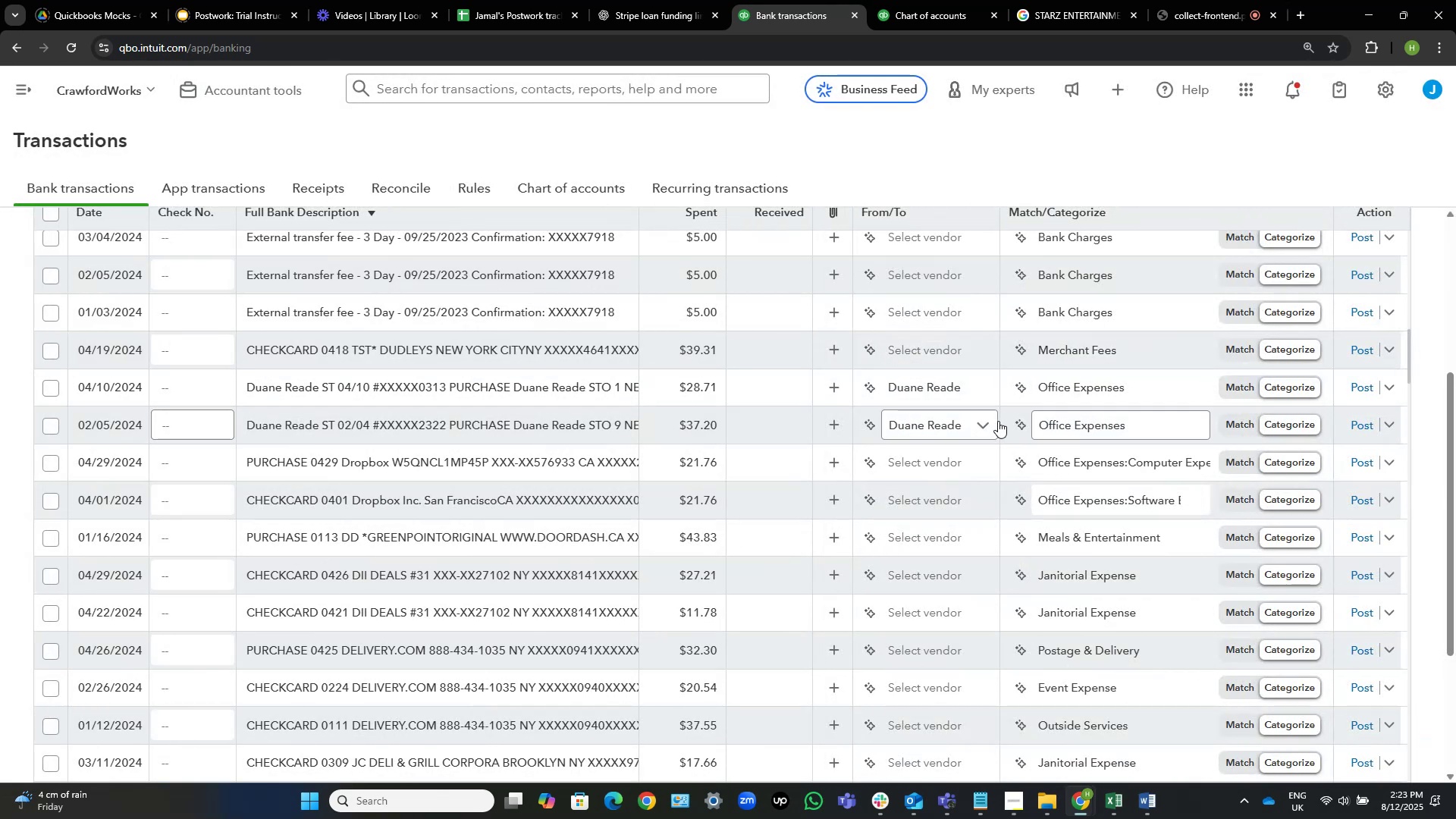 
mouse_move([940, 398])
 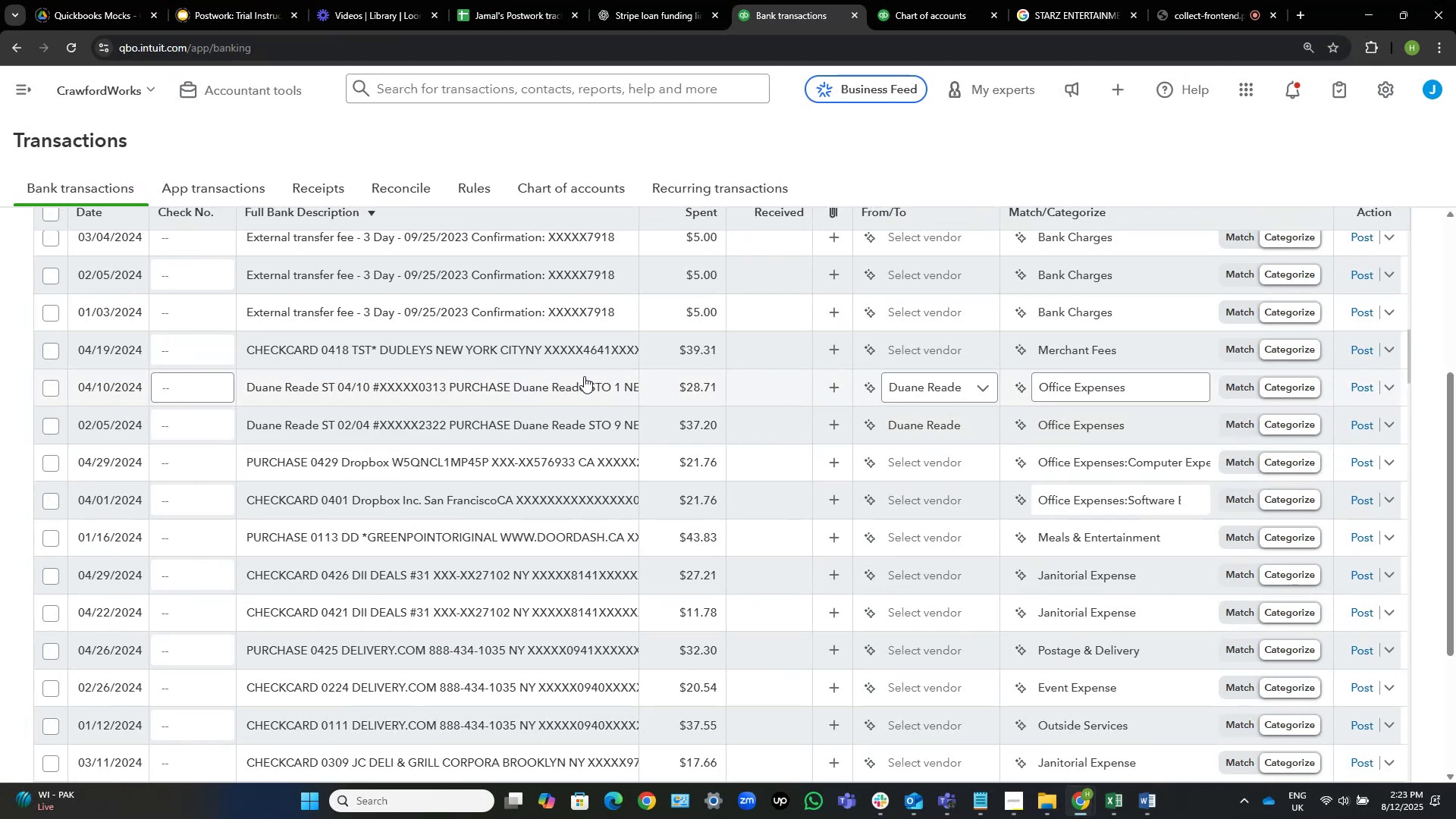 
left_click([573, 382])
 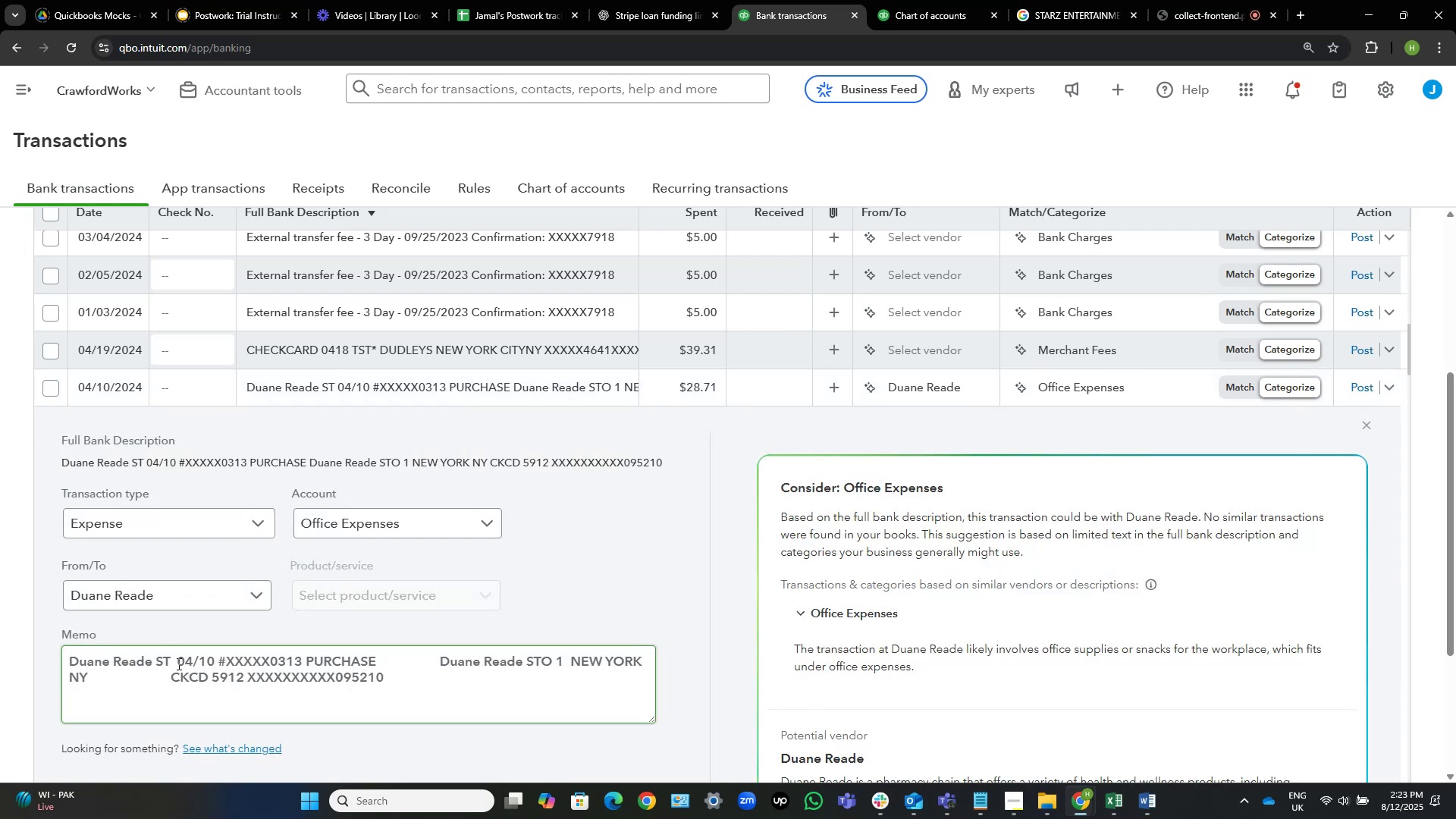 
left_click_drag(start_coordinate=[170, 659], to_coordinate=[32, 657])
 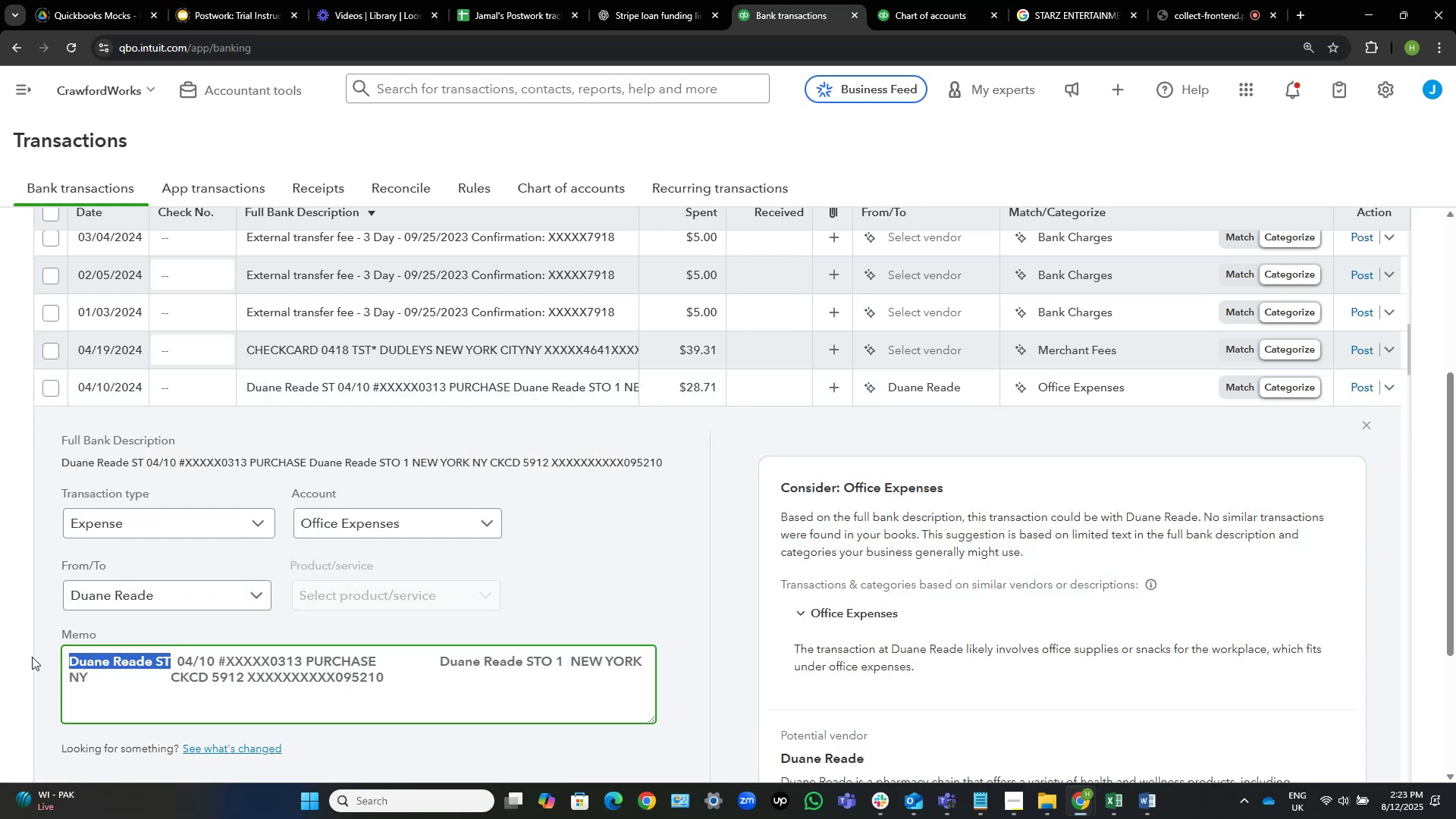 
key(Control+C)
 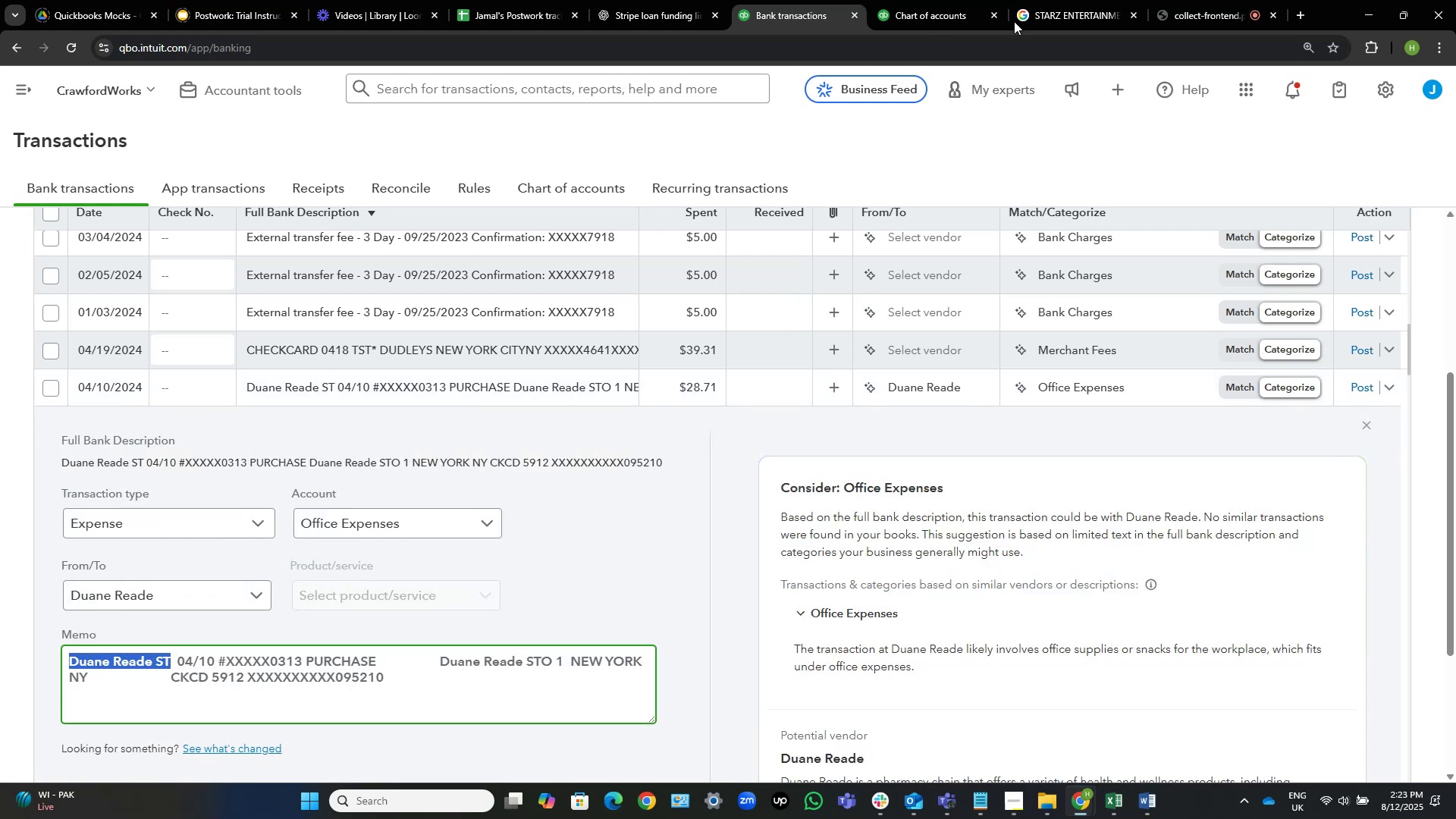 
left_click([1072, 0])
 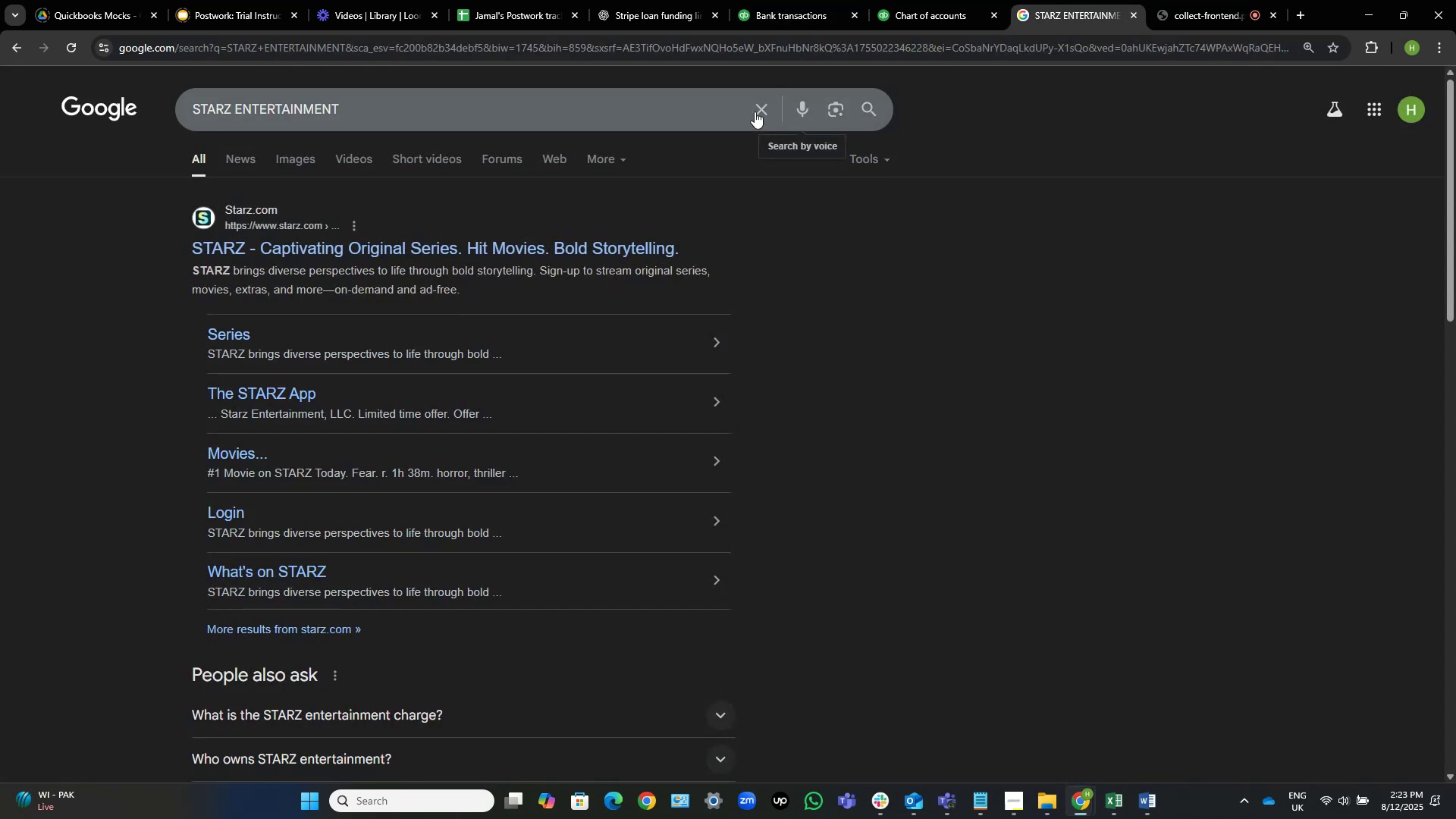 
left_click([754, 111])
 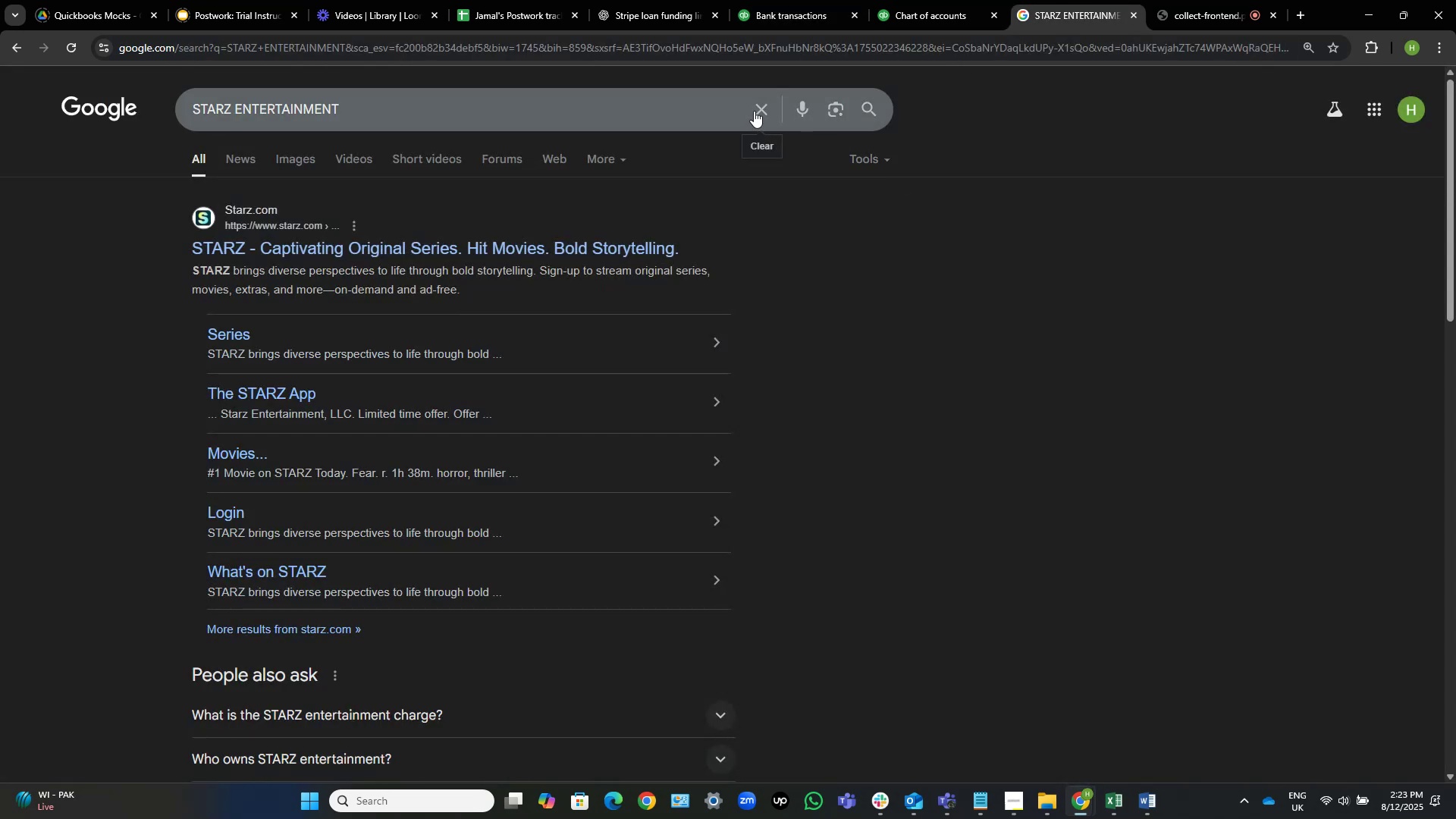 
key(Control+V)
 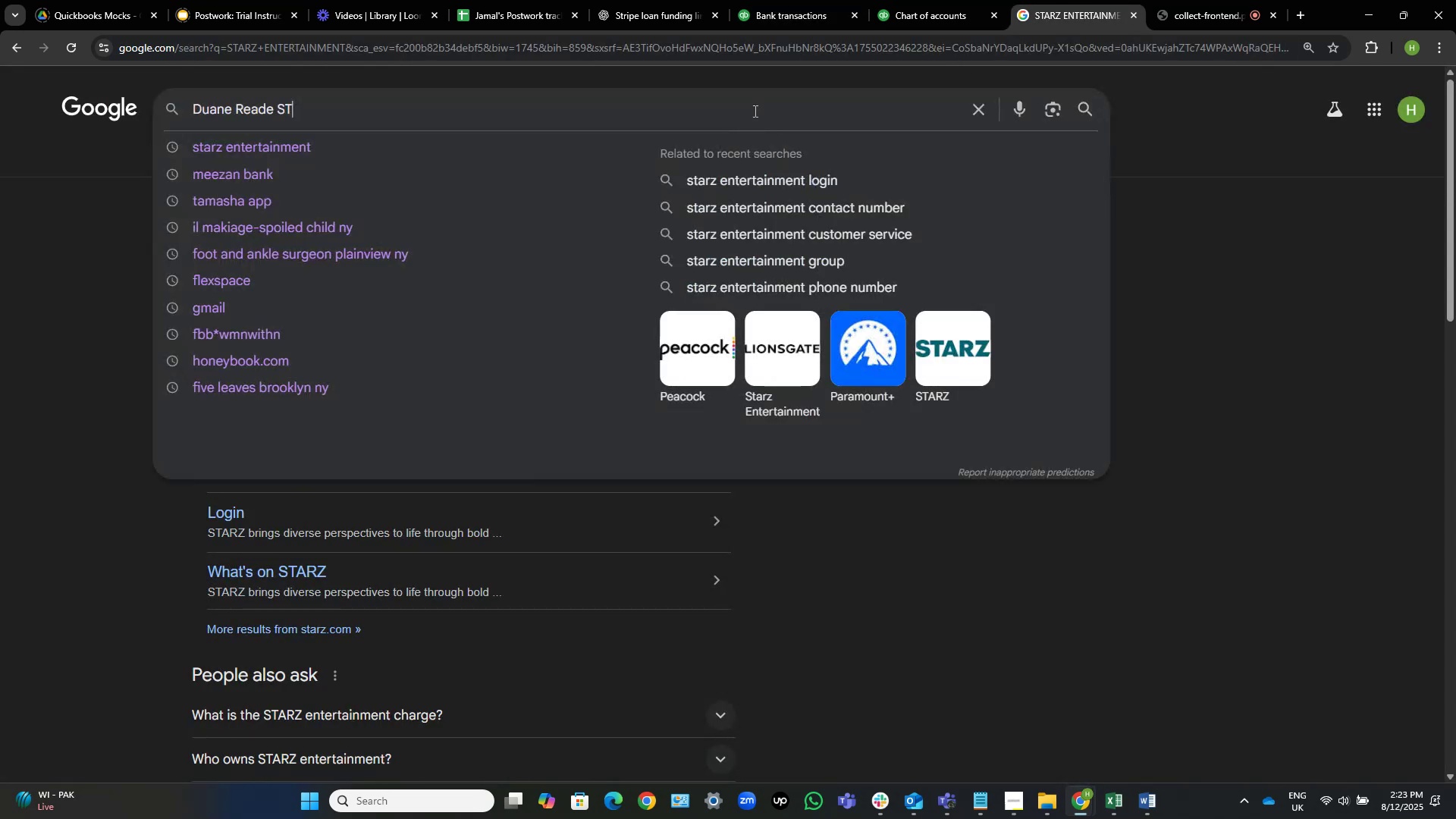 
key(NumpadEnter)
 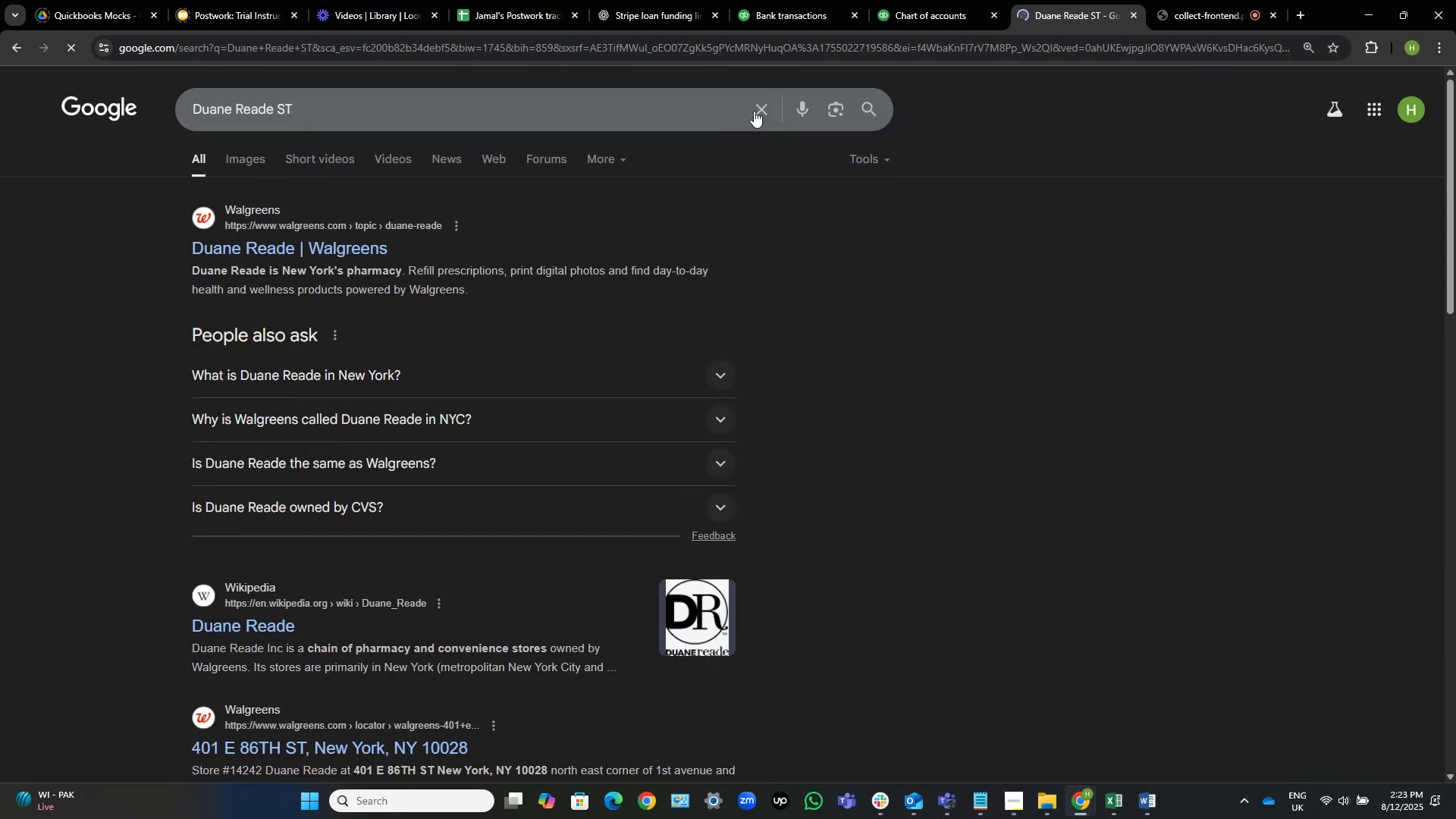 
wait(8.71)
 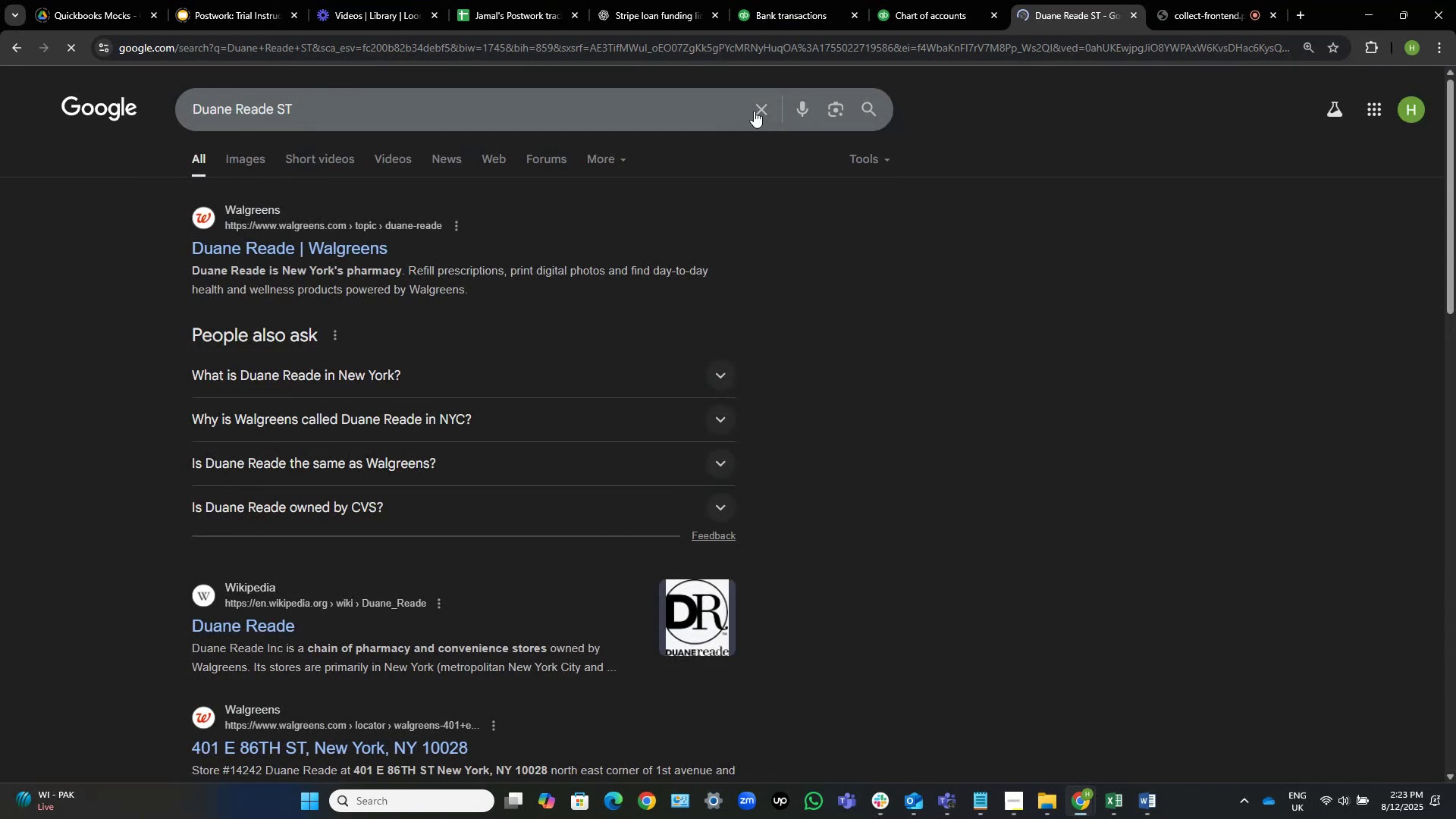 
left_click([795, 0])
 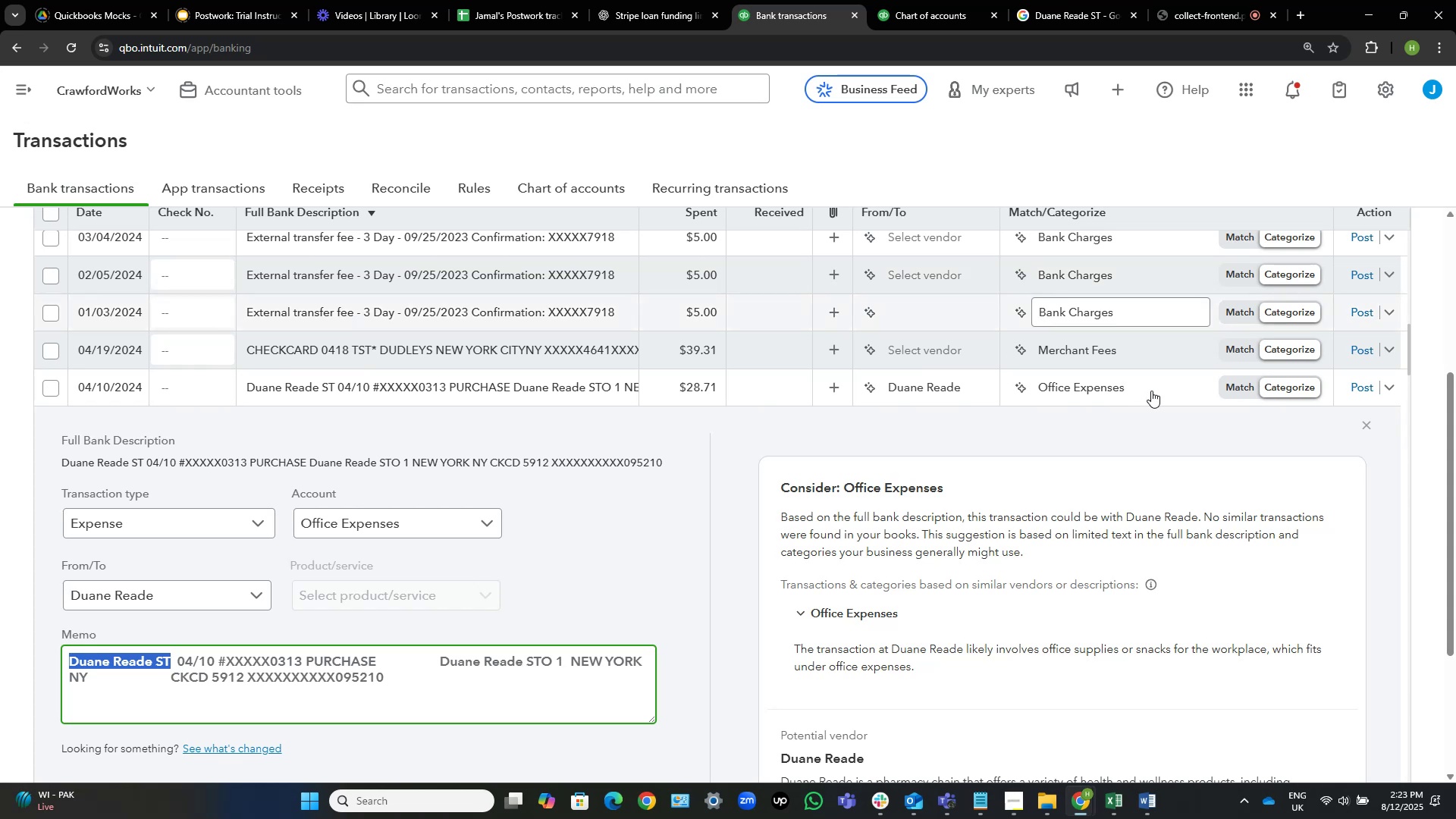 
wait(5.61)
 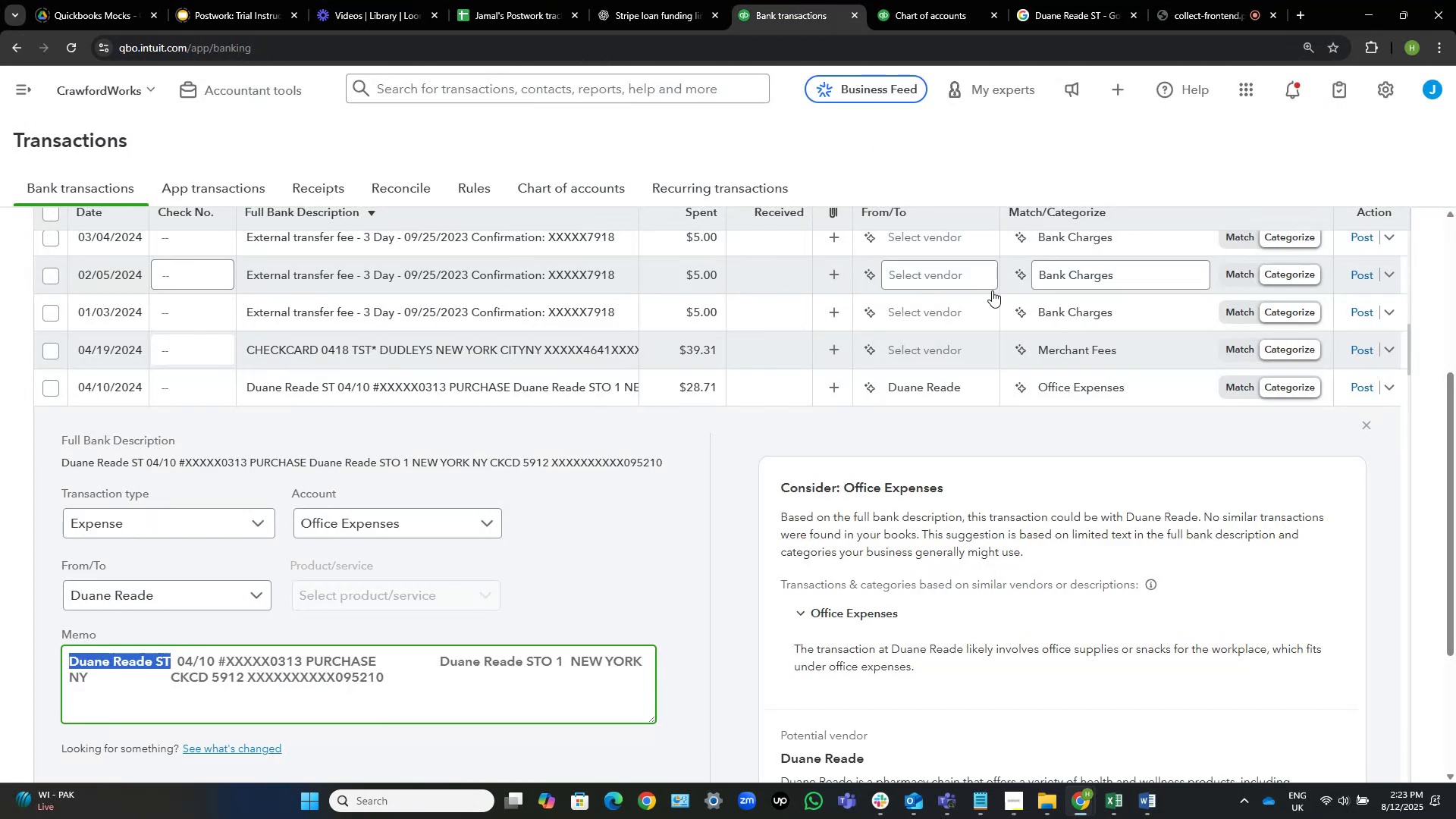 
left_click([1151, 379])
 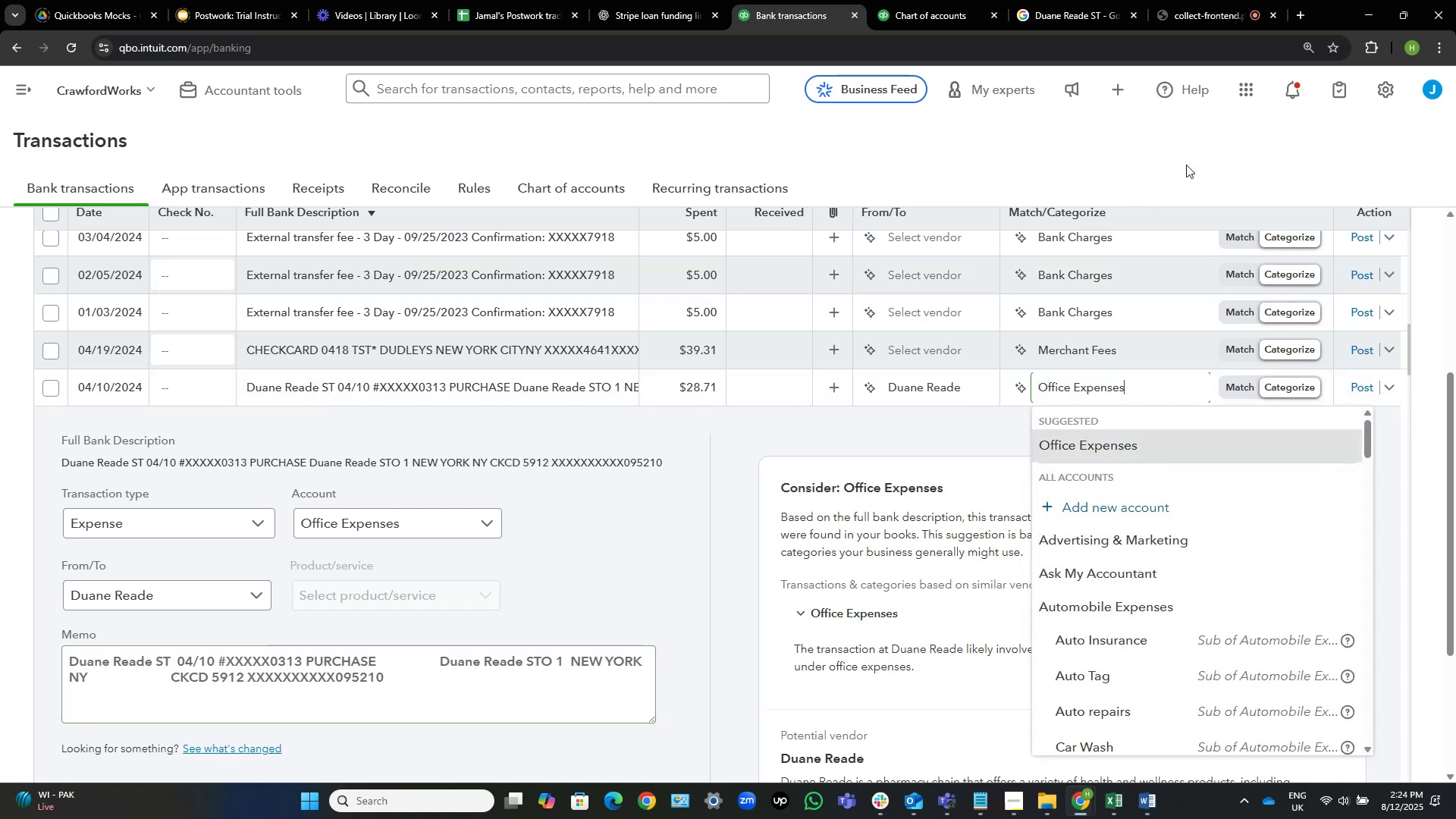 
wait(6.98)
 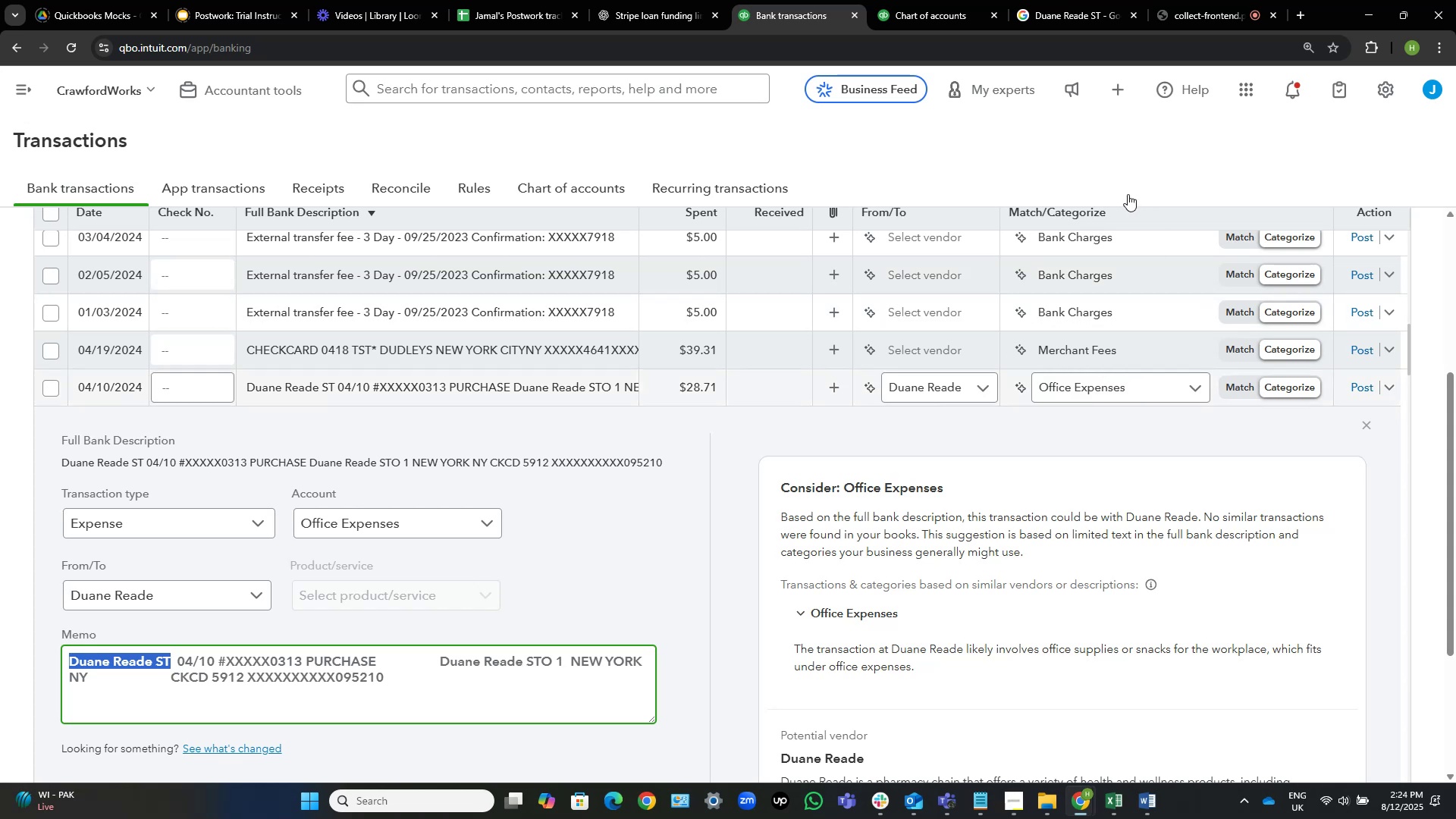 
left_click([1146, 382])
 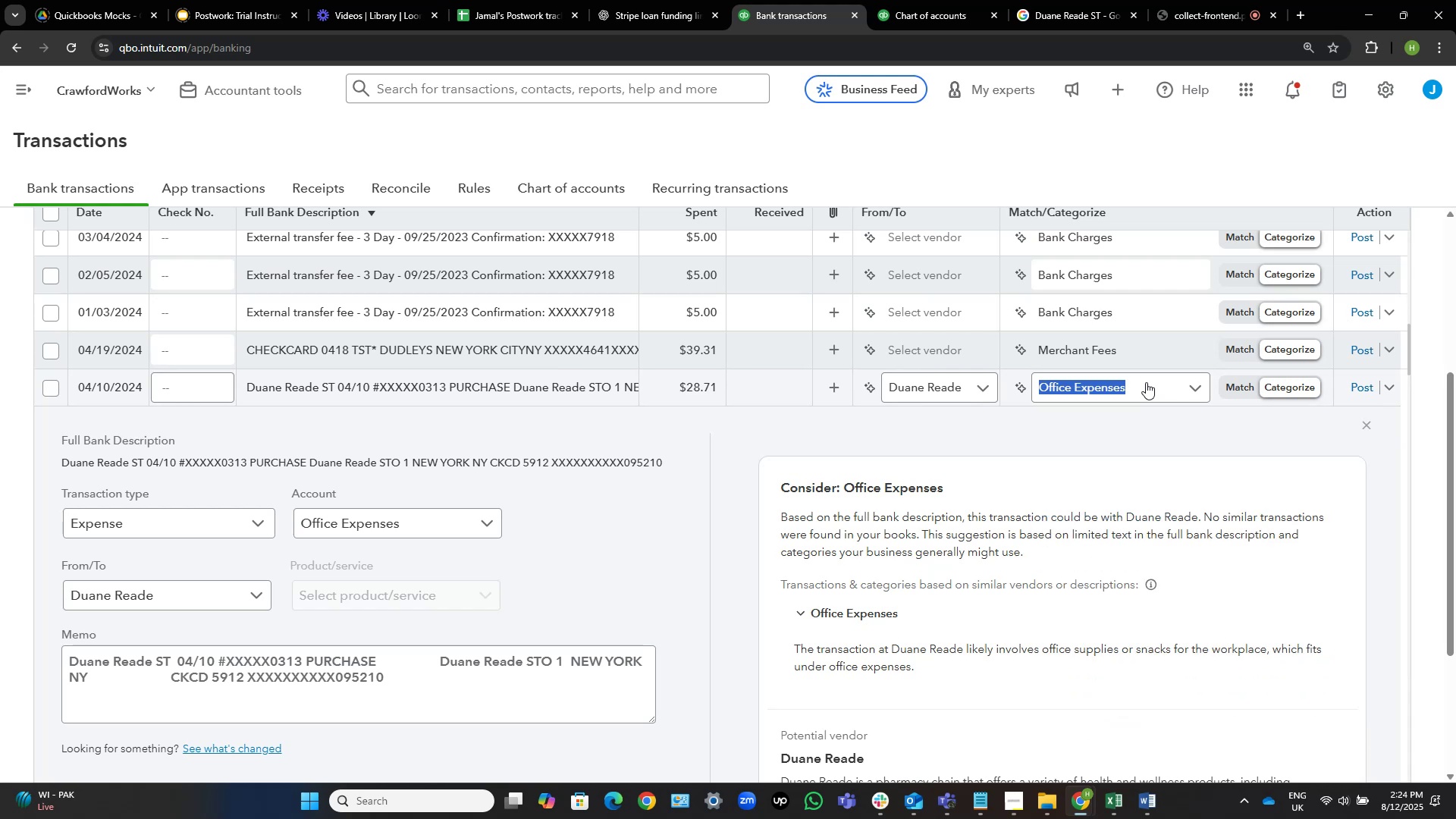 
type(office s)
 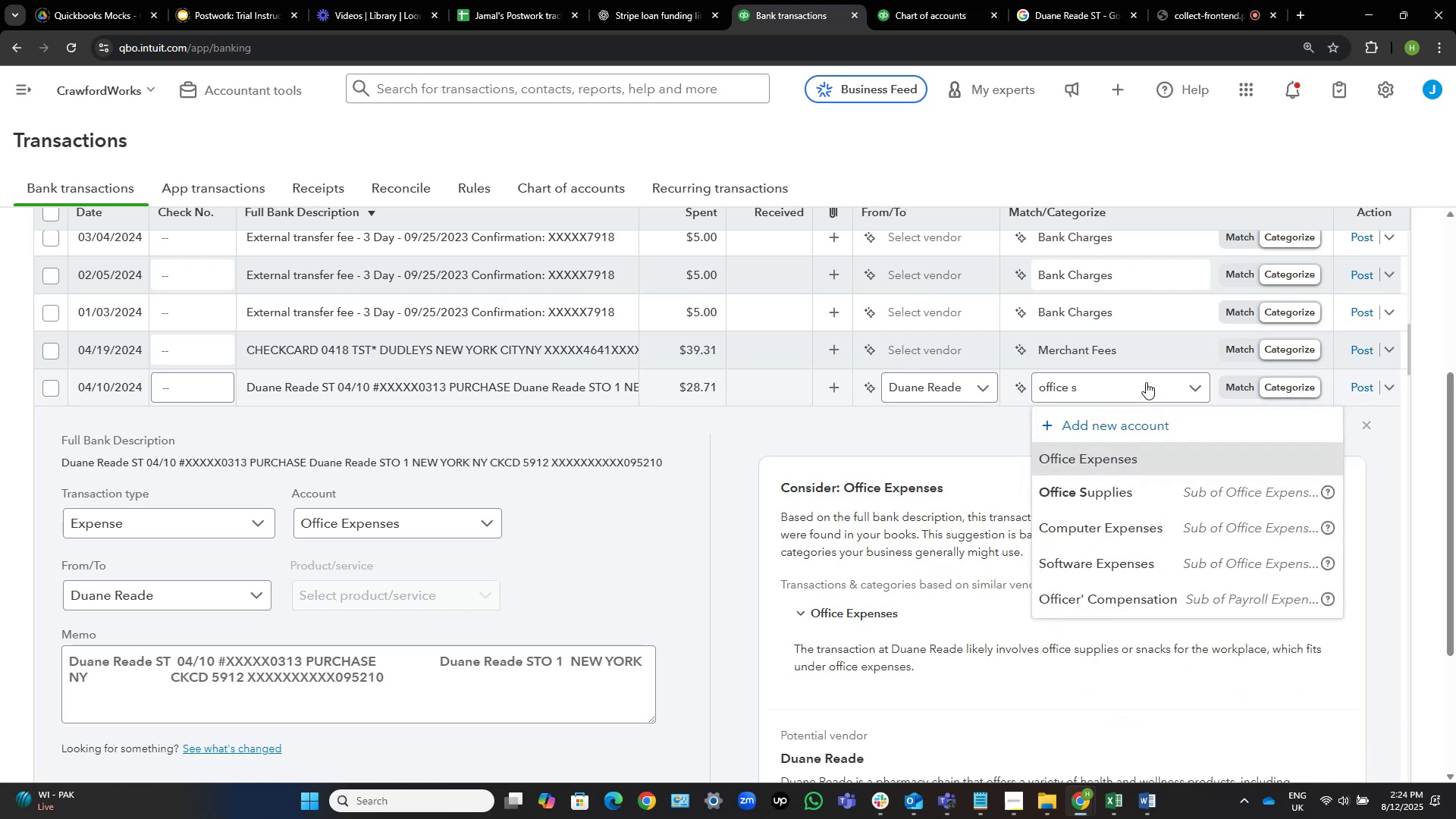 
key(ArrowDown)
 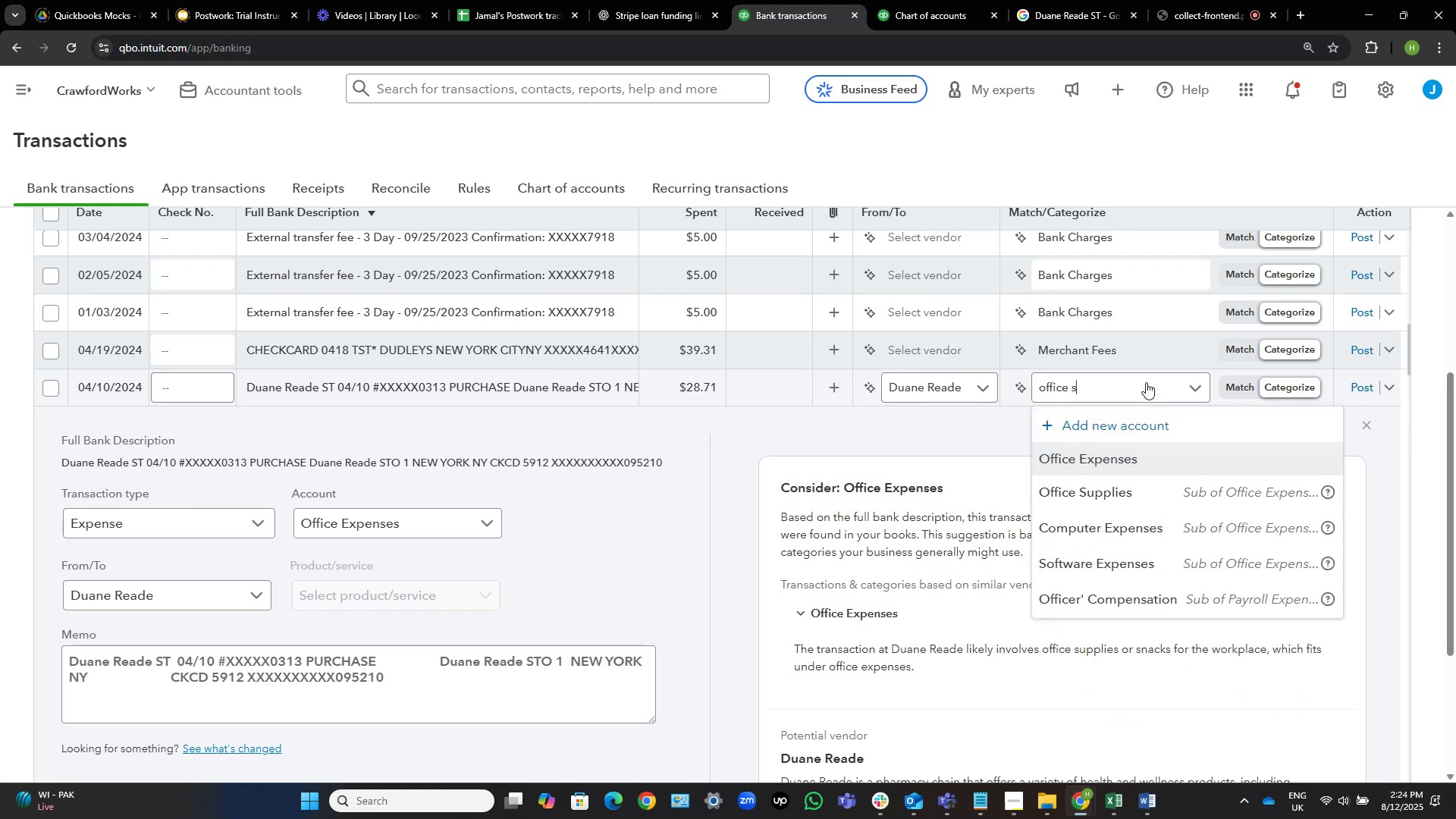 
key(ArrowDown)
 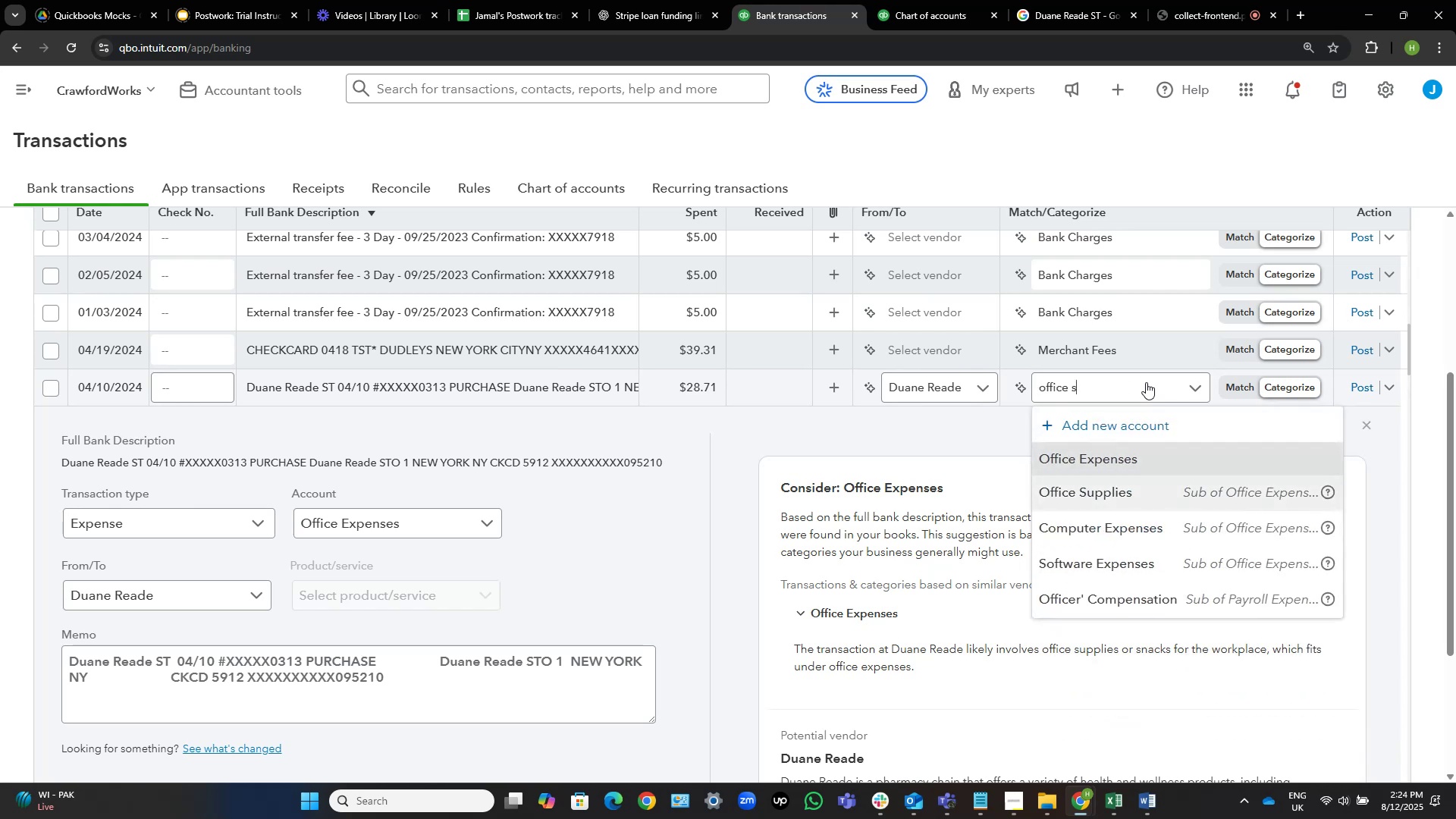 
key(NumpadEnter)
 